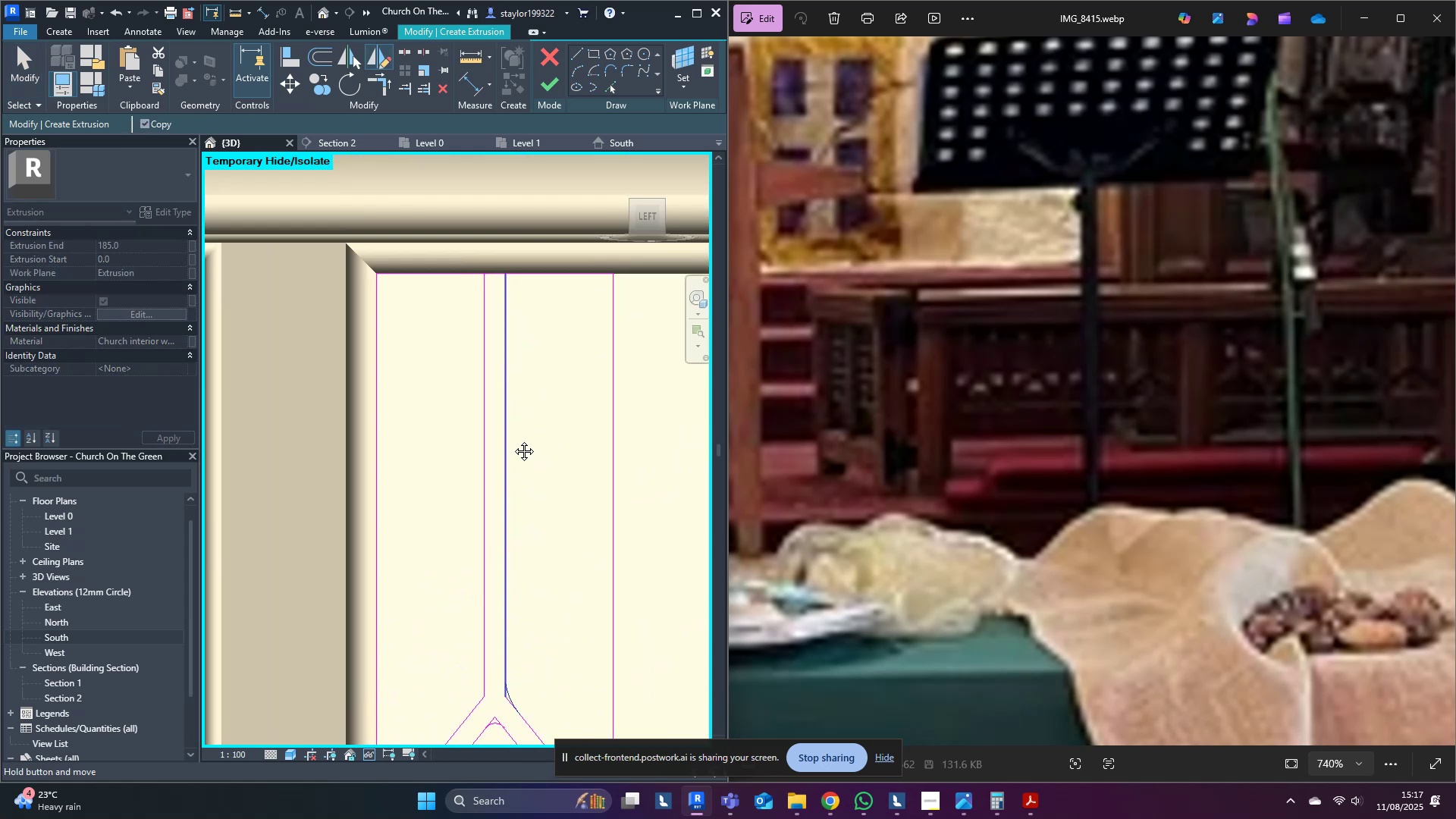 
scroll: coordinate [485, 312], scroll_direction: up, amount: 3.0
 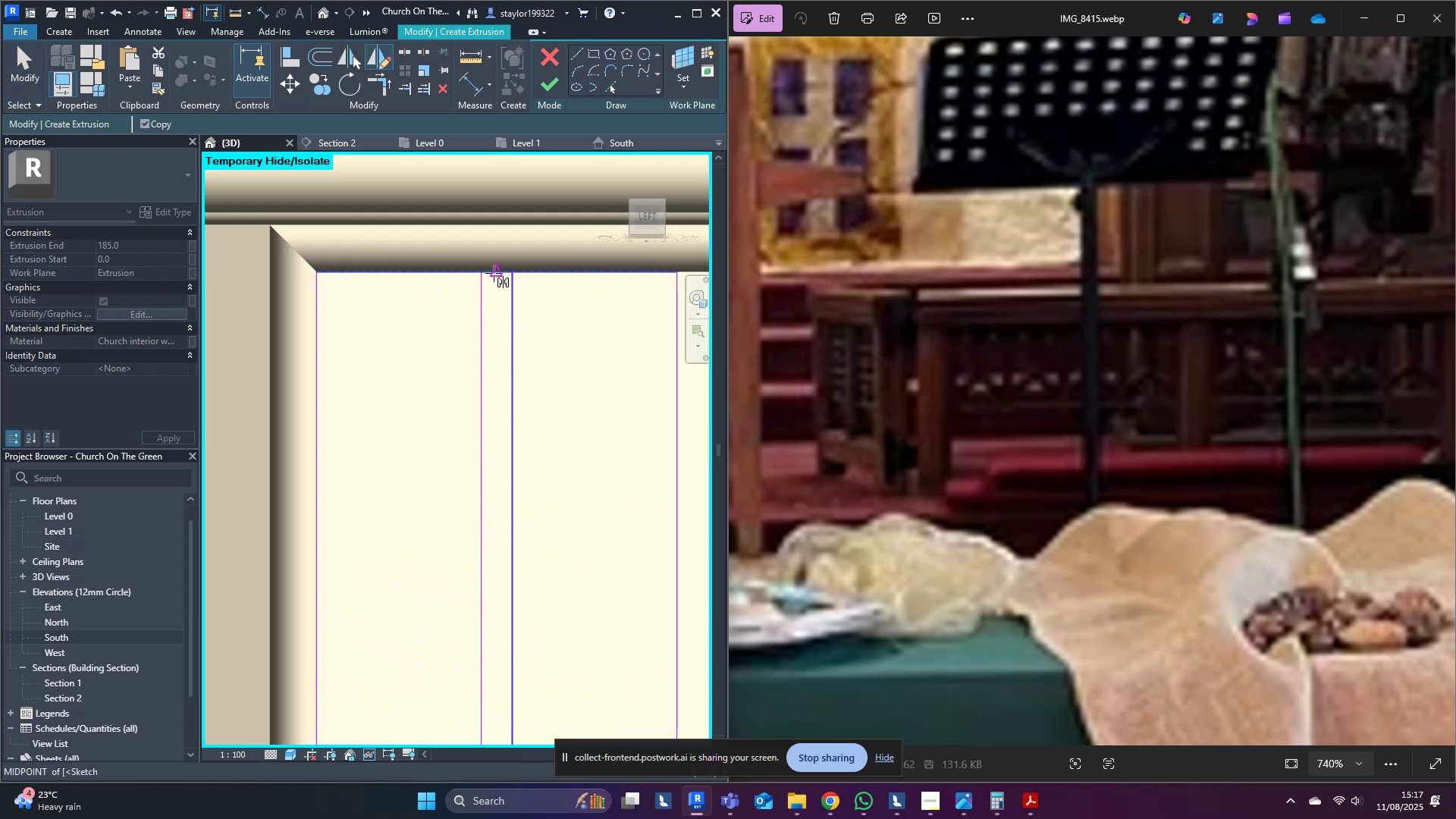 
left_click([494, 273])
 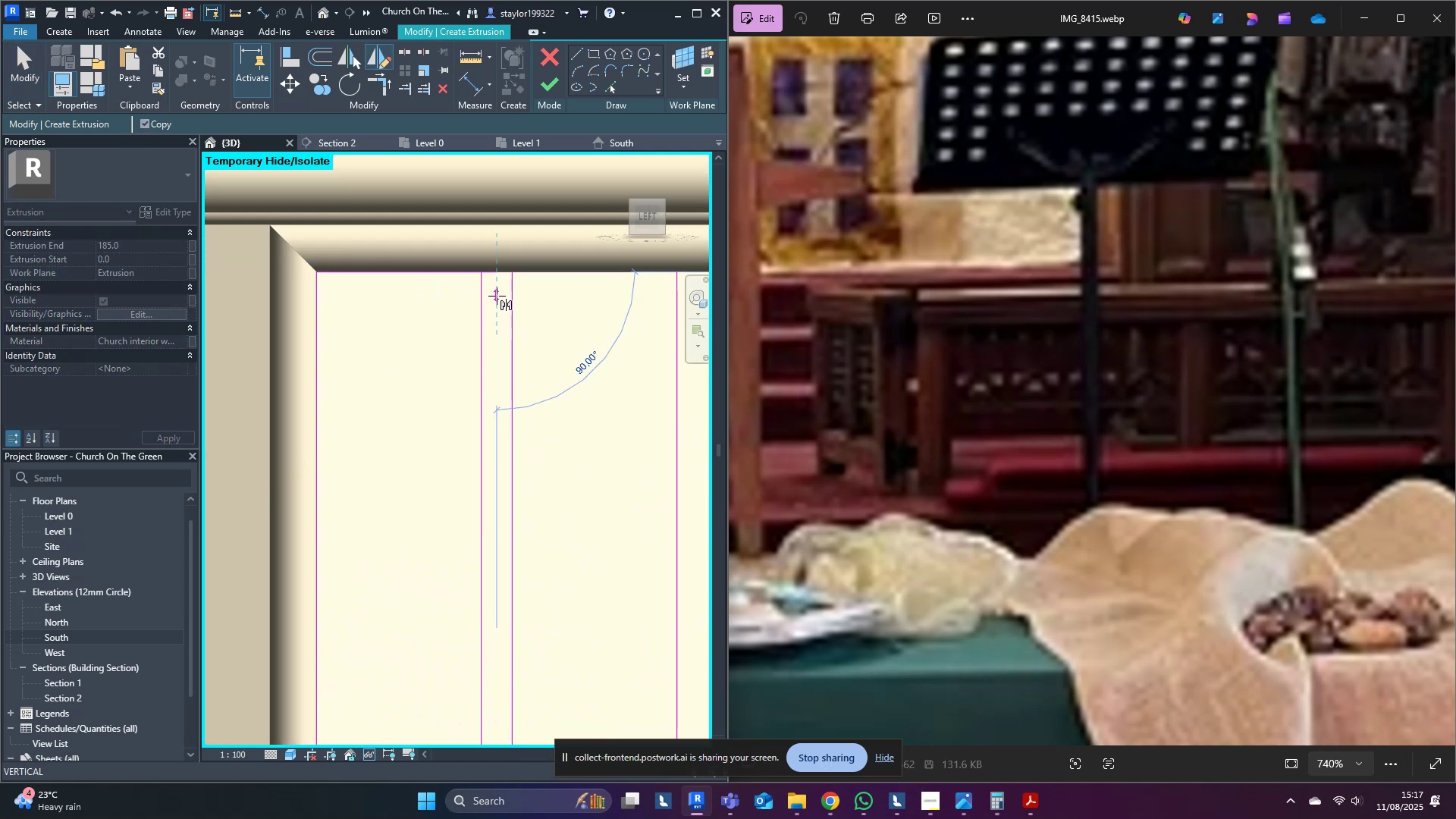 
left_click([497, 296])
 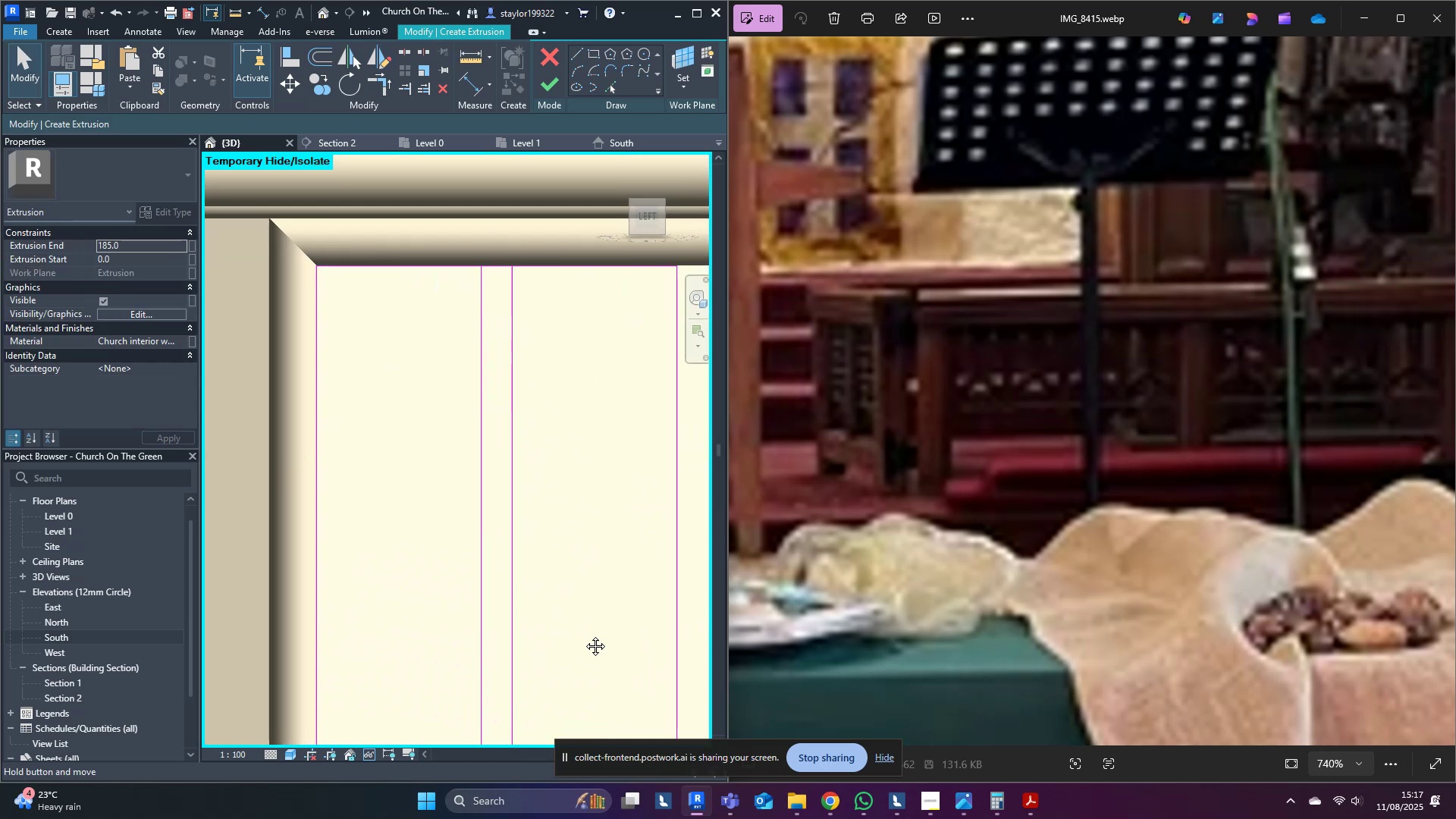 
scroll: coordinate [495, 538], scroll_direction: up, amount: 4.0
 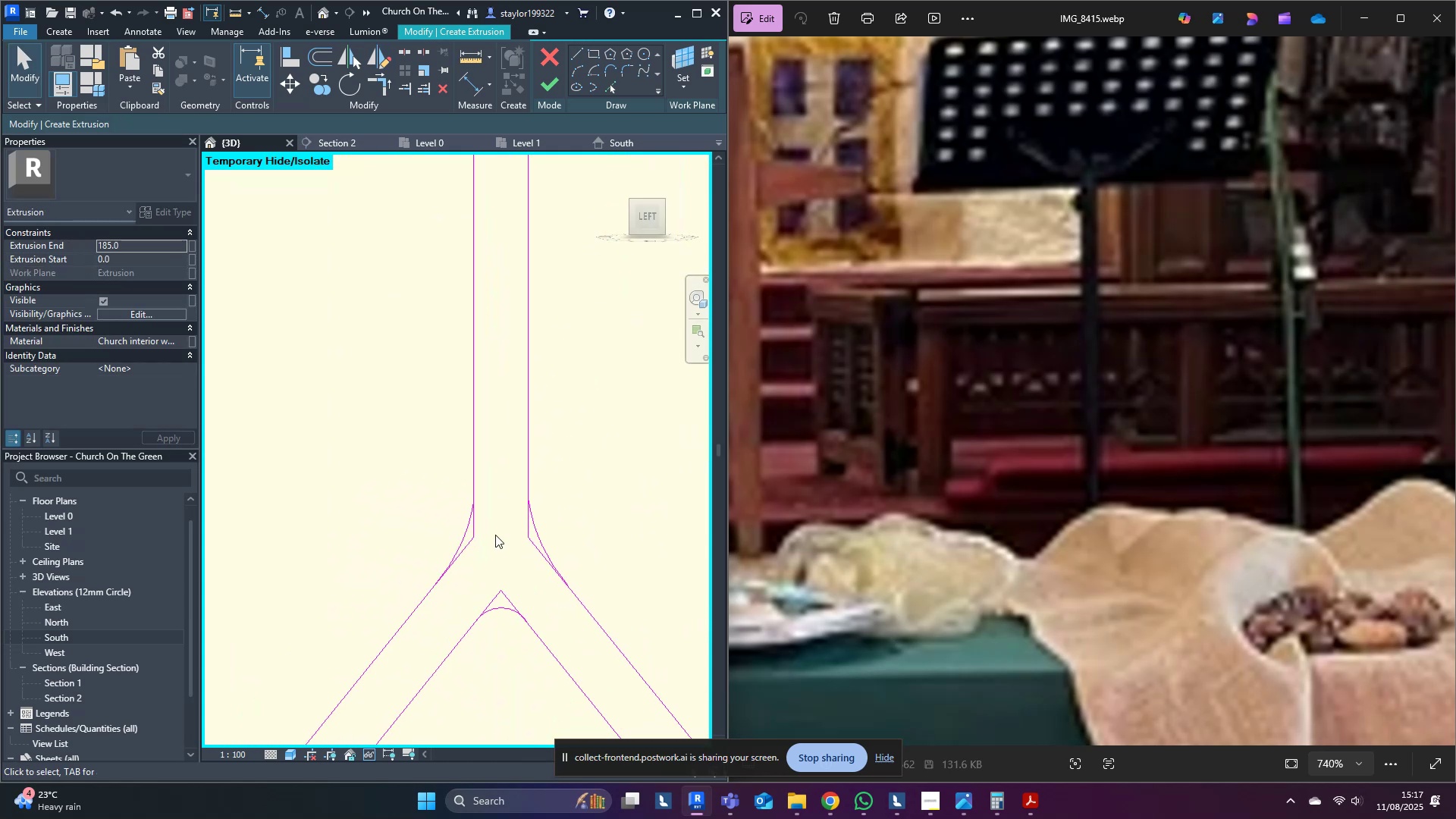 
type(tr)
 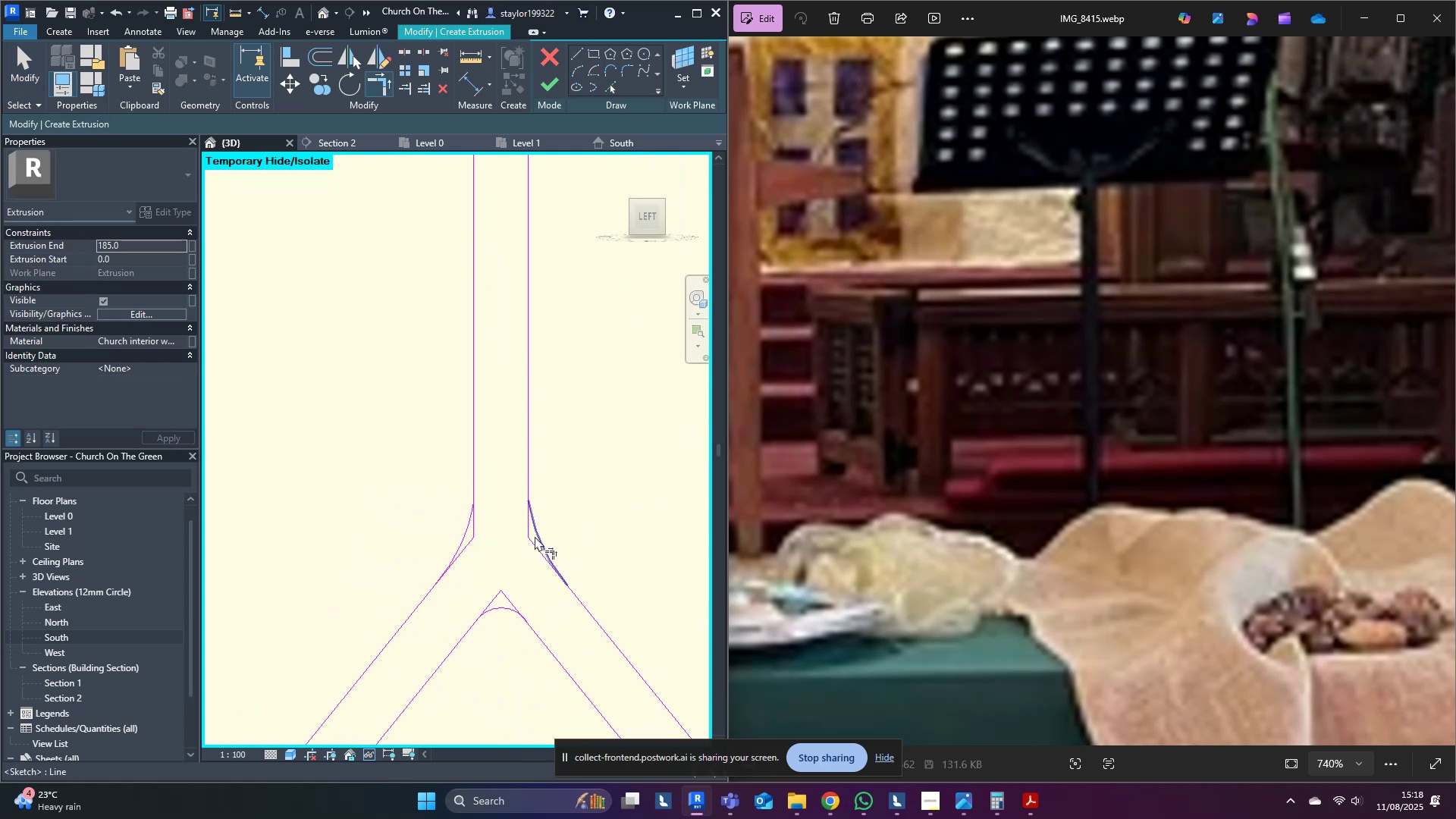 
left_click([536, 536])
 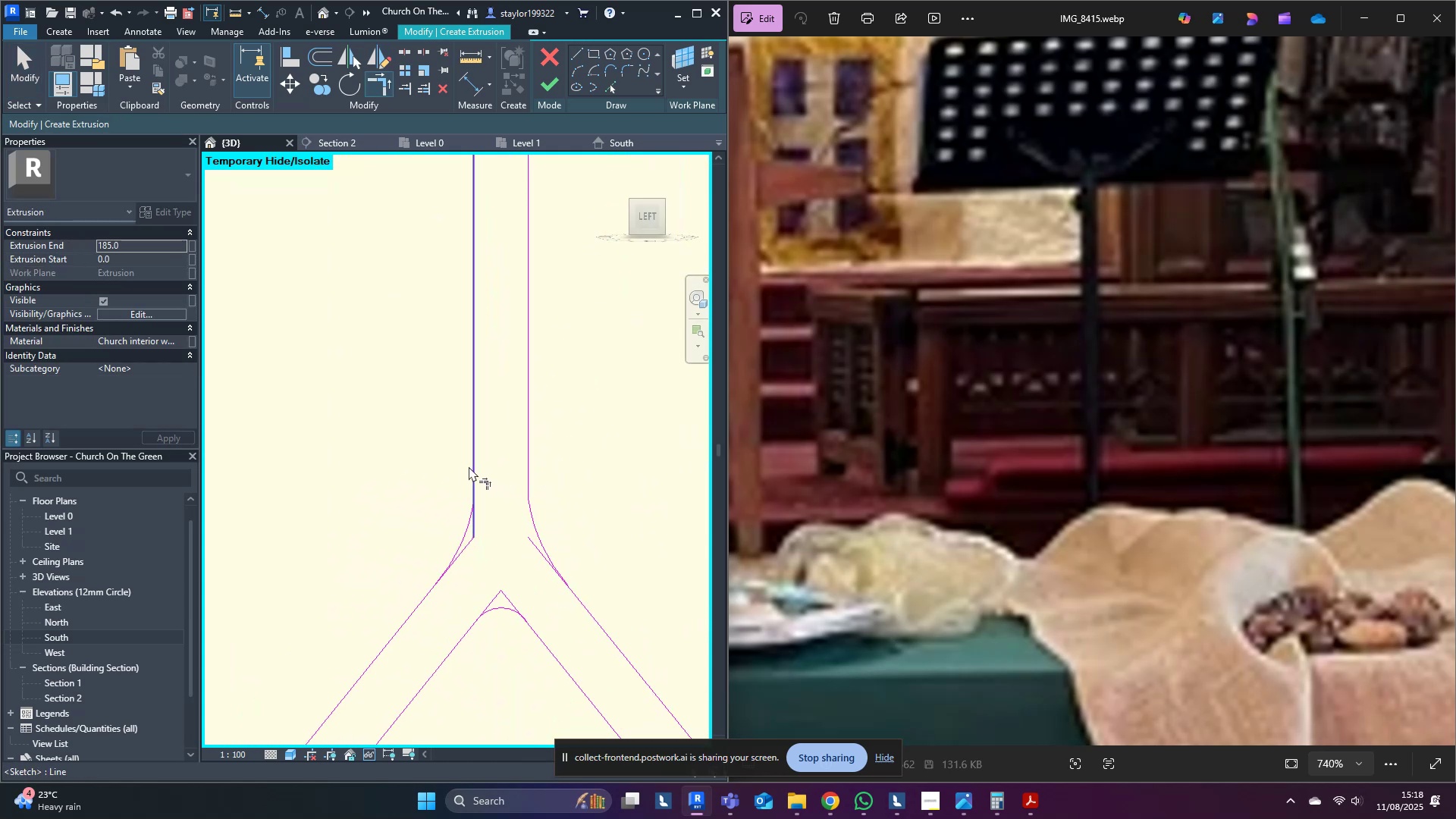 
left_click([464, 527])
 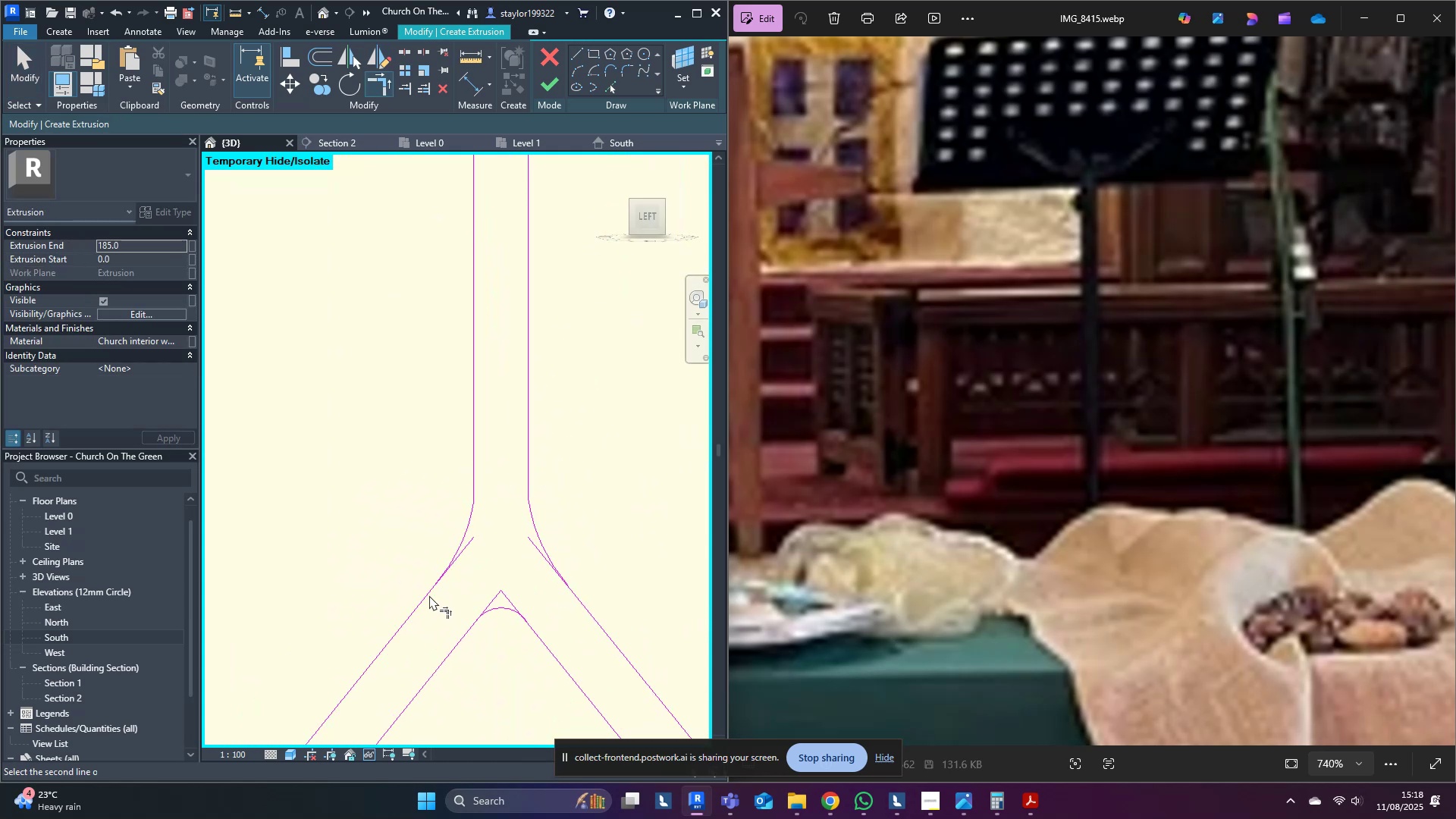 
double_click([453, 554])
 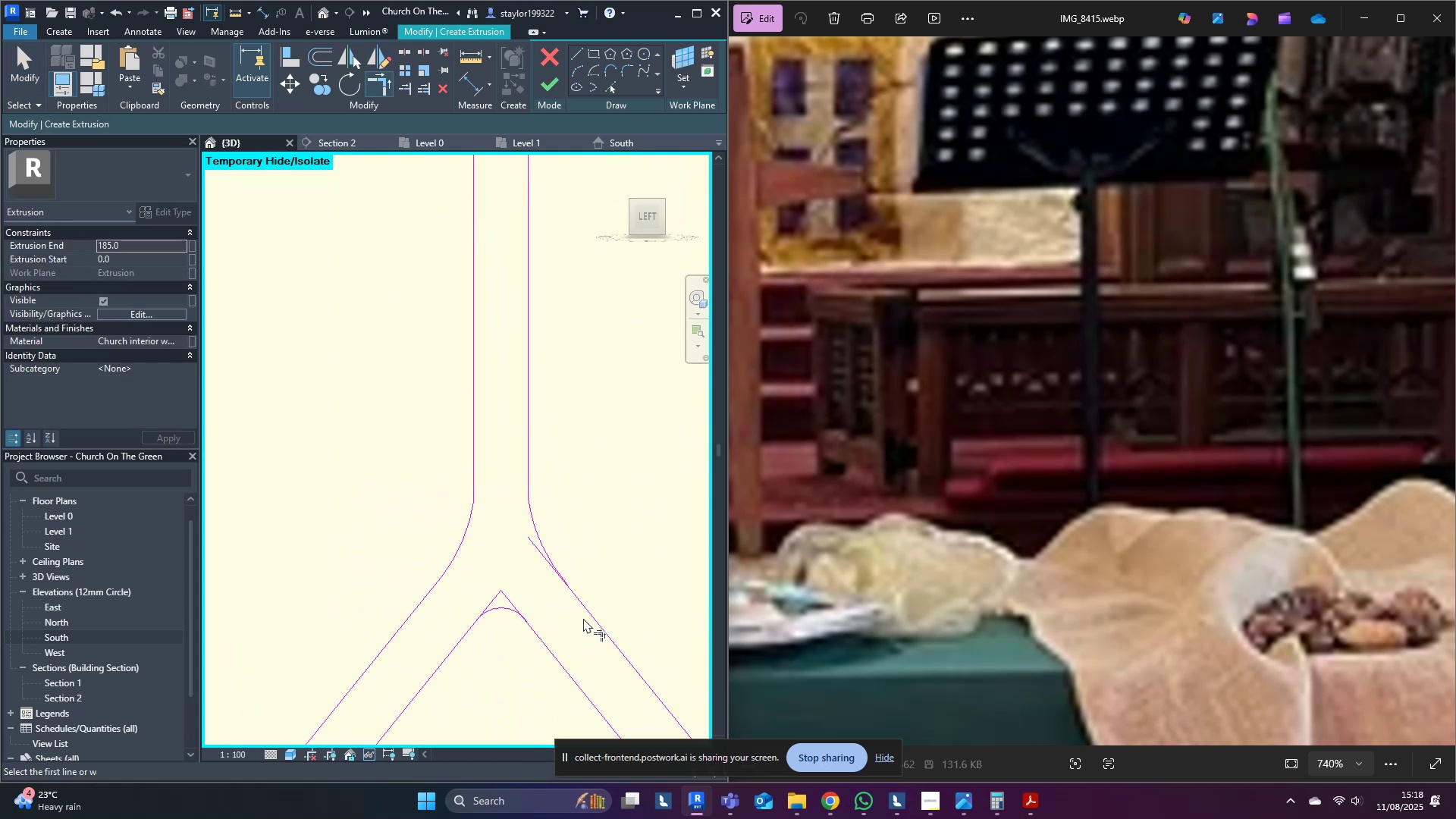 
left_click([595, 619])
 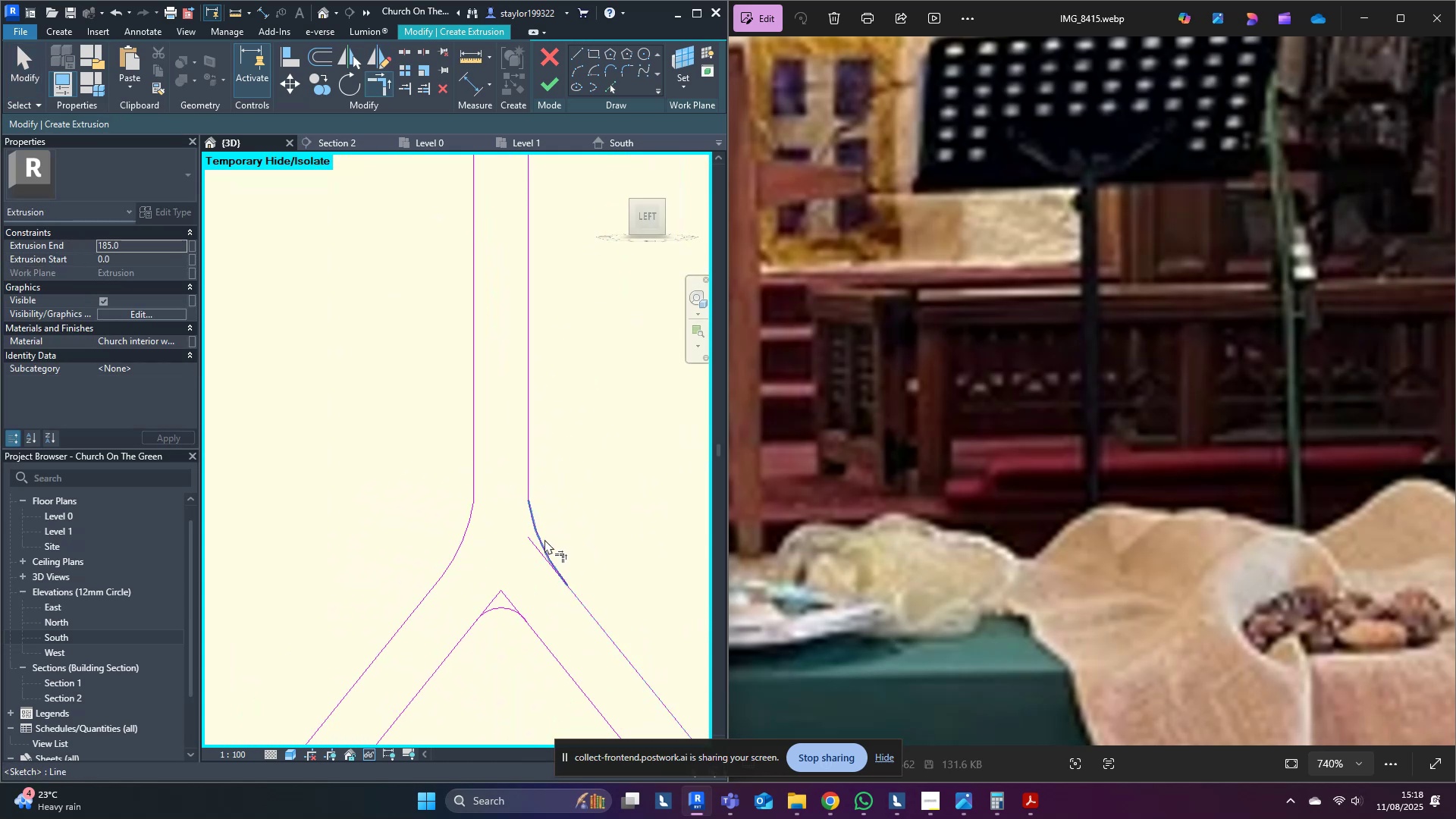 
left_click([541, 538])
 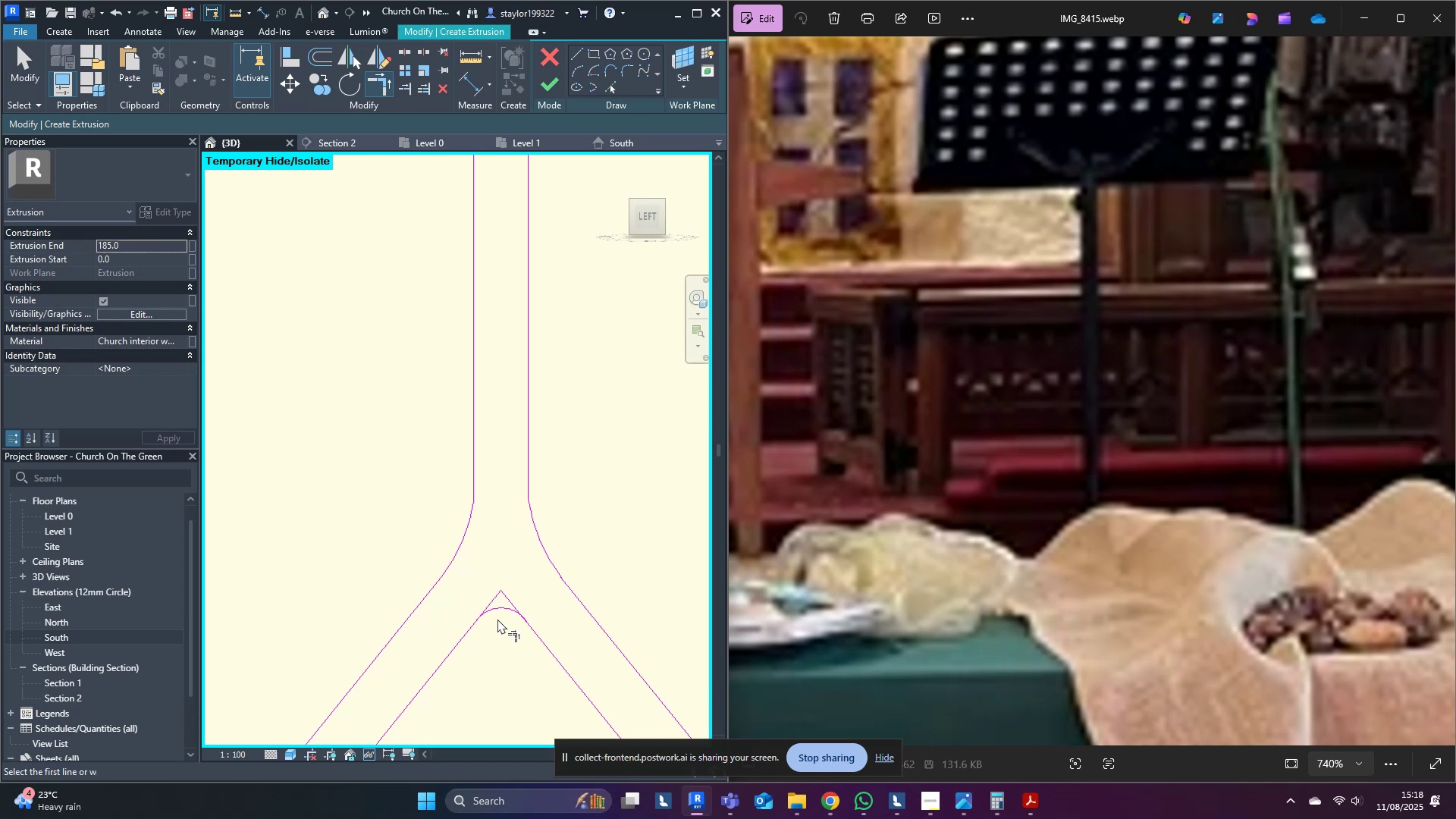 
left_click([502, 607])
 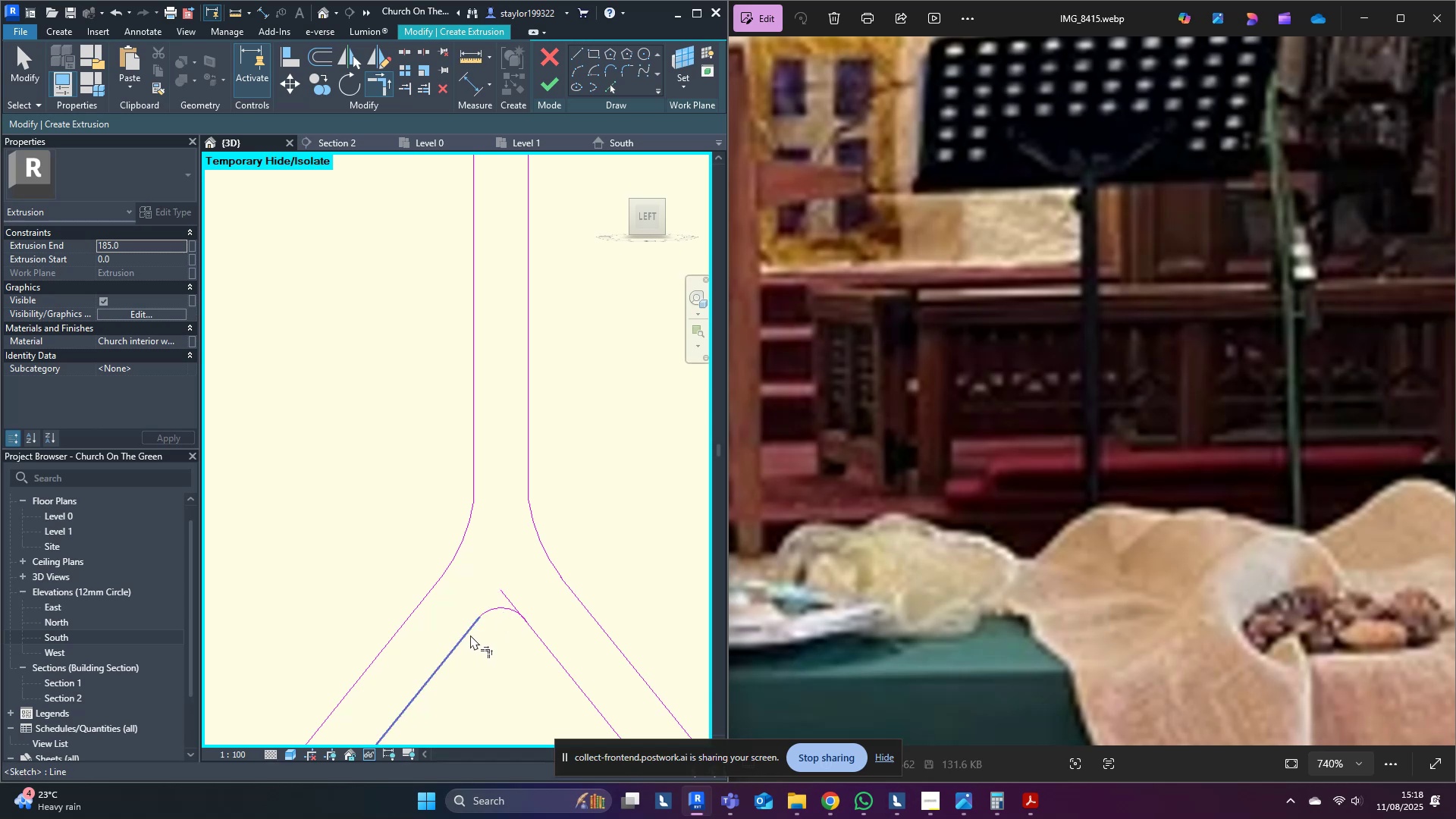 
triple_click([491, 611])
 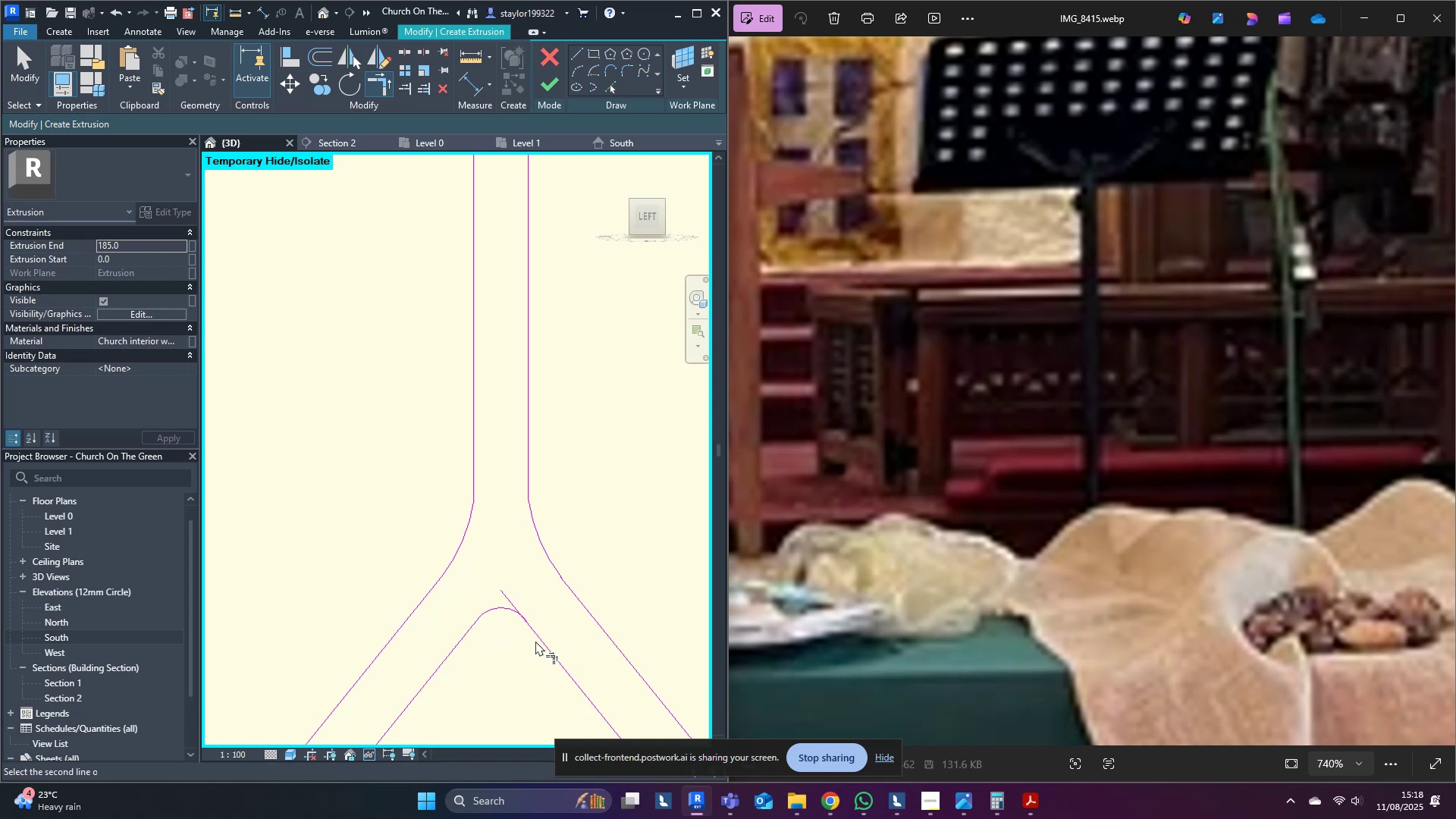 
triple_click([510, 608])
 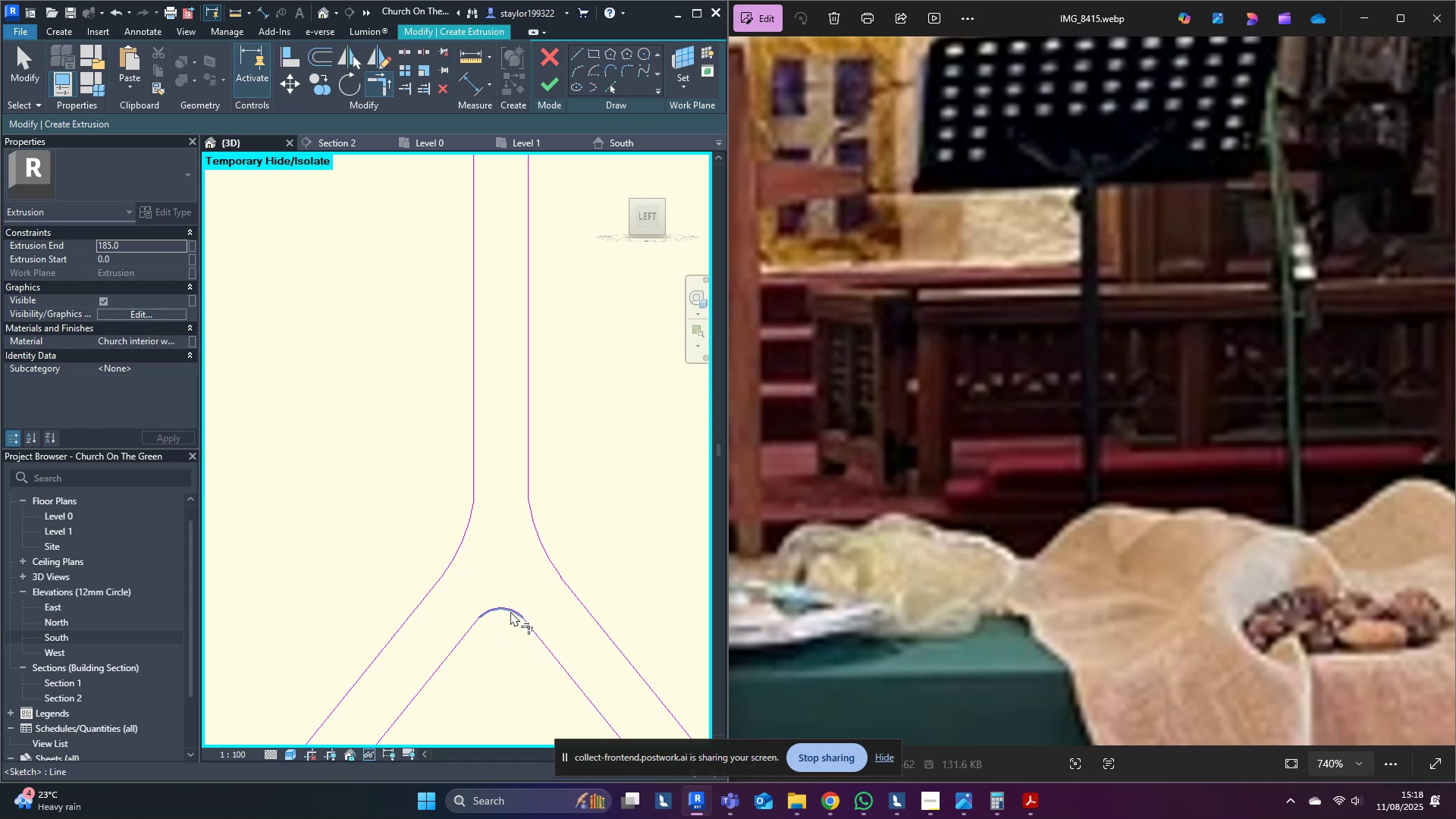 
scroll: coordinate [500, 629], scroll_direction: down, amount: 11.0
 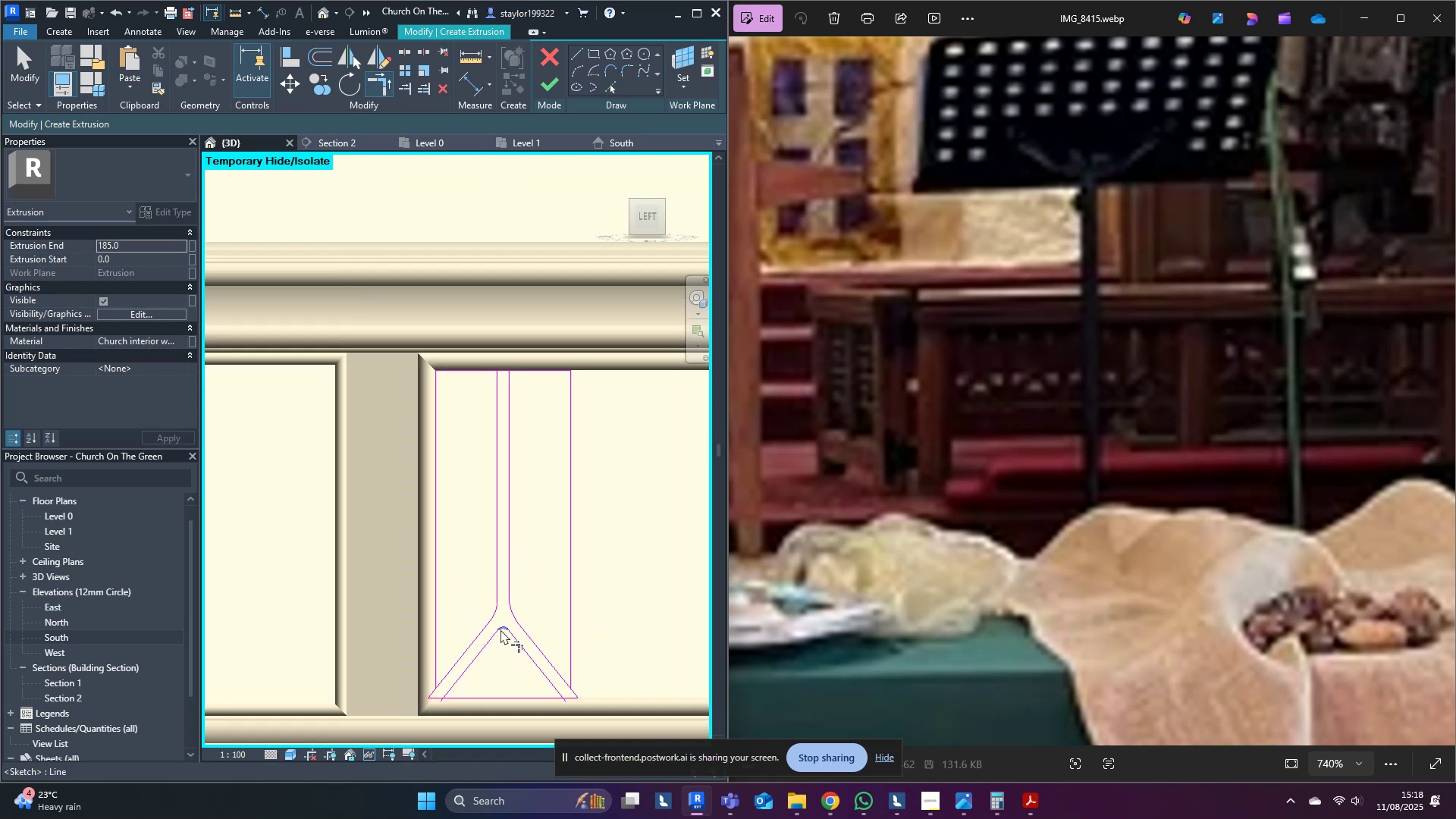 
key(D)
 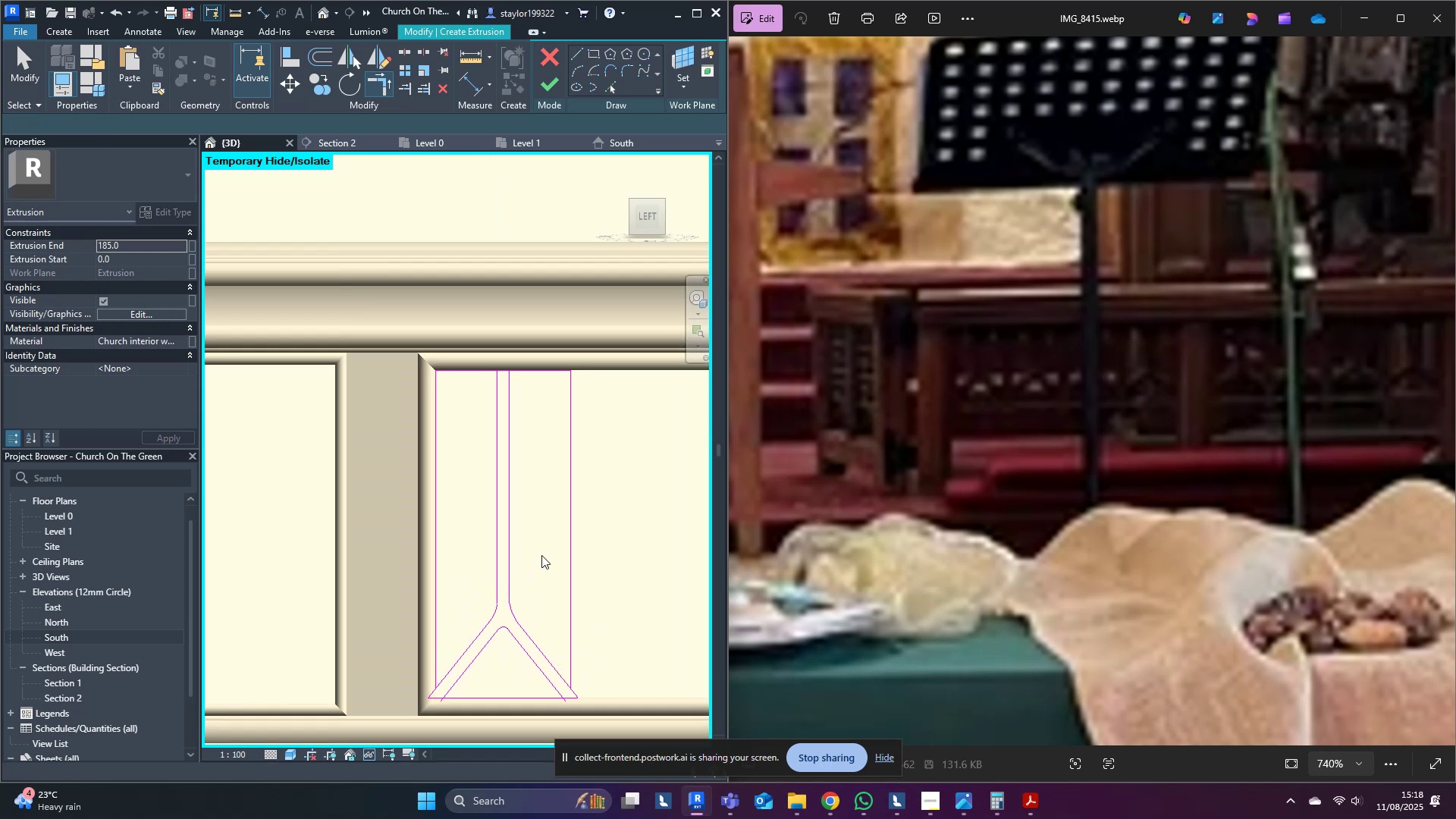 
left_click([541, 555])
 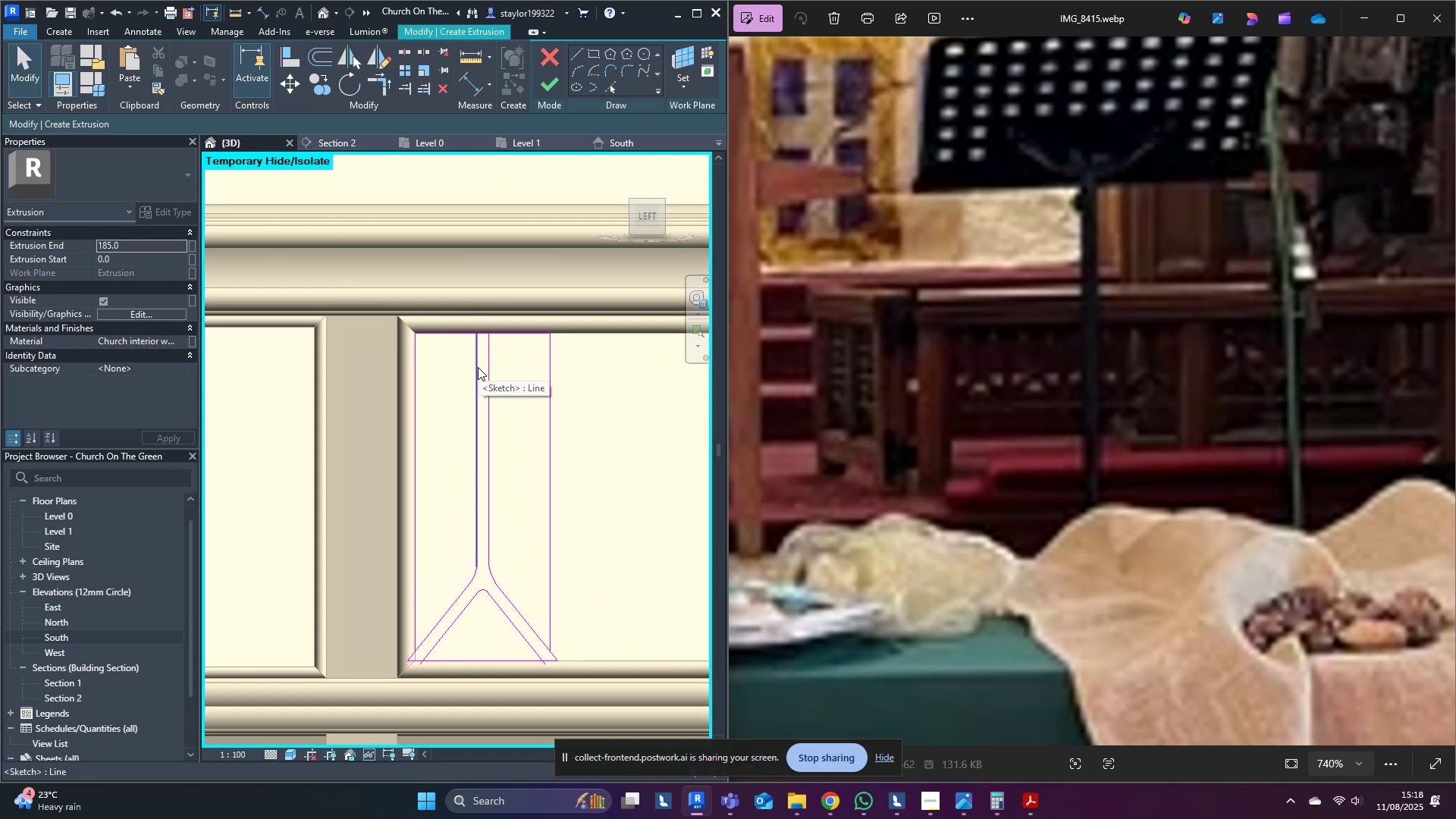 
type(of)
 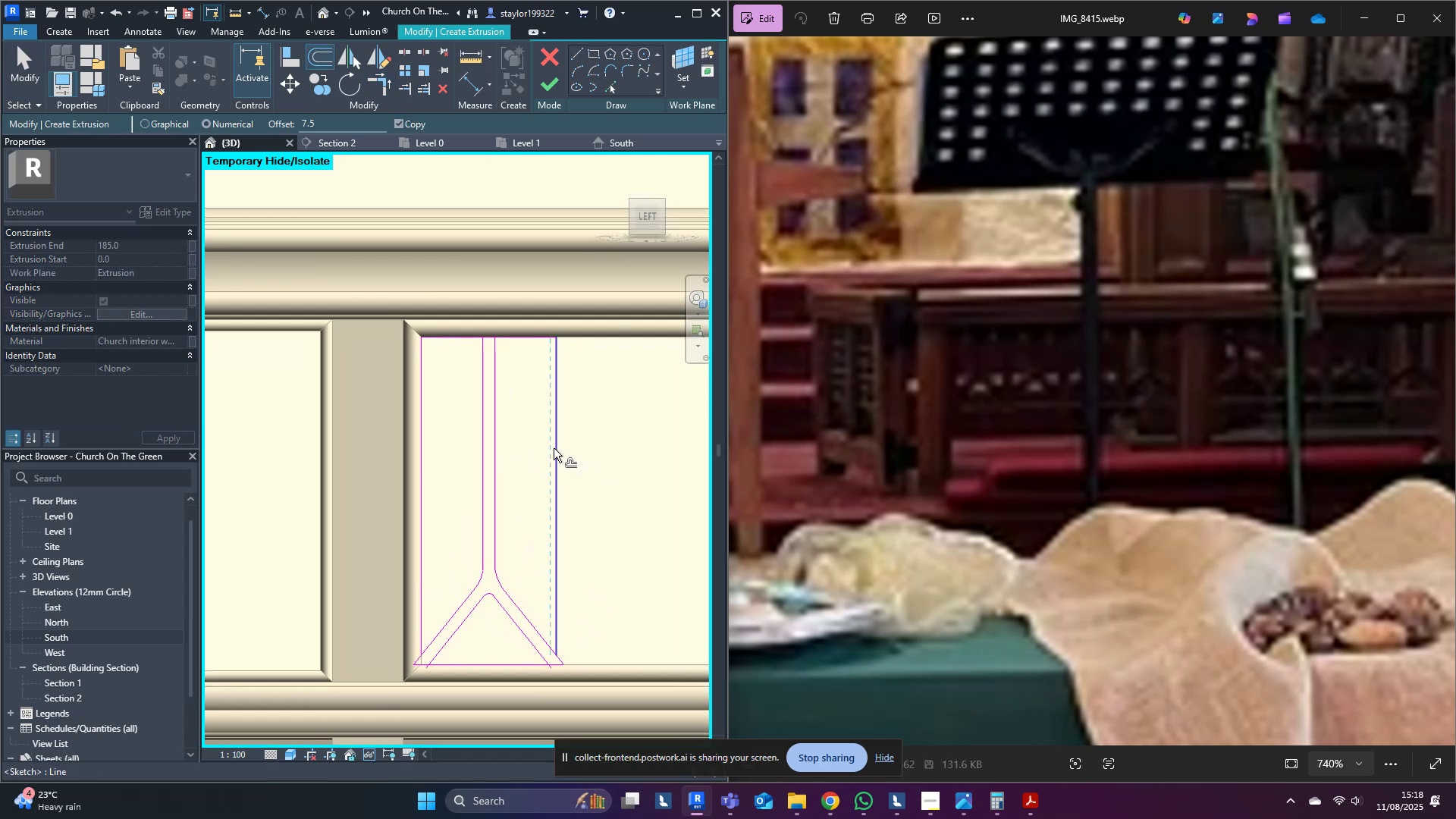 
left_click([554, 448])
 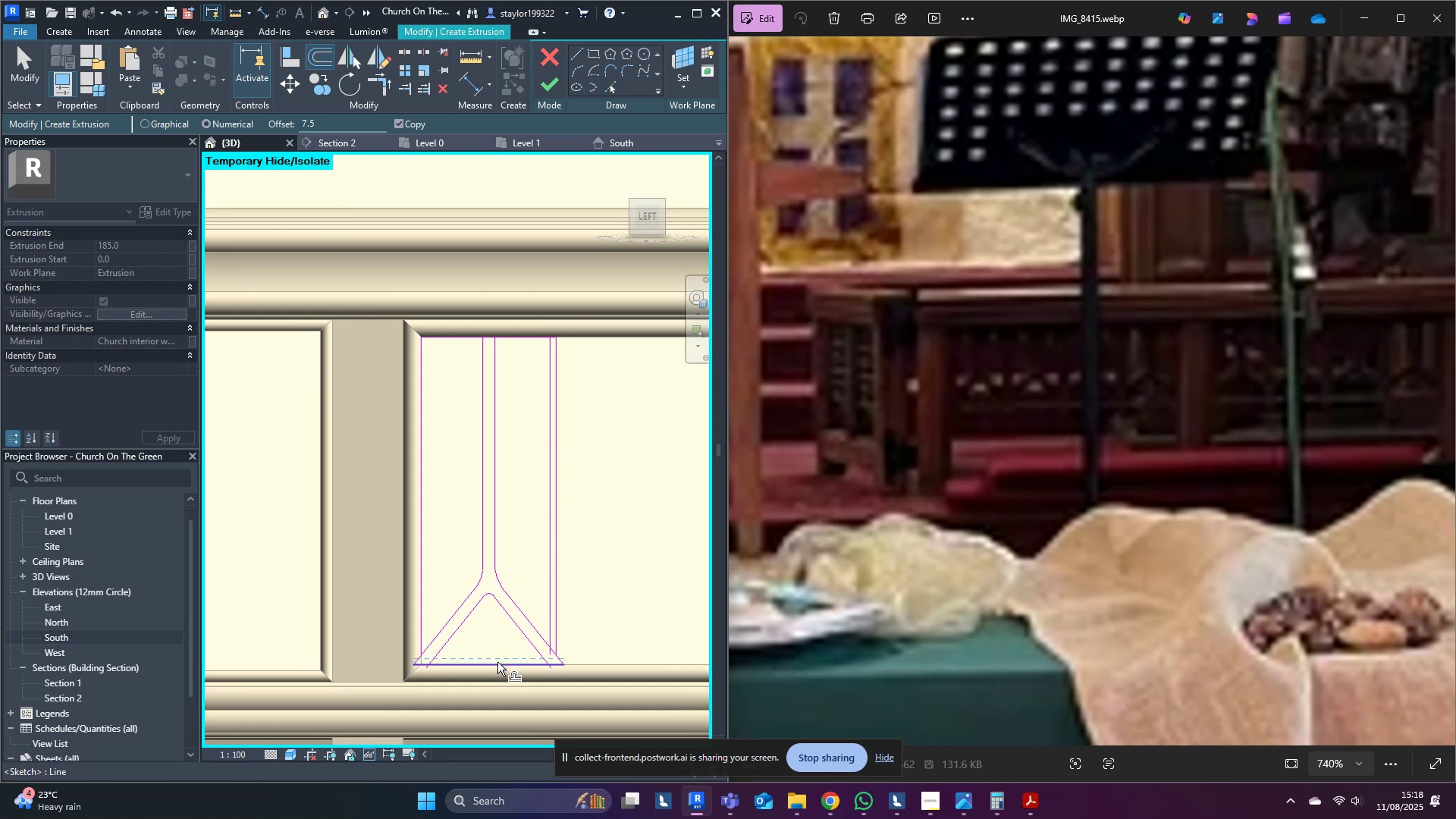 
left_click([497, 662])
 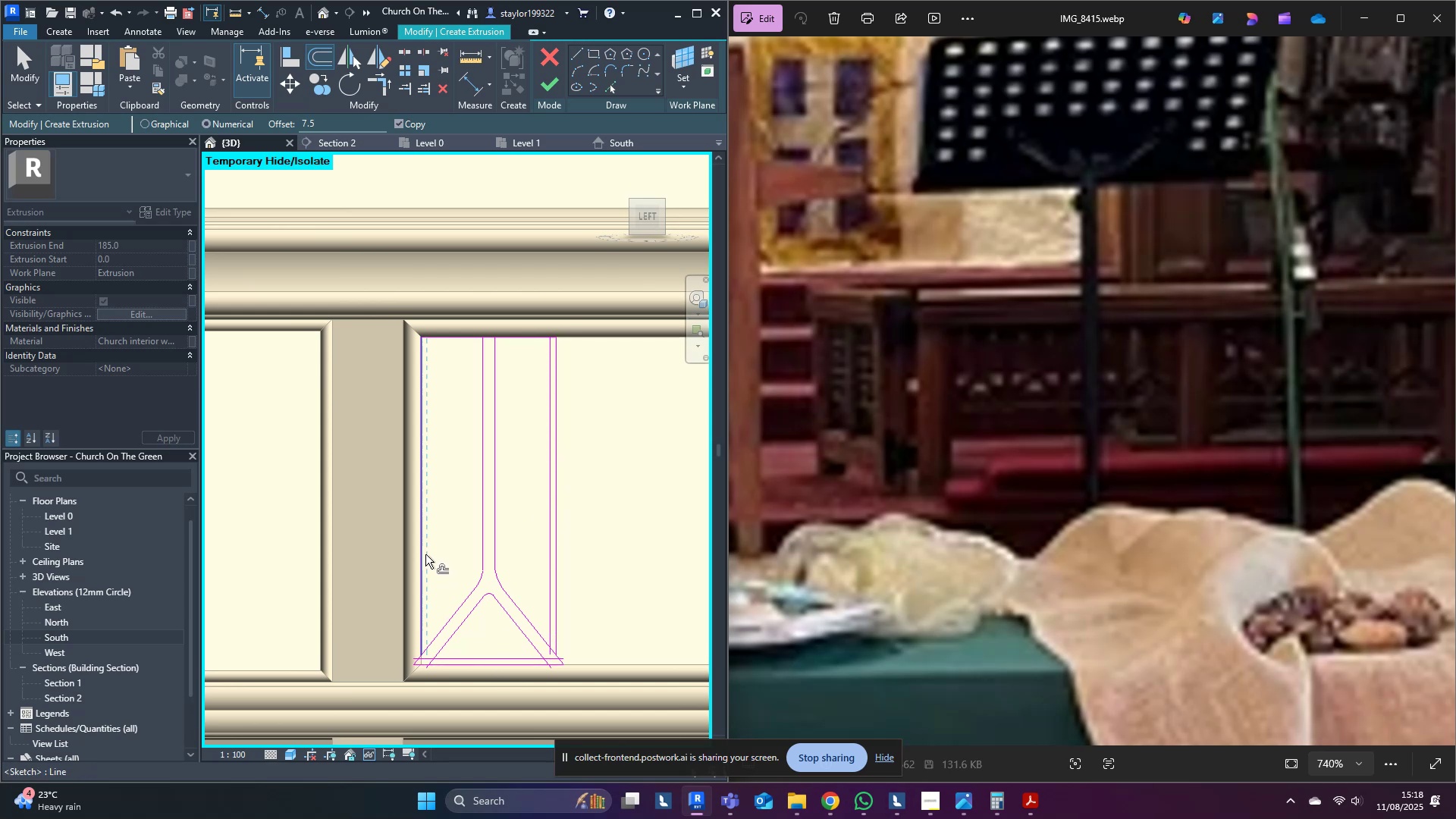 
left_click([425, 554])
 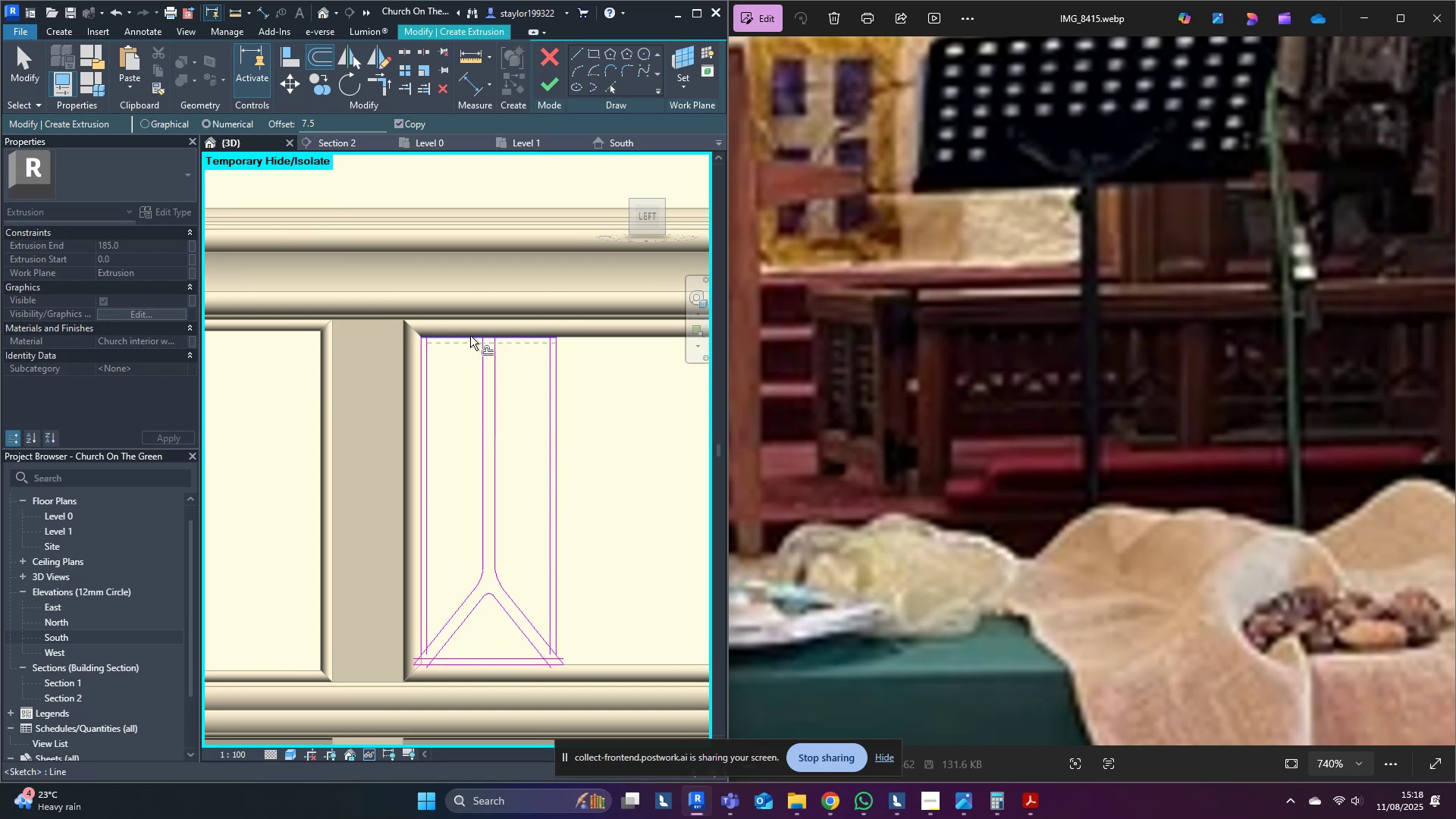 
left_click([470, 336])
 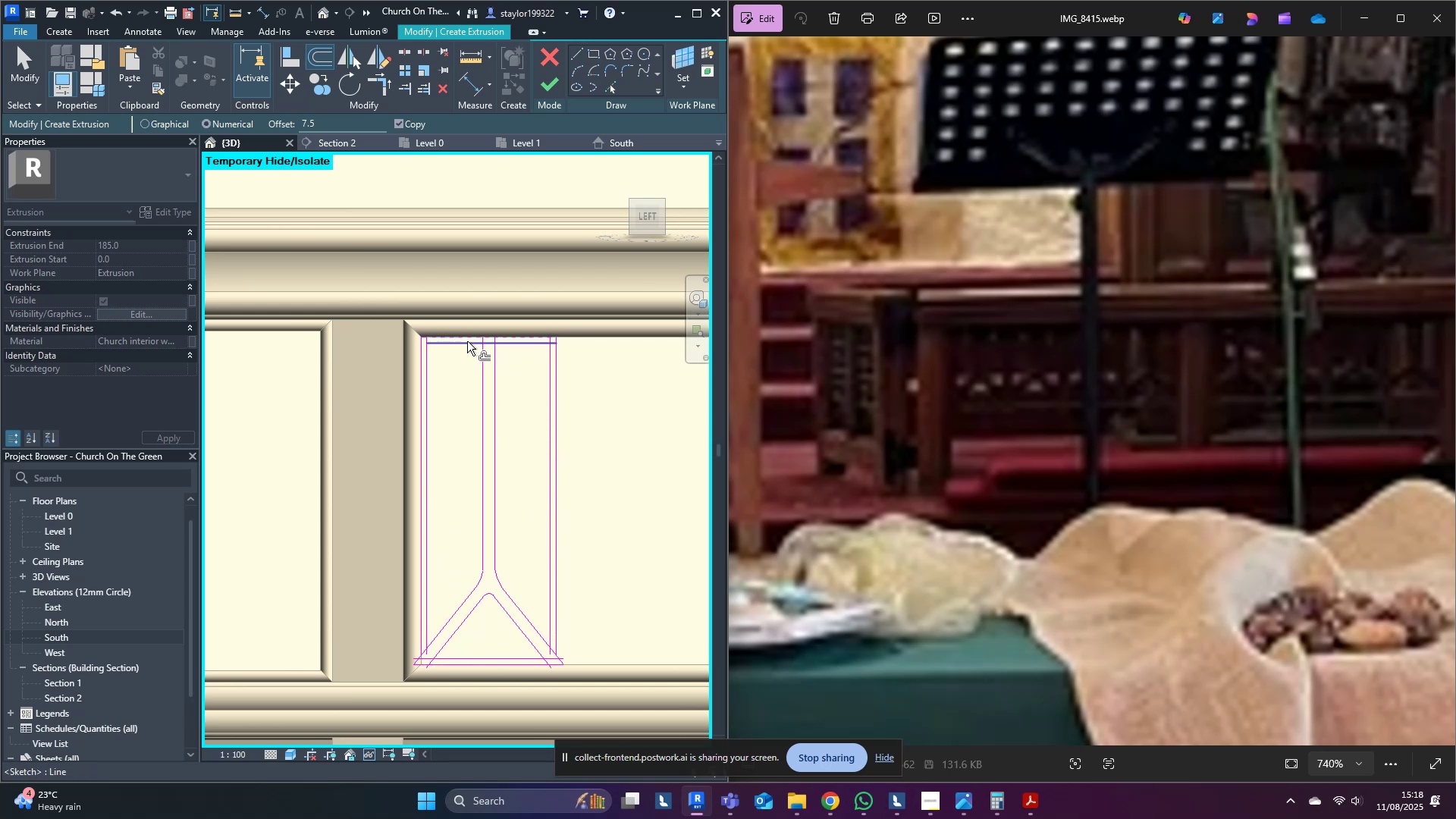 
hold_key(key=T, duration=21.35)
 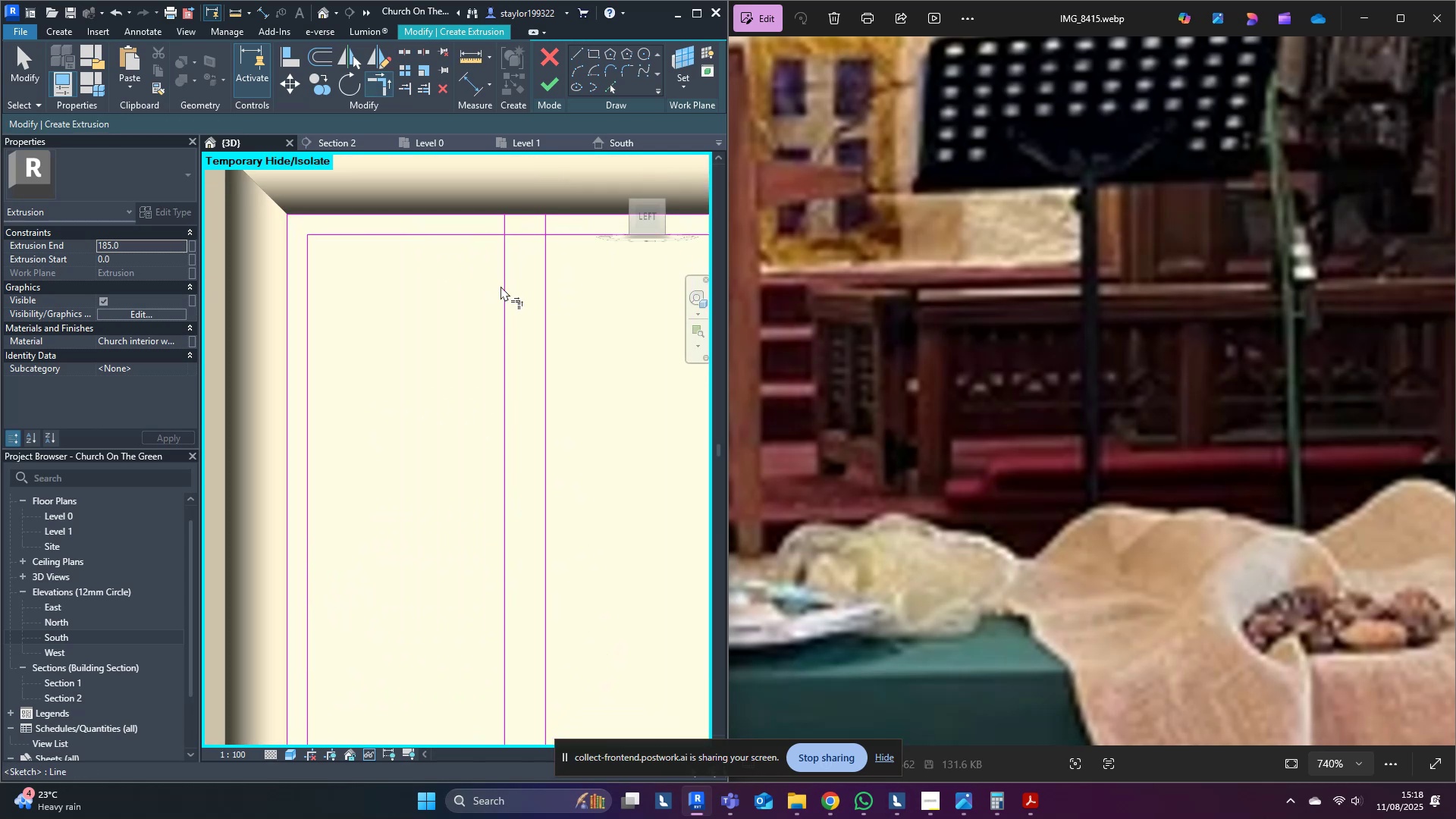 
key(R)
 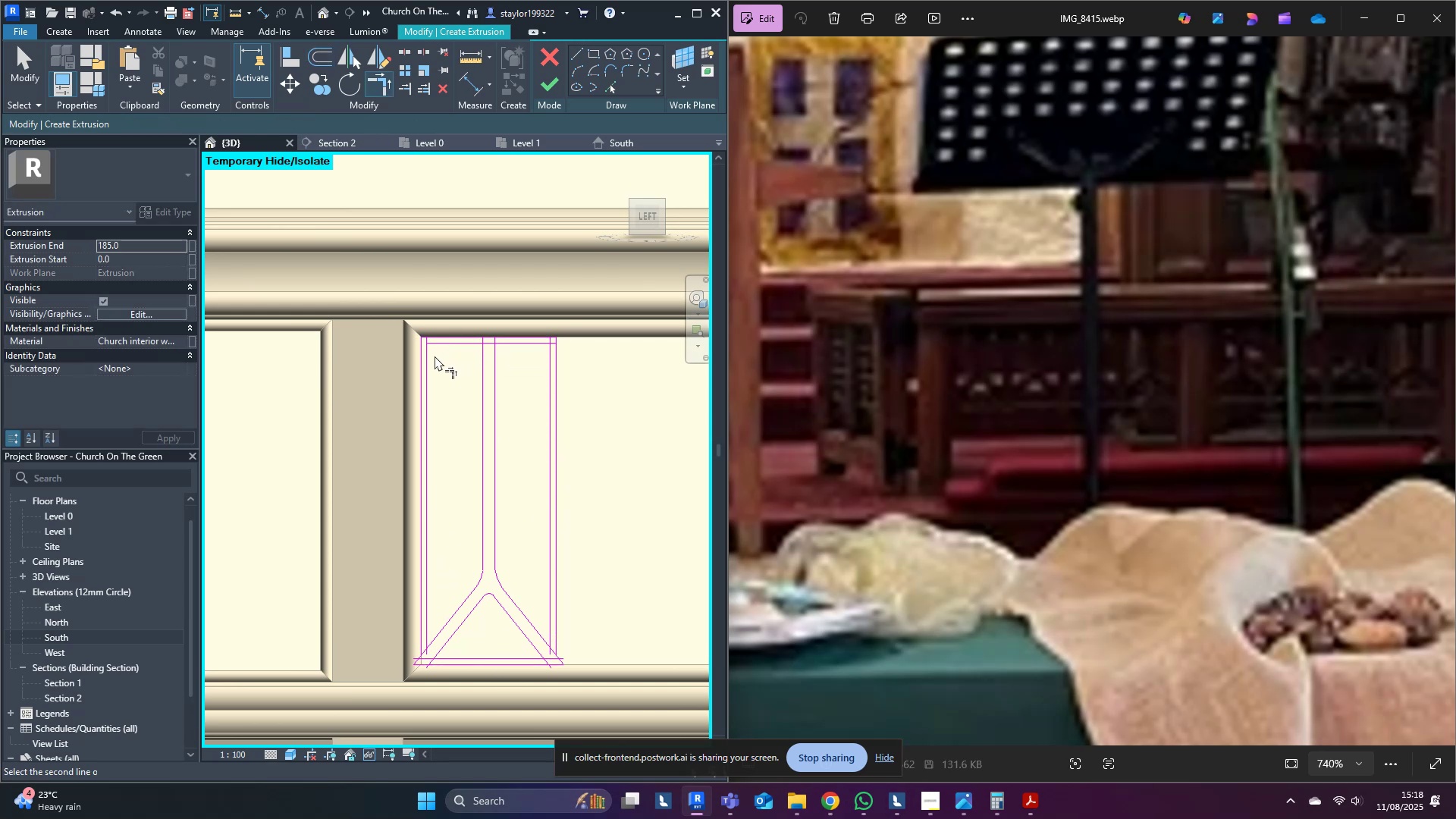 
left_click([430, 359])
 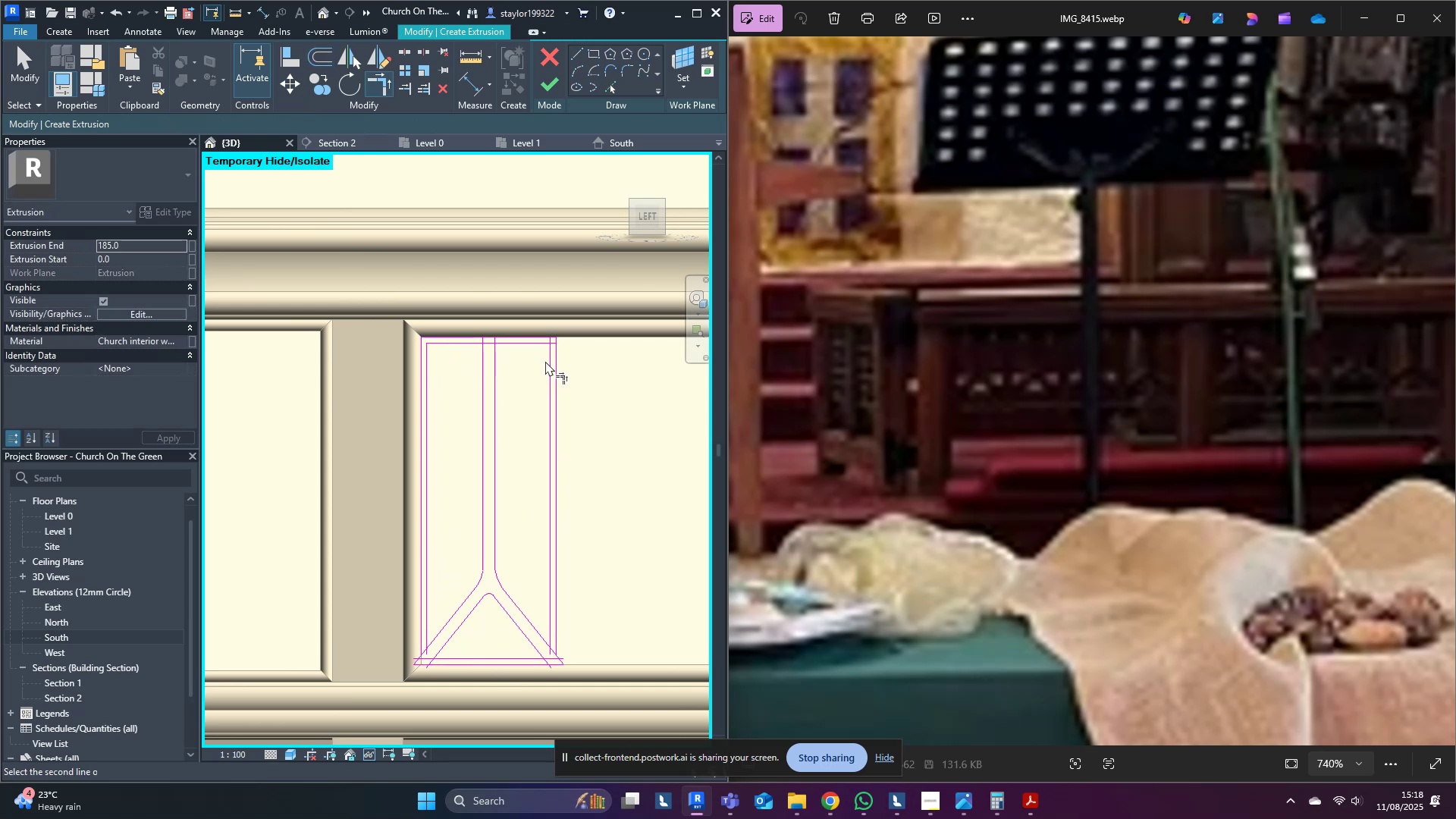 
double_click([538, 347])
 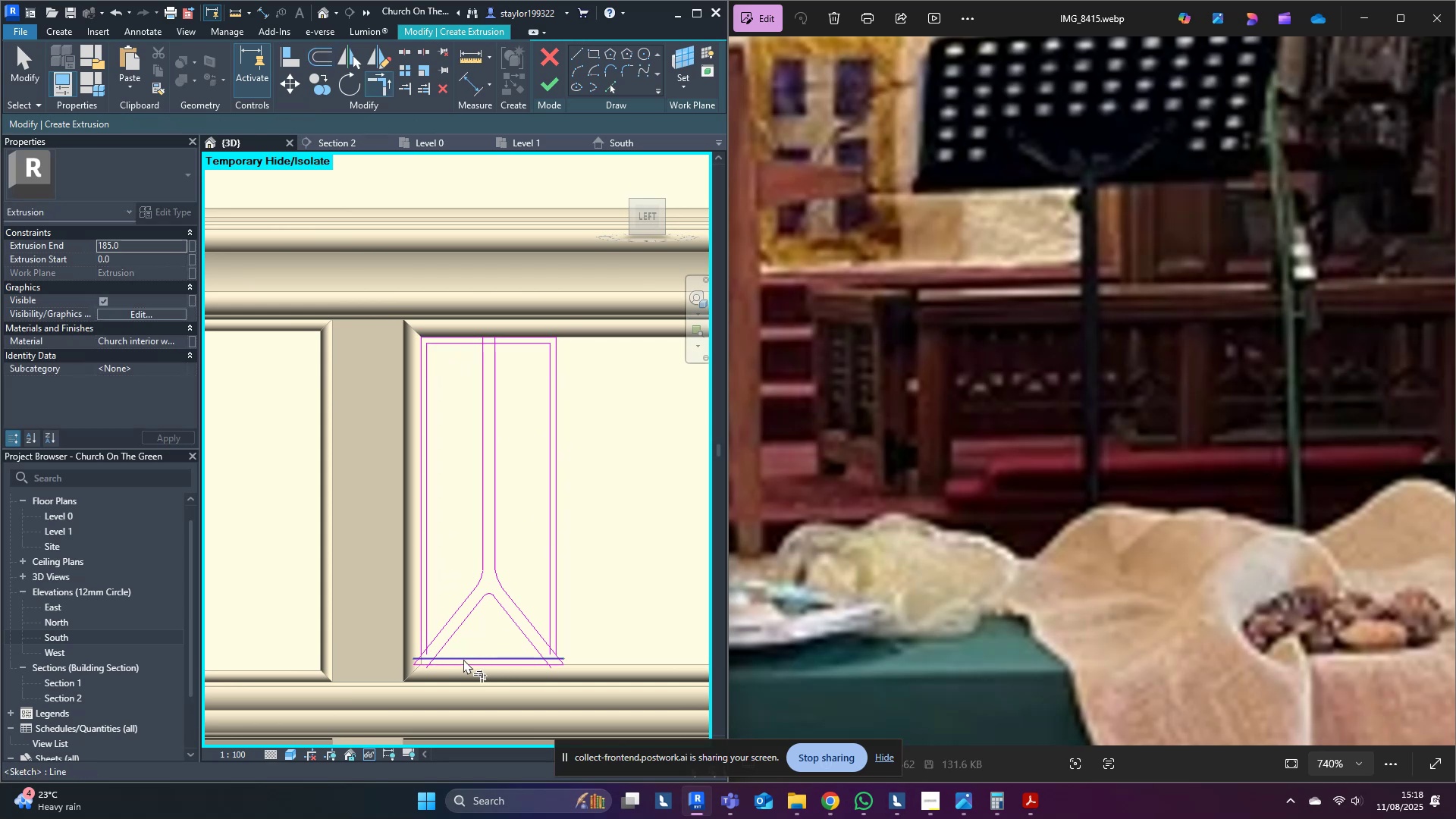 
left_click([463, 660])
 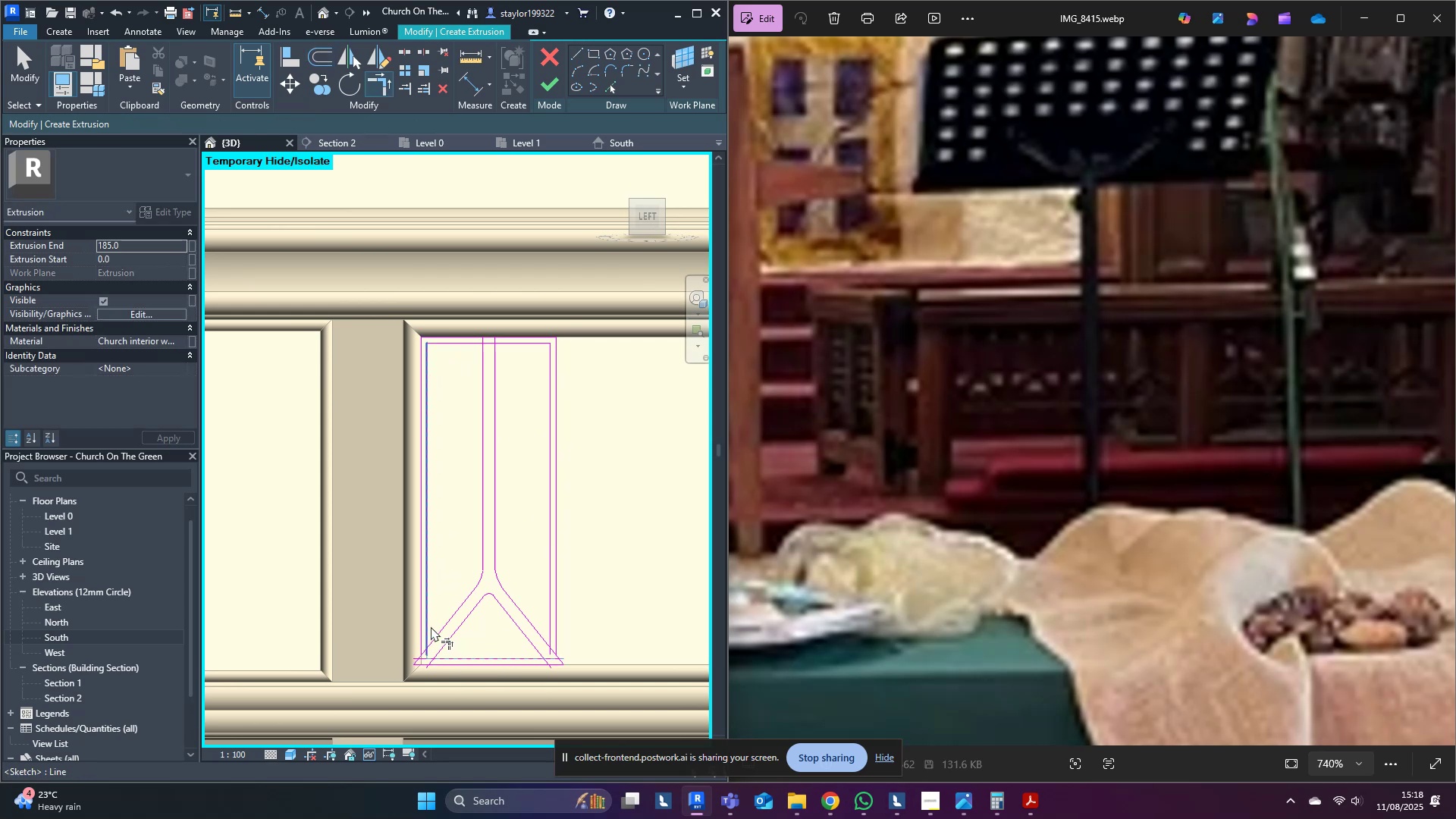 
left_click([428, 624])
 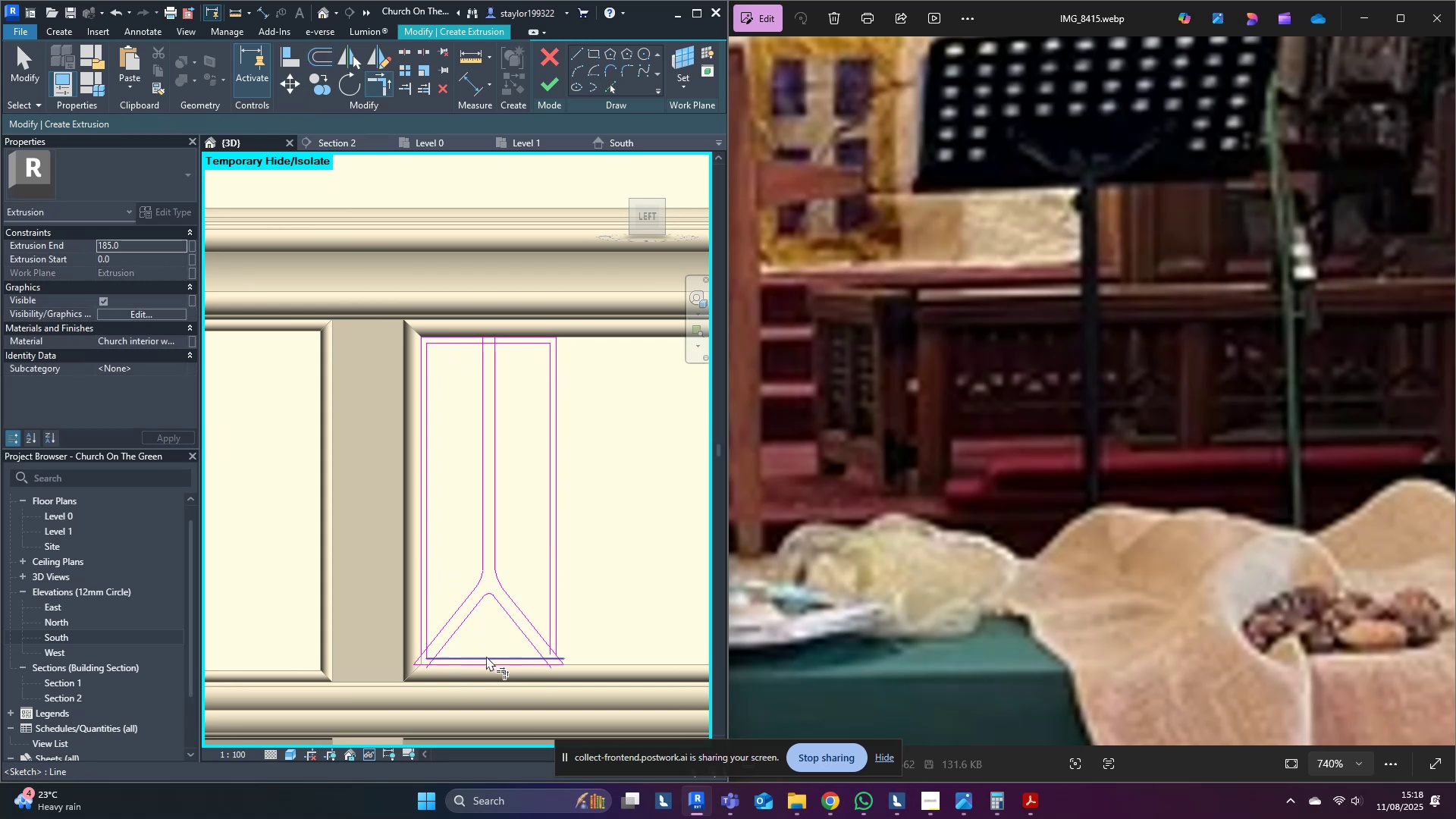 
left_click([486, 656])
 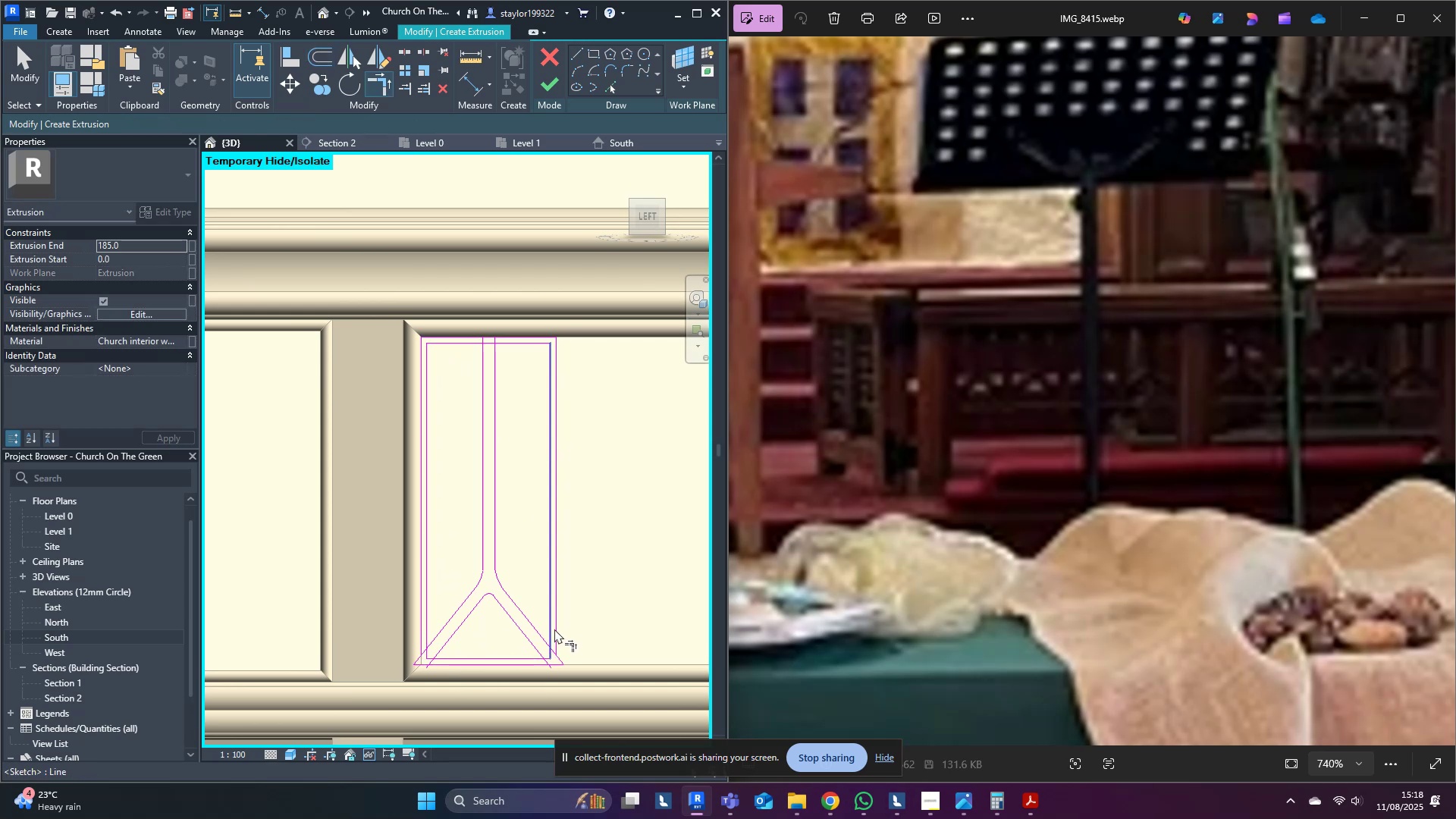 
double_click([562, 632])
 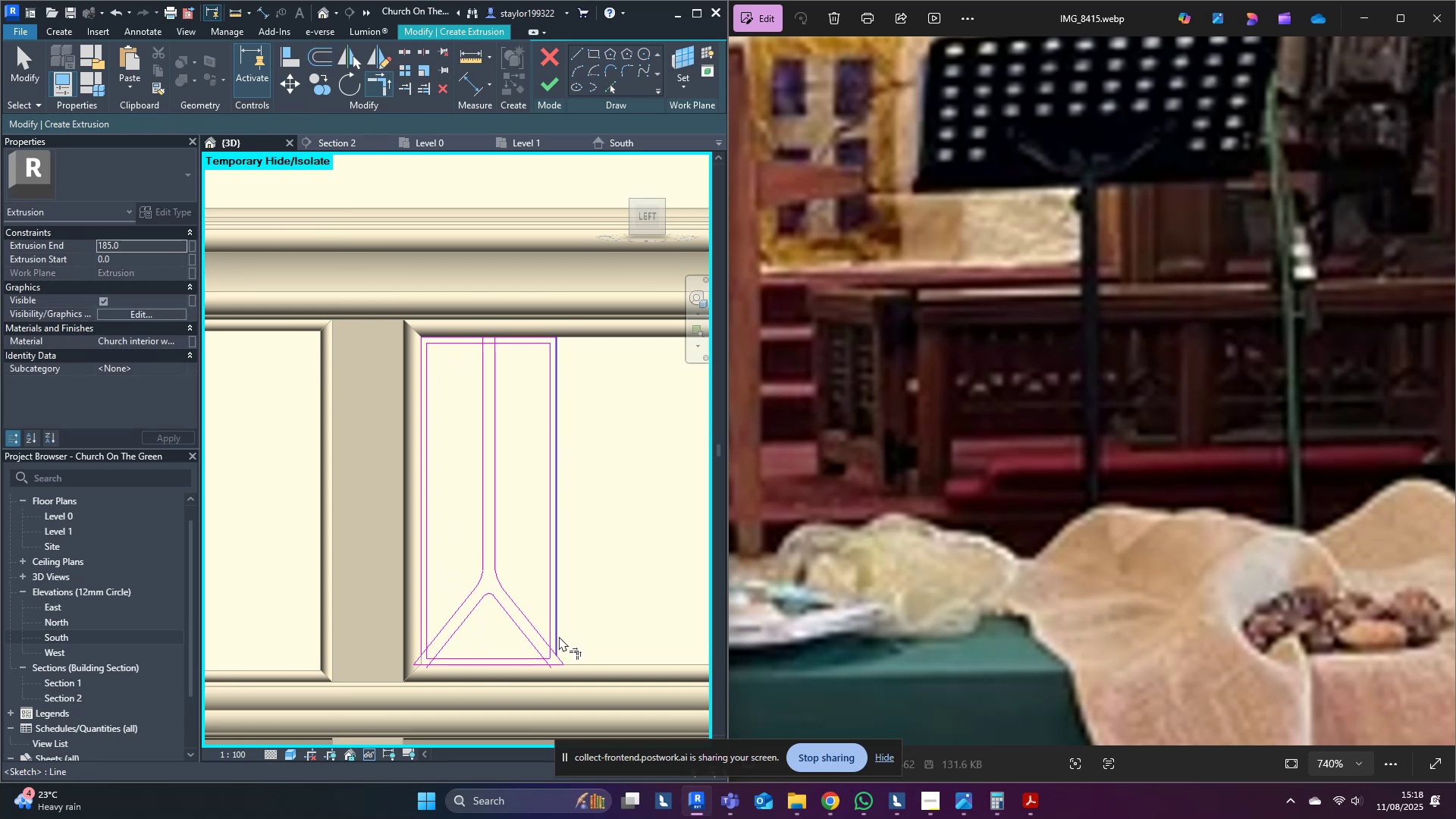 
triple_click([558, 636])
 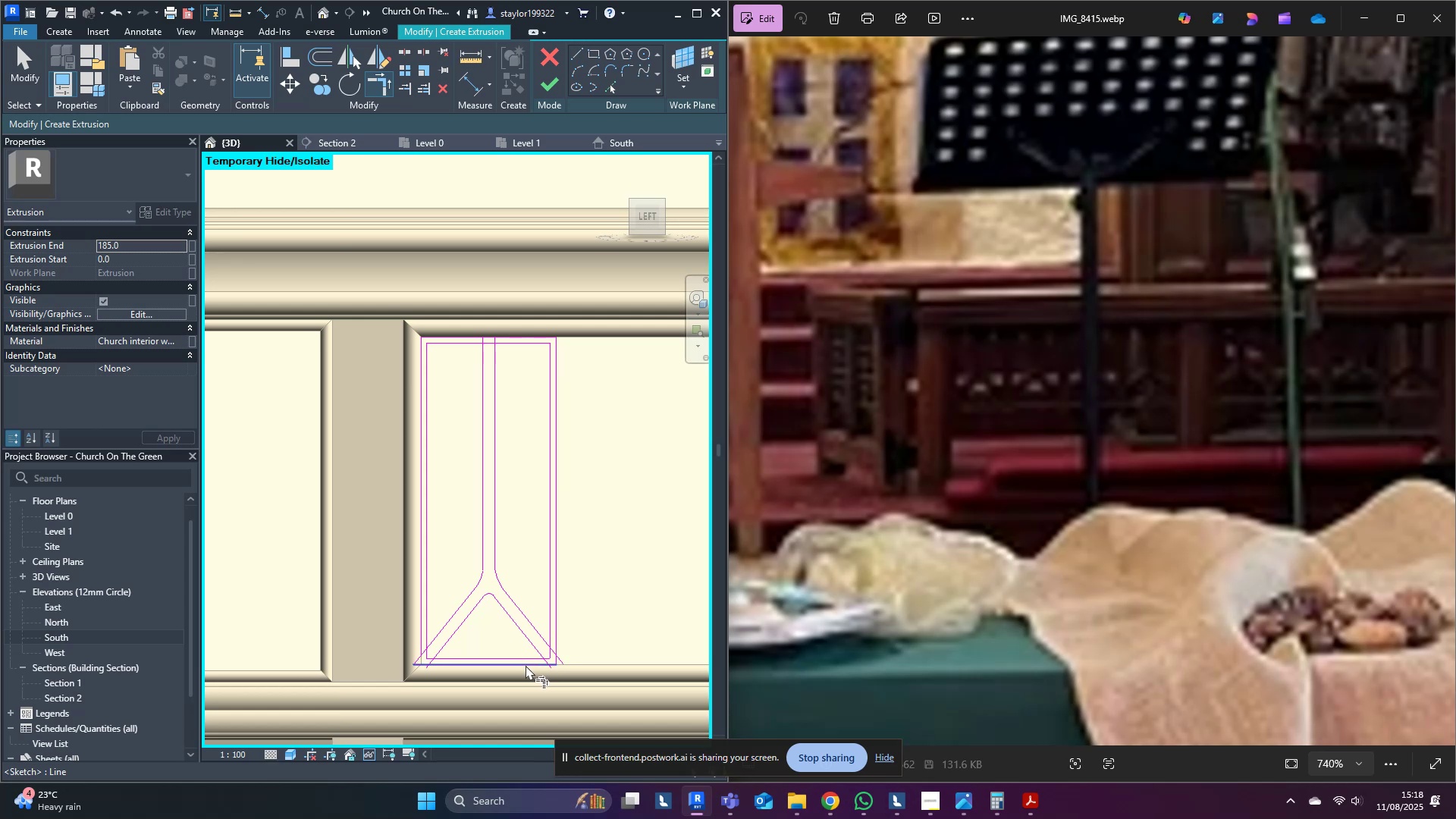 
scroll: coordinate [368, 631], scroll_direction: up, amount: 6.0
 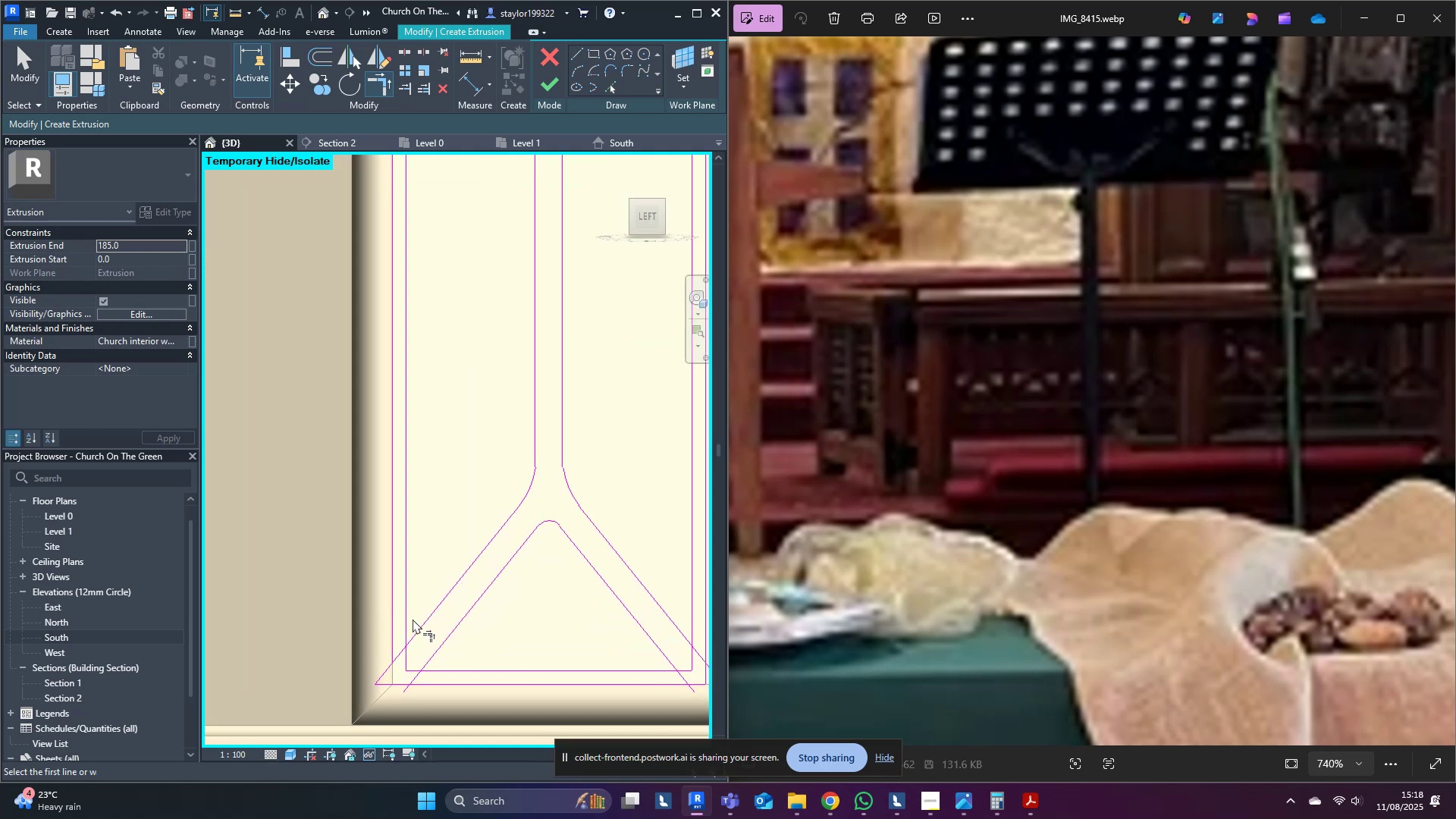 
left_click([424, 622])
 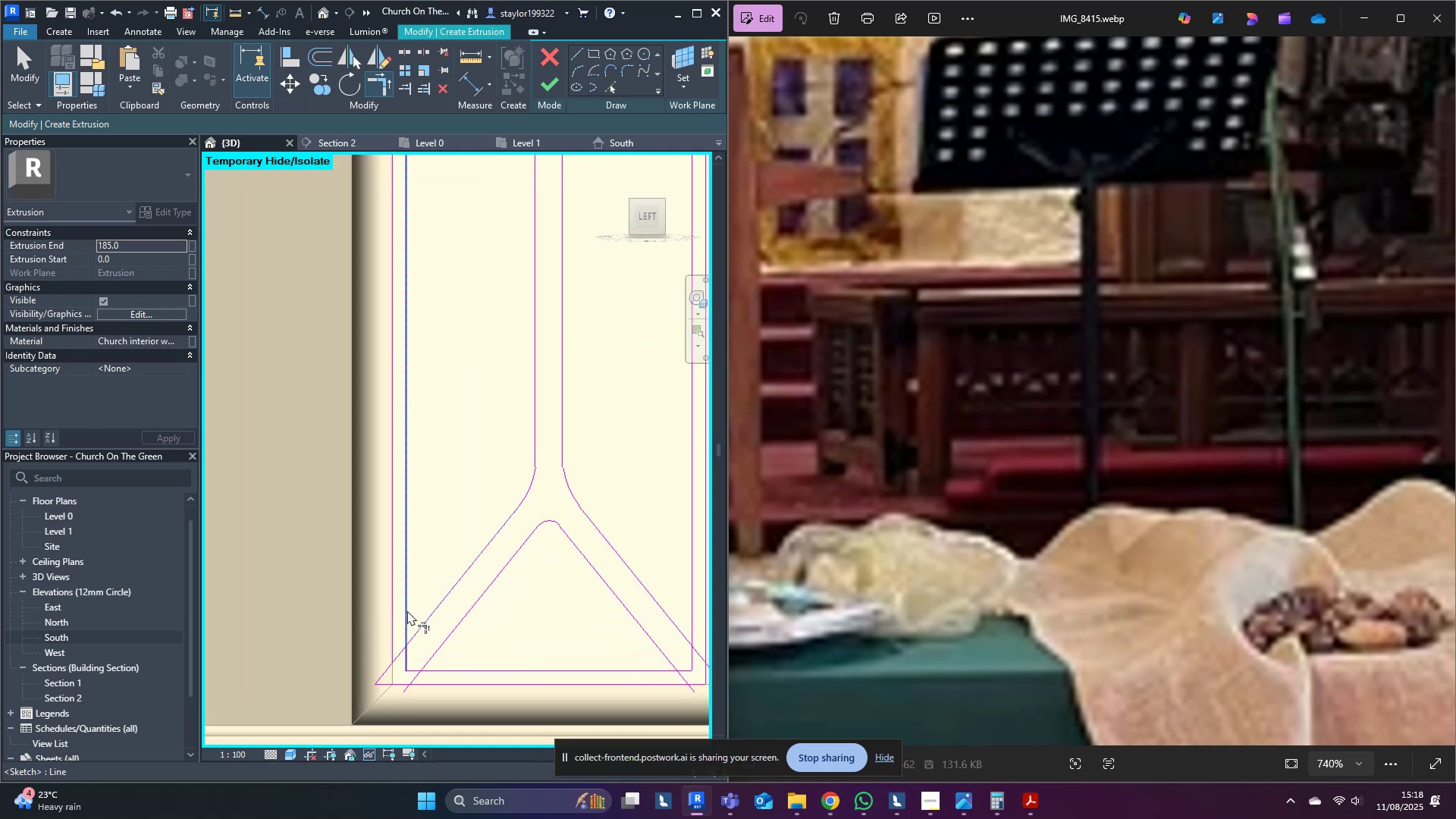 
left_click([405, 610])
 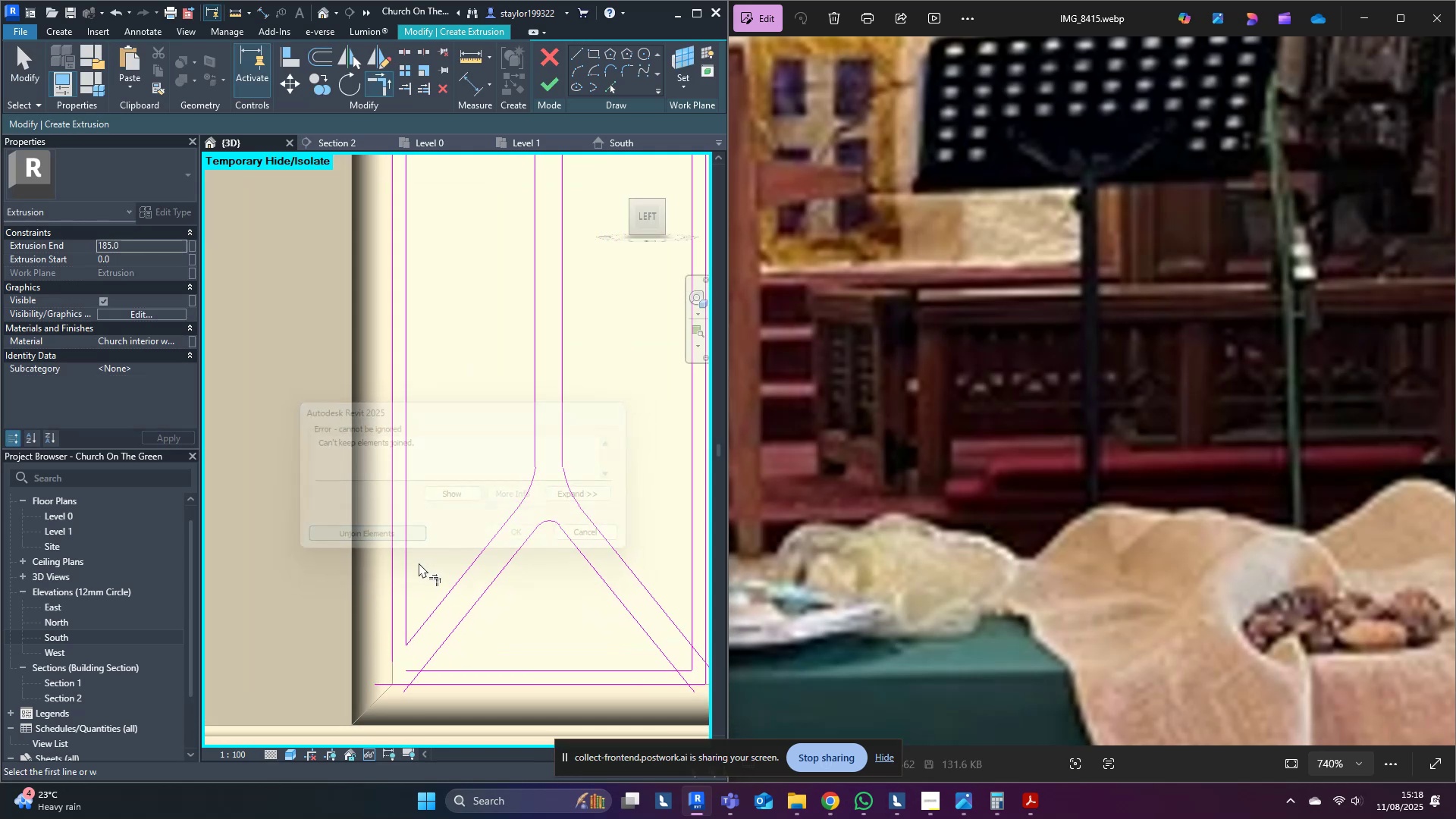 
left_click([447, 635])
 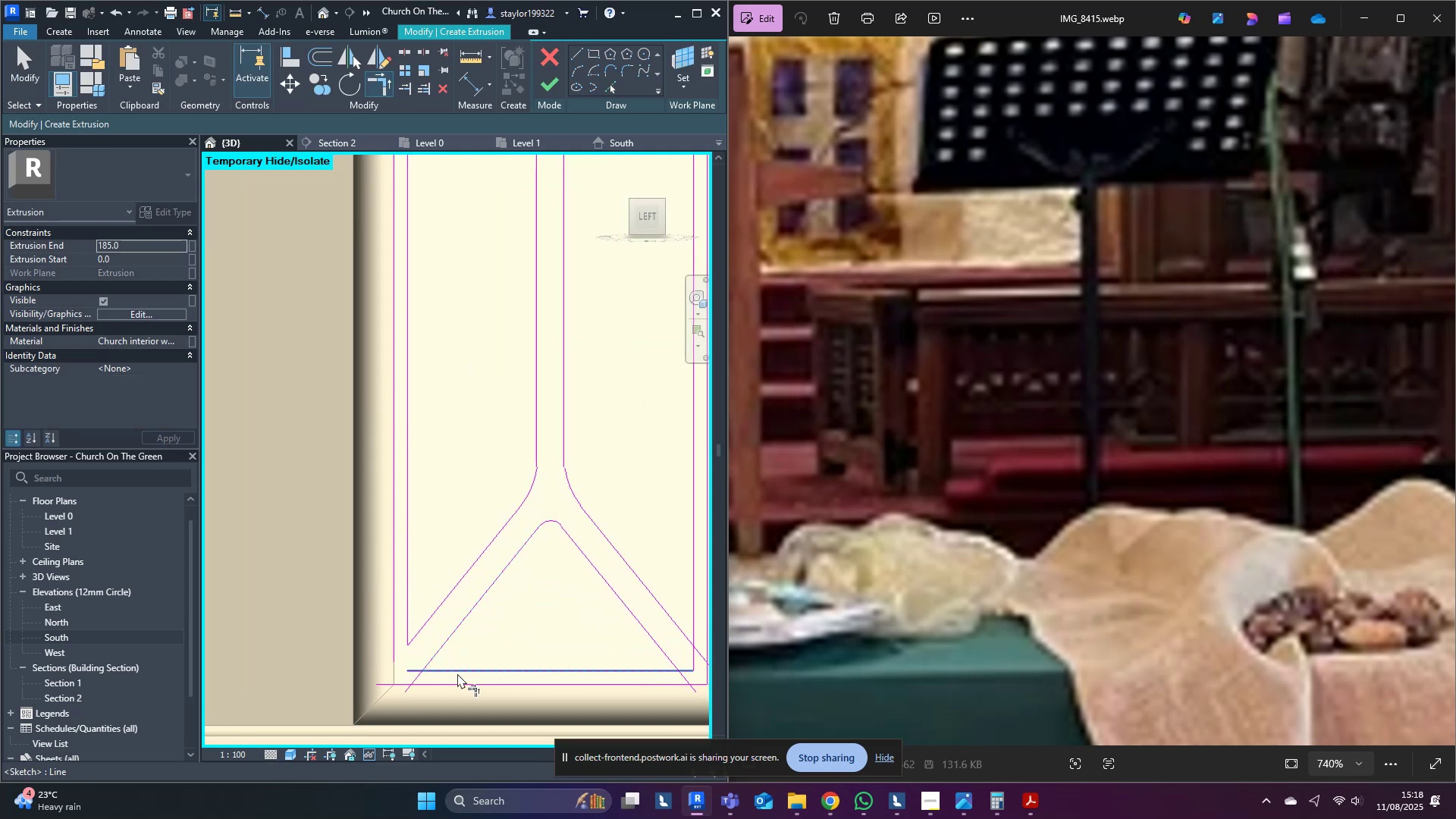 
left_click([457, 673])
 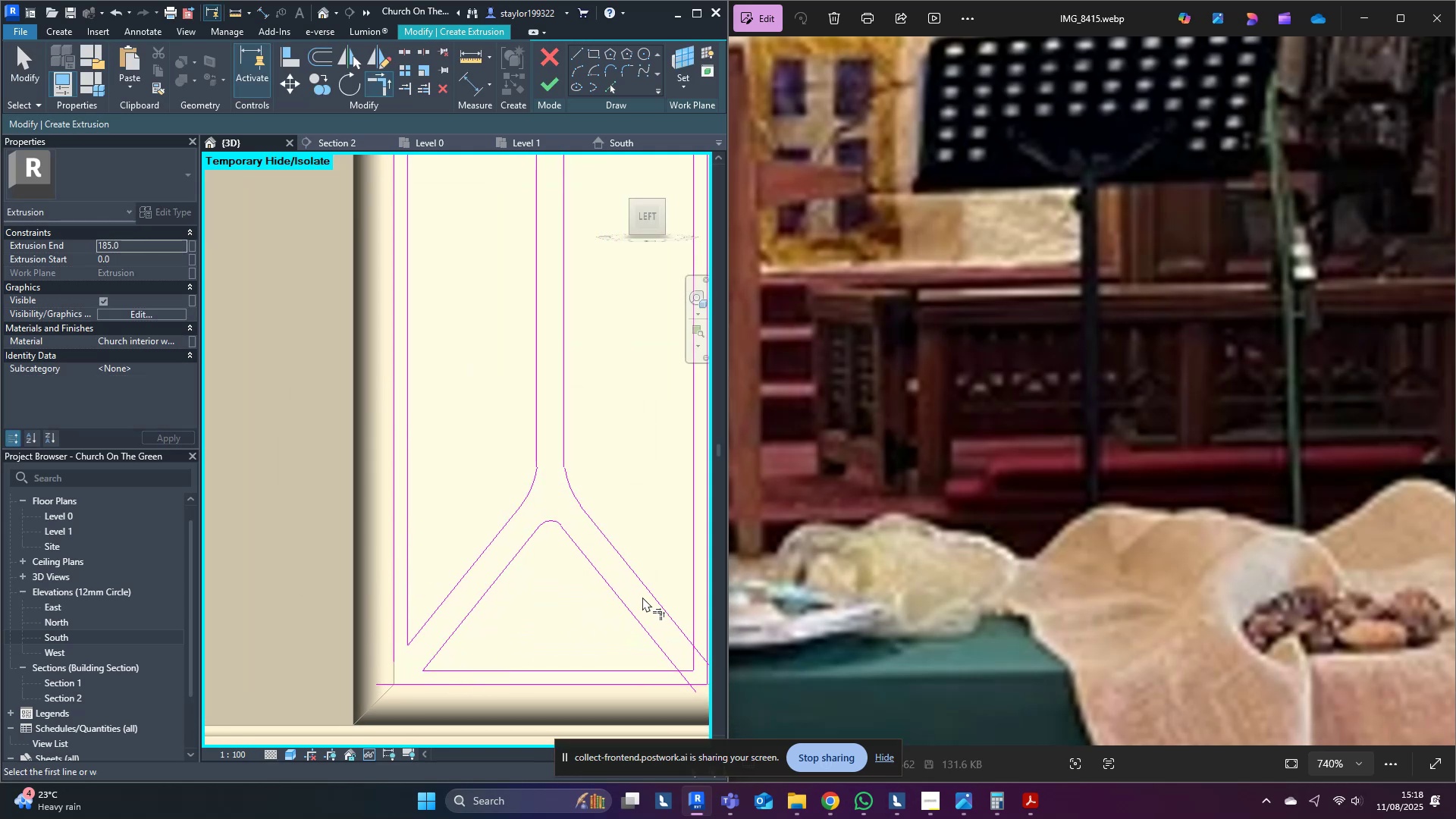 
left_click([648, 597])
 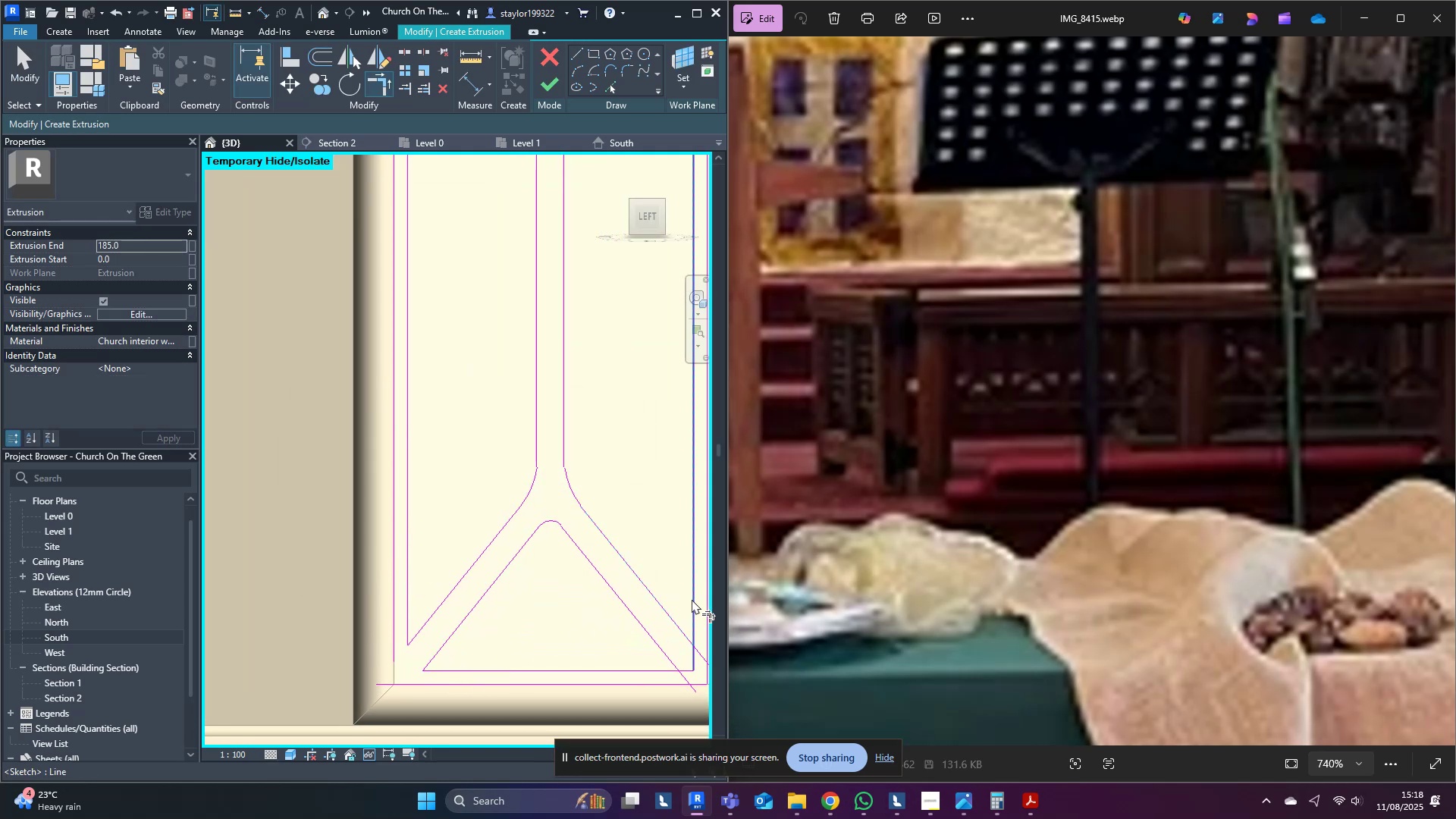 
left_click([693, 598])
 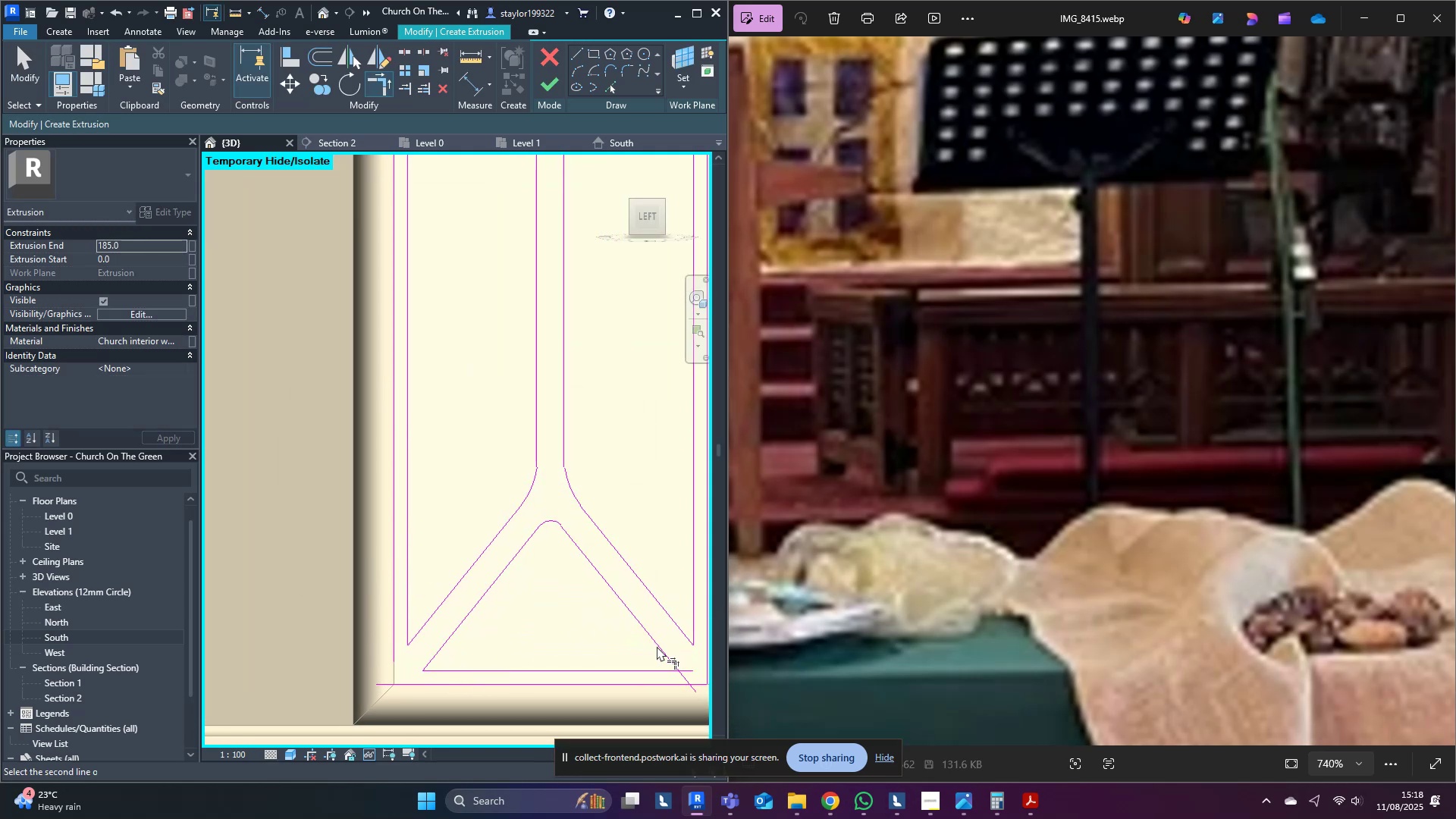 
double_click([649, 664])
 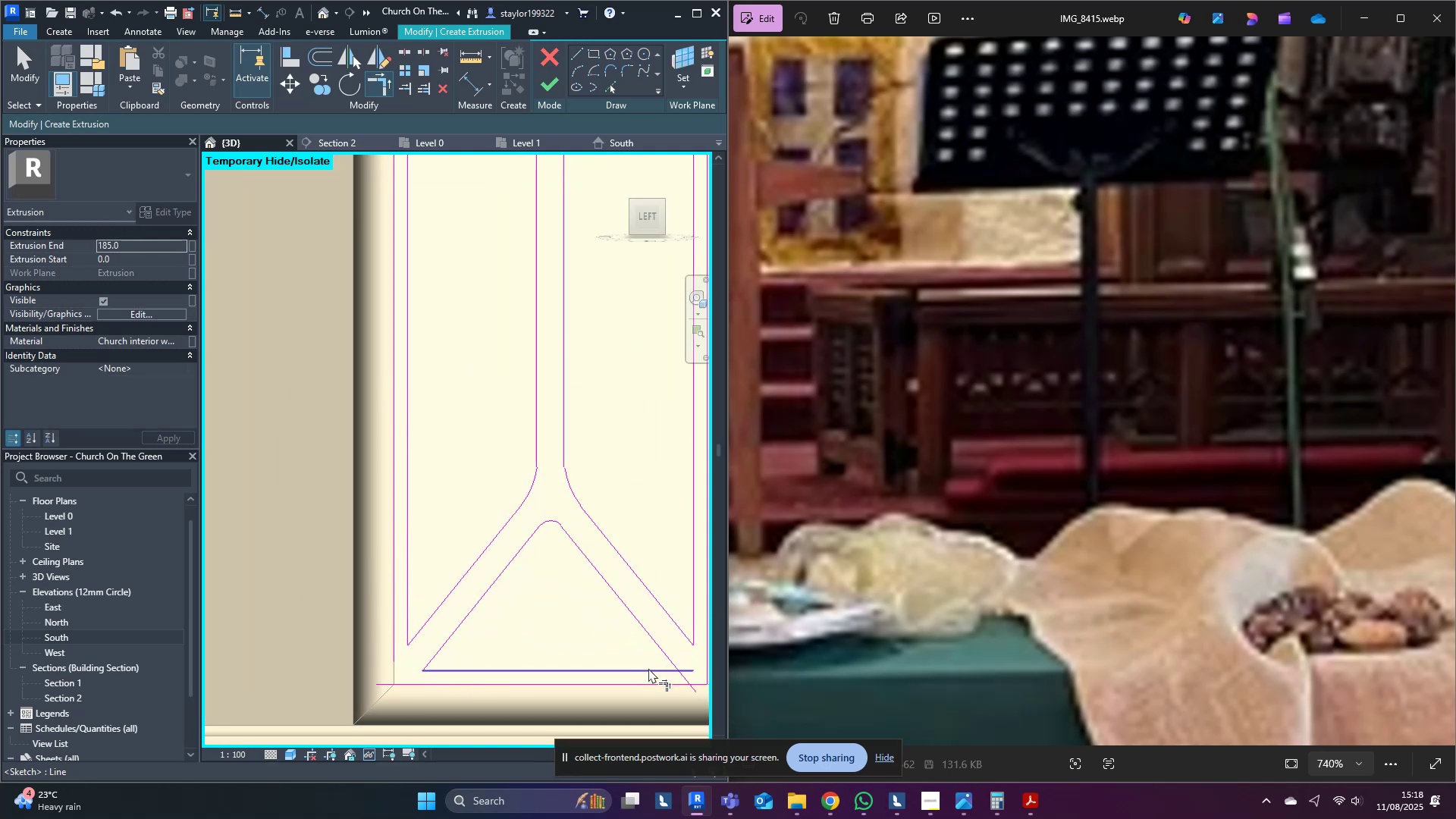 
triple_click([648, 668])
 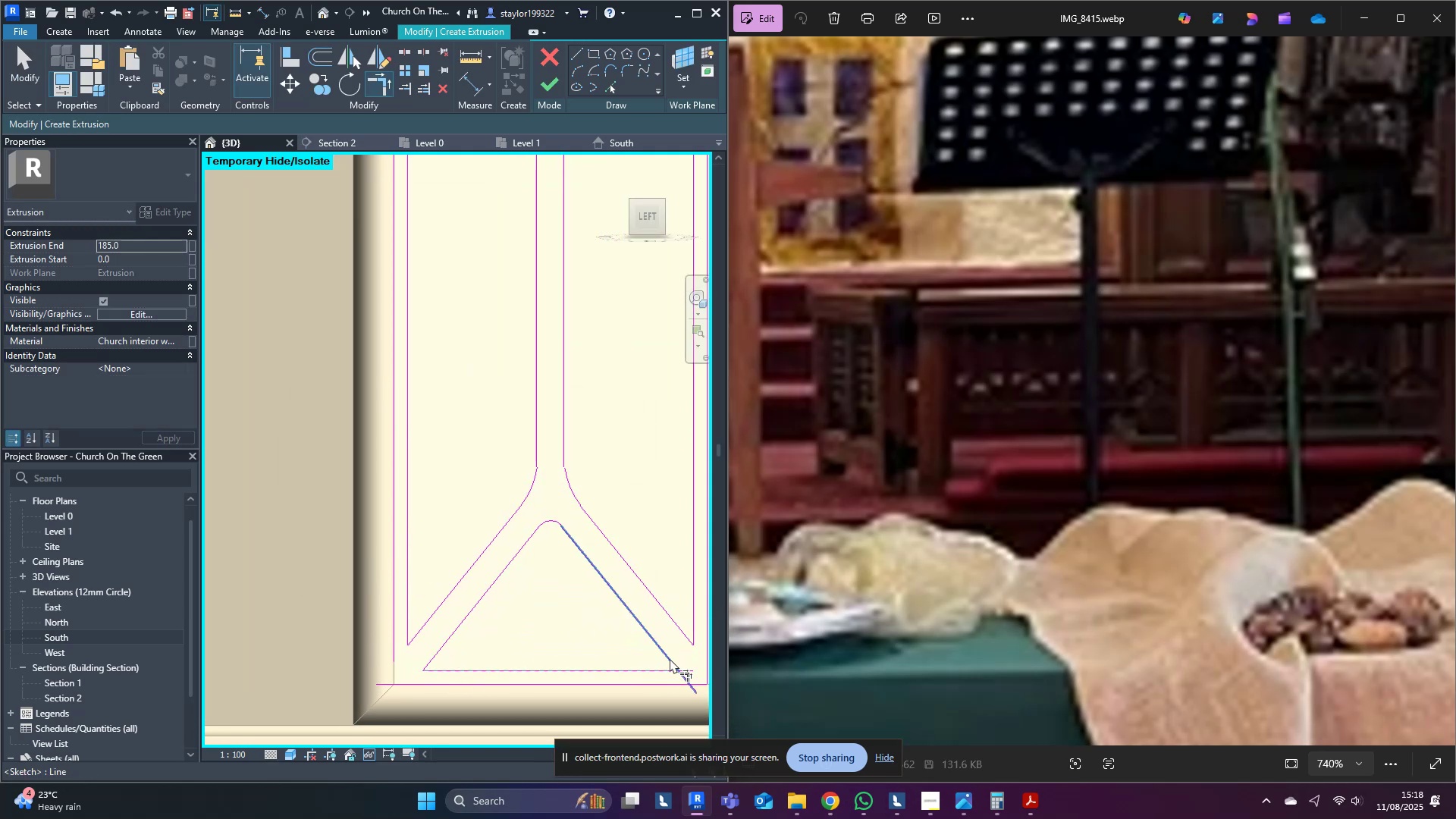 
triple_click([672, 657])
 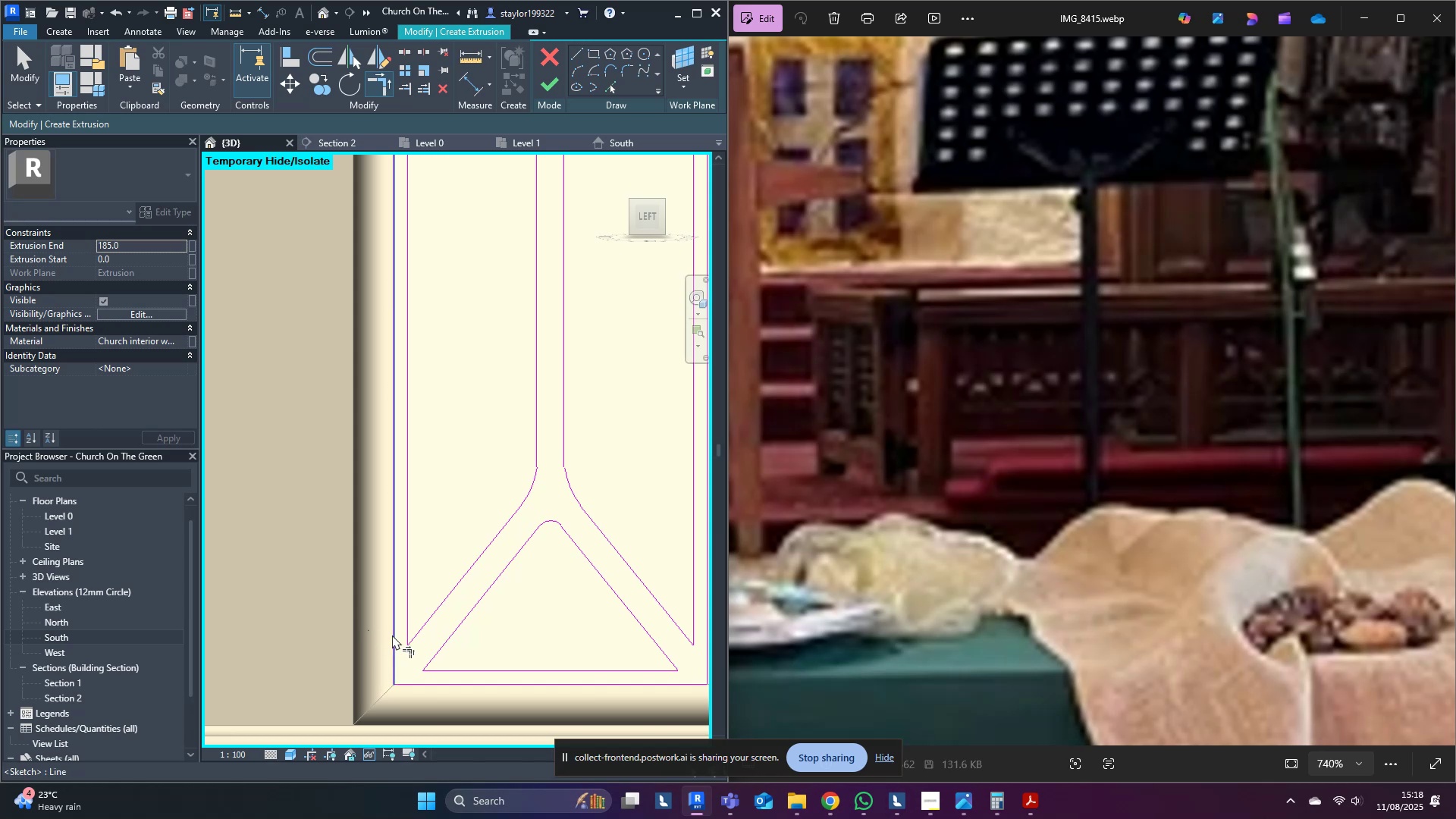 
scroll: coordinate [472, 686], scroll_direction: down, amount: 4.0
 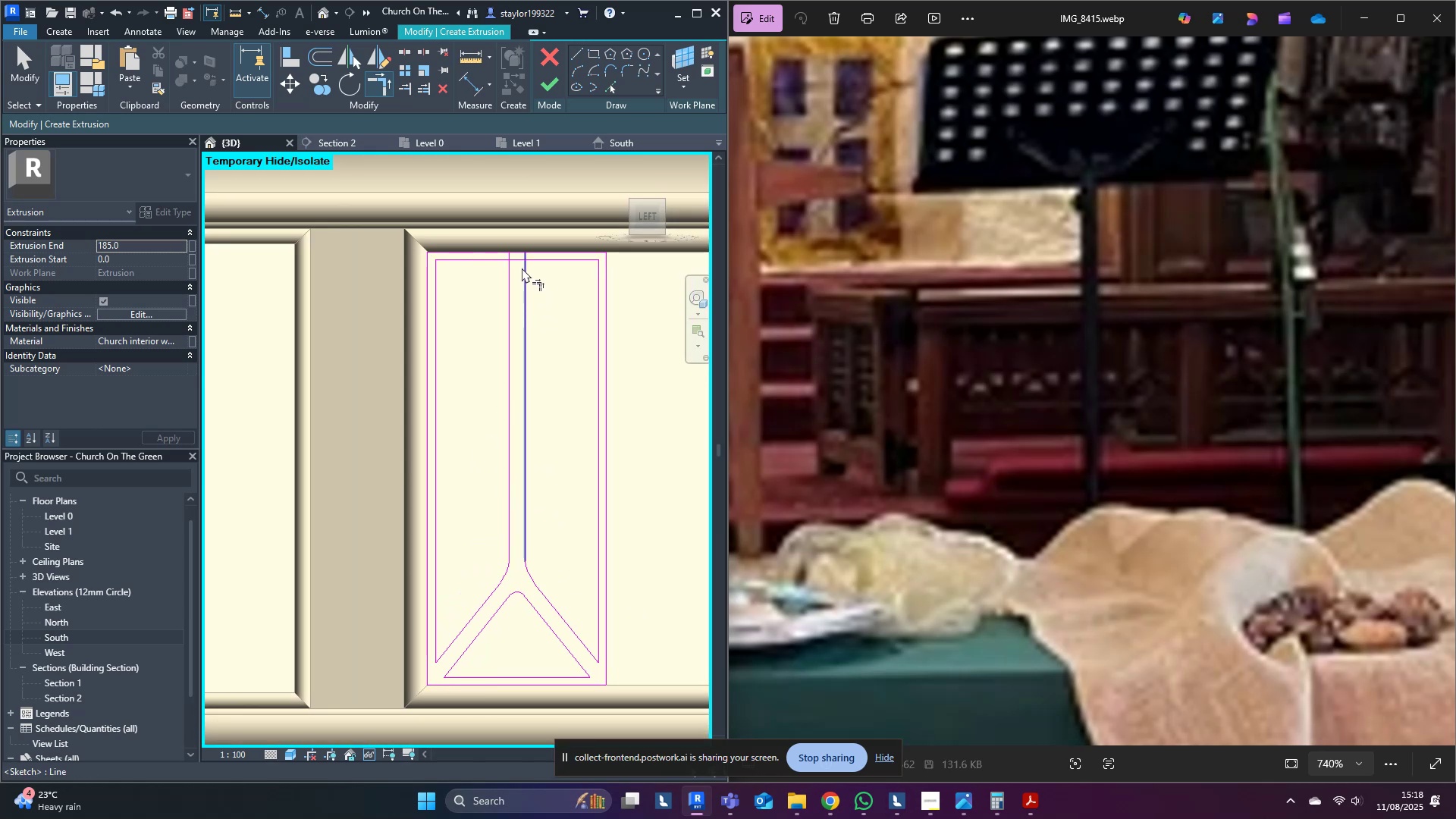 
scroll: coordinate [522, 262], scroll_direction: up, amount: 3.0
 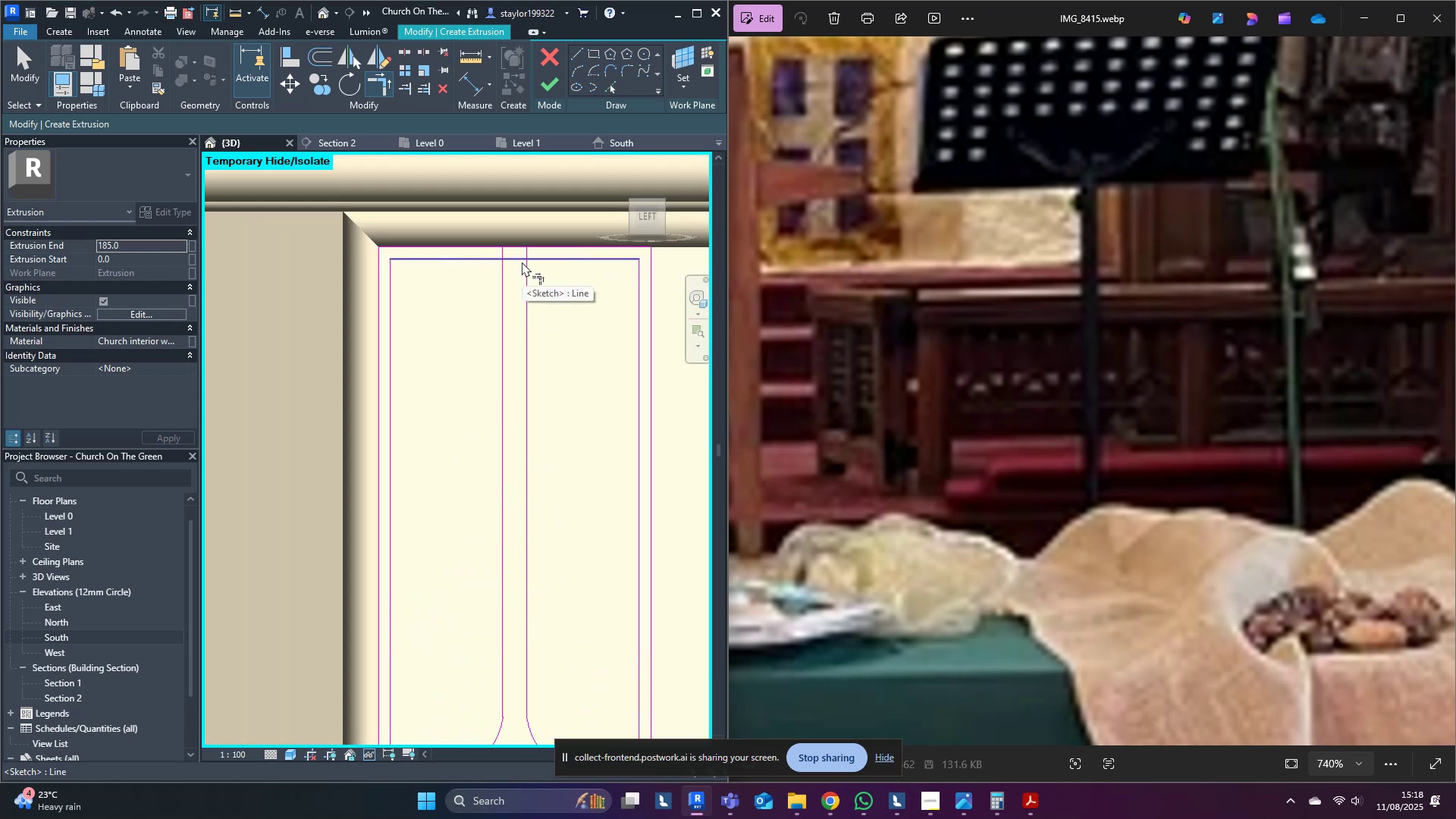 
key(L)
 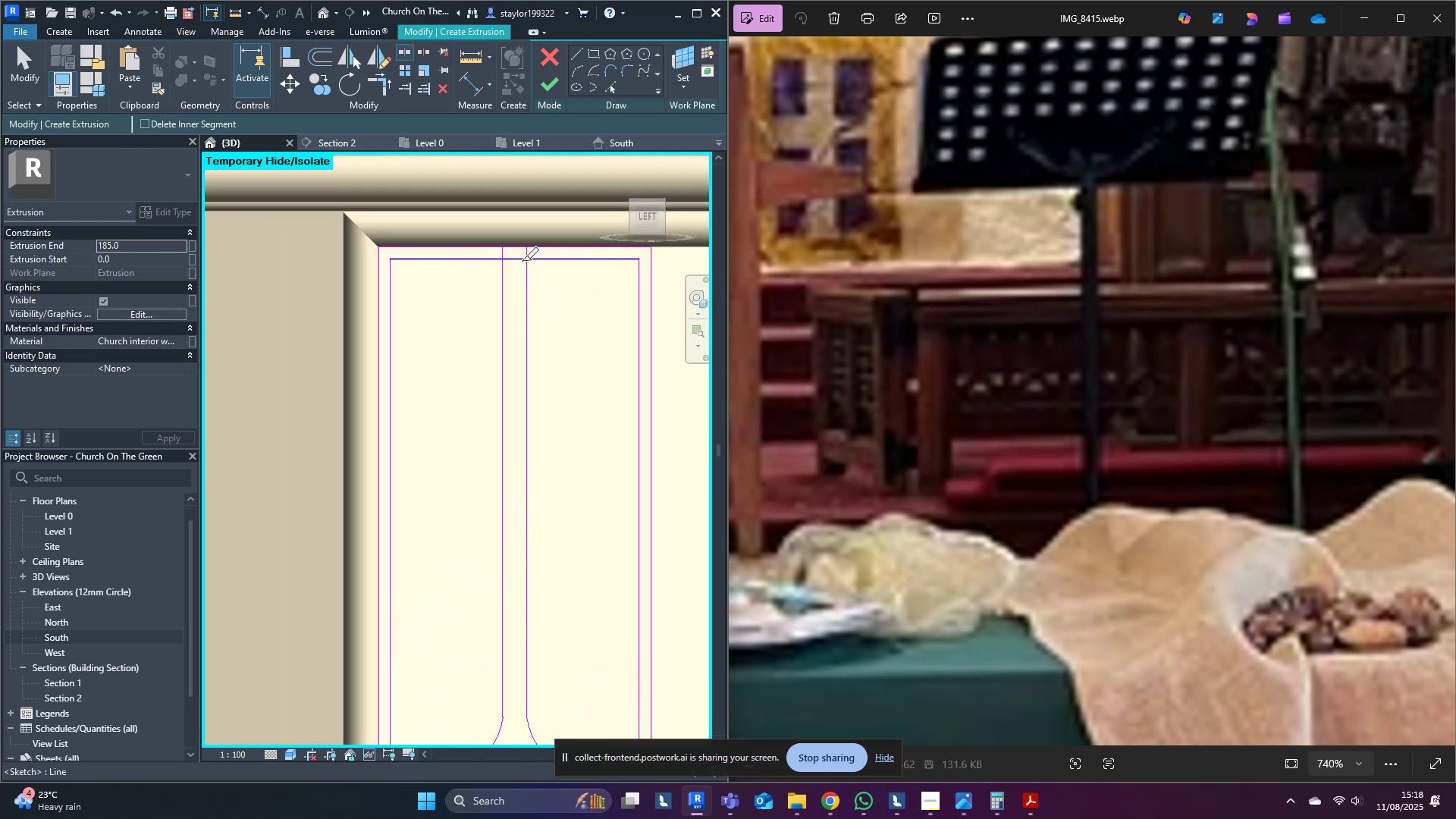 
left_click([522, 261])
 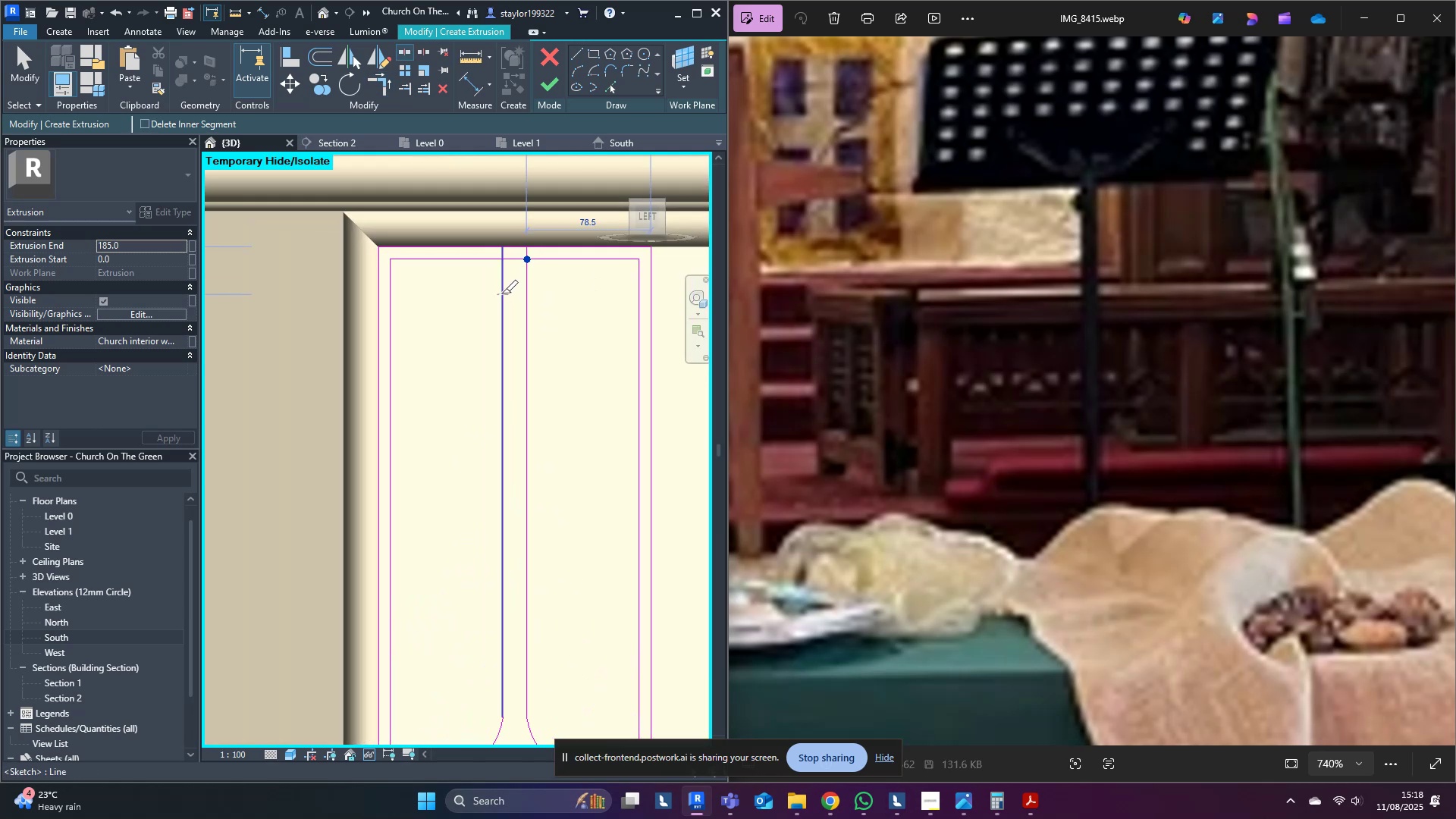 
scroll: coordinate [500, 290], scroll_direction: up, amount: 4.0
 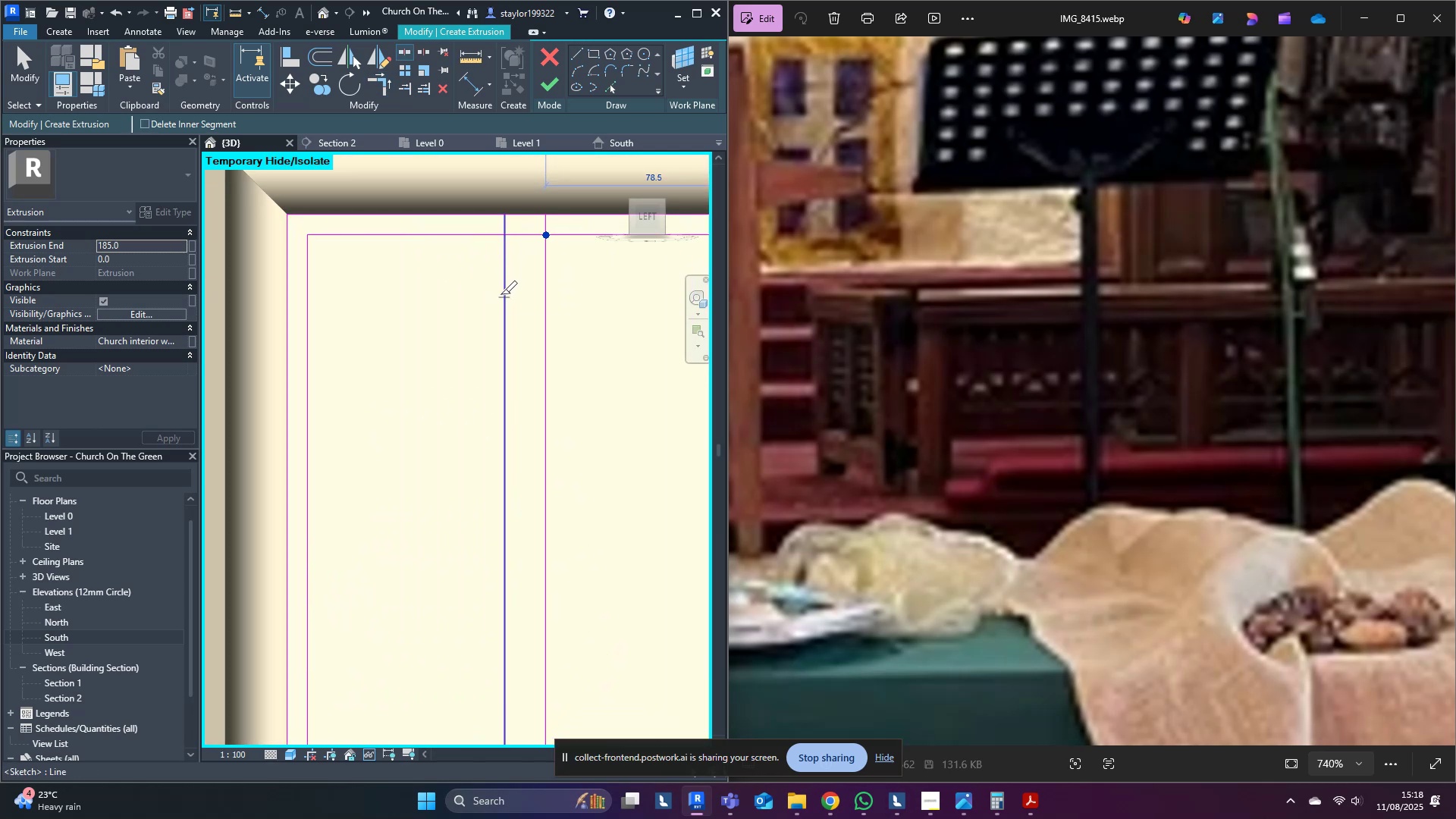 
key(R)
 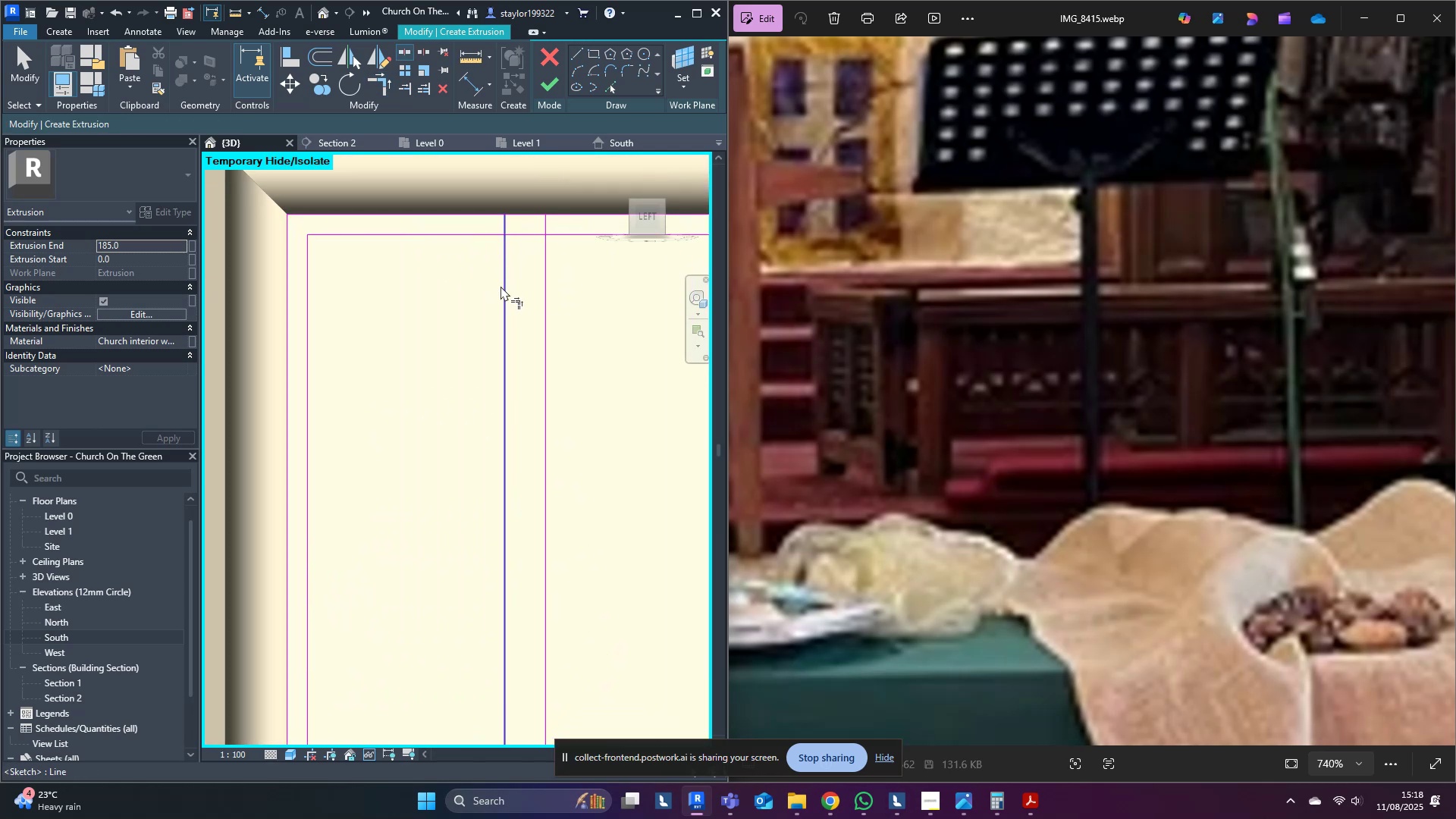 
left_click([500, 286])
 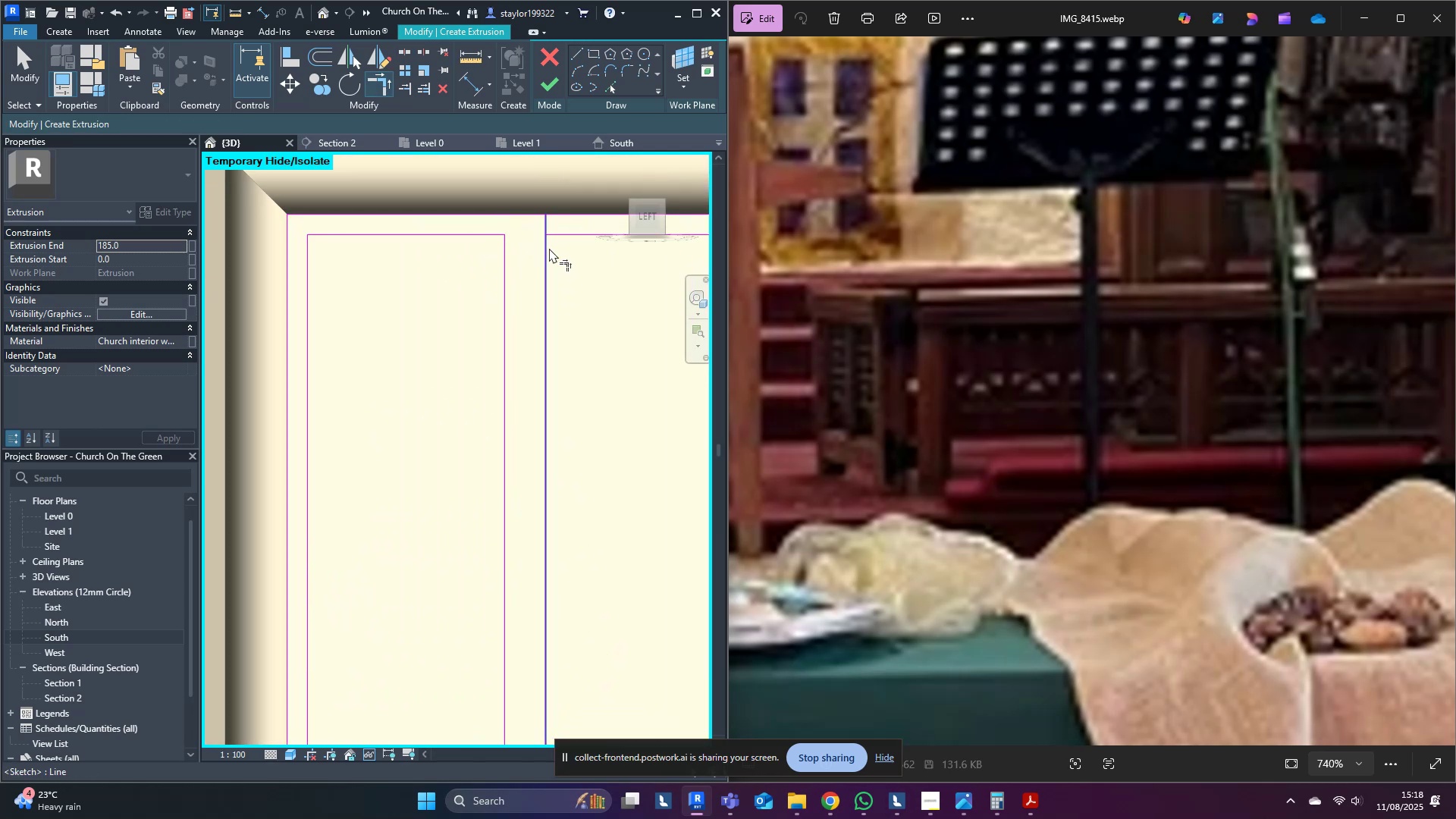 
double_click([563, 237])
 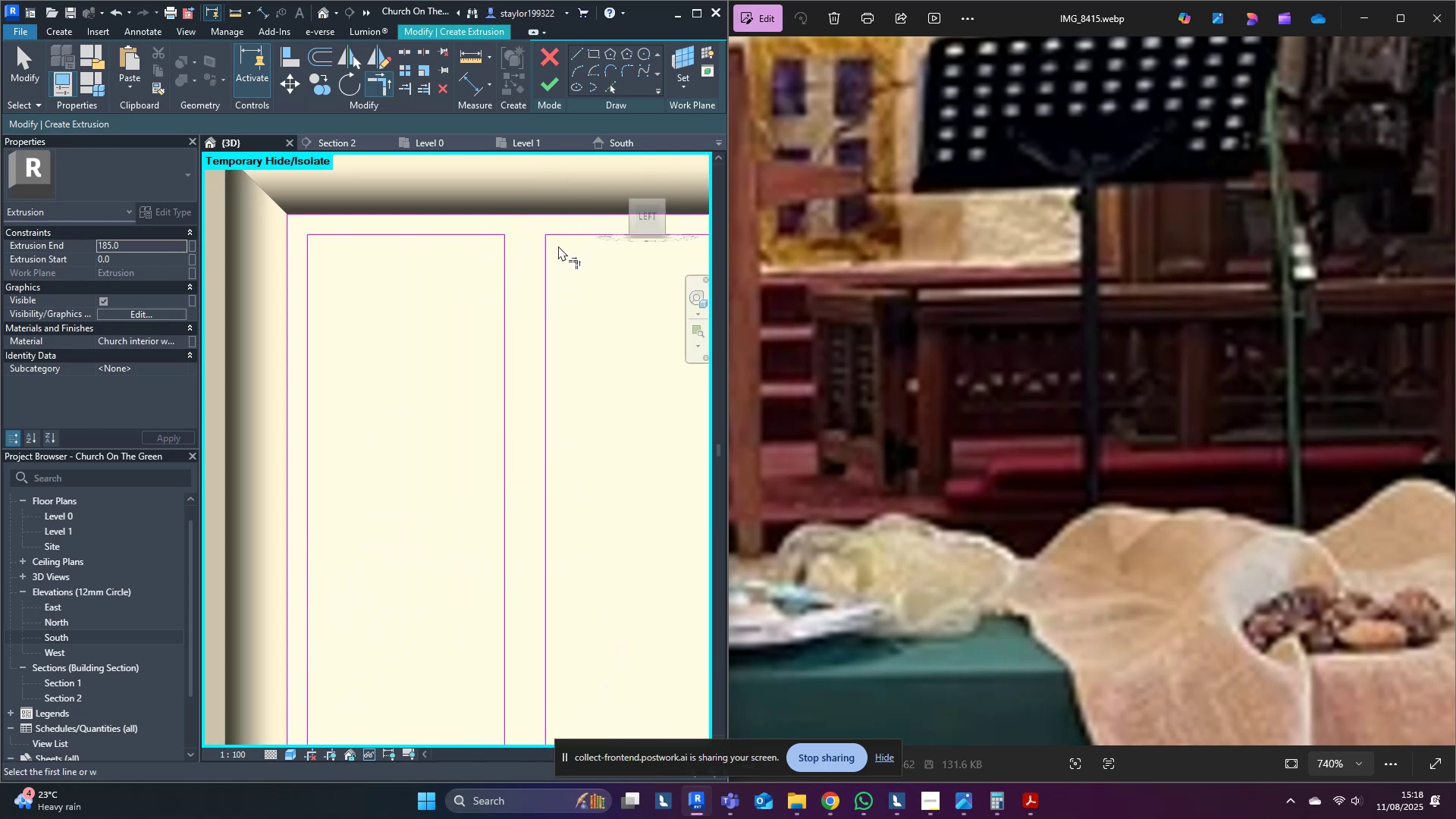 
scroll: coordinate [566, 428], scroll_direction: down, amount: 9.0
 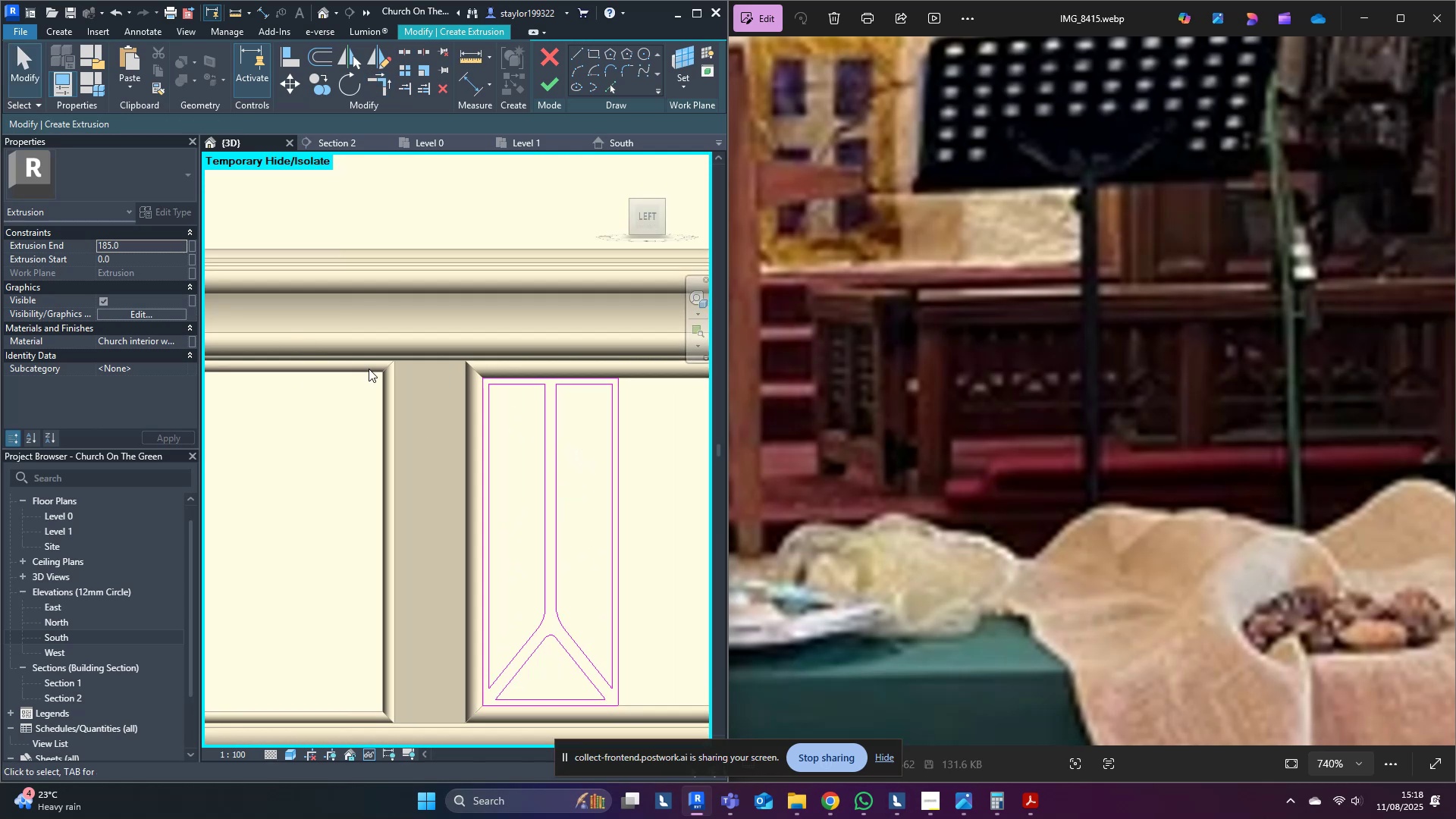 
key(M)
 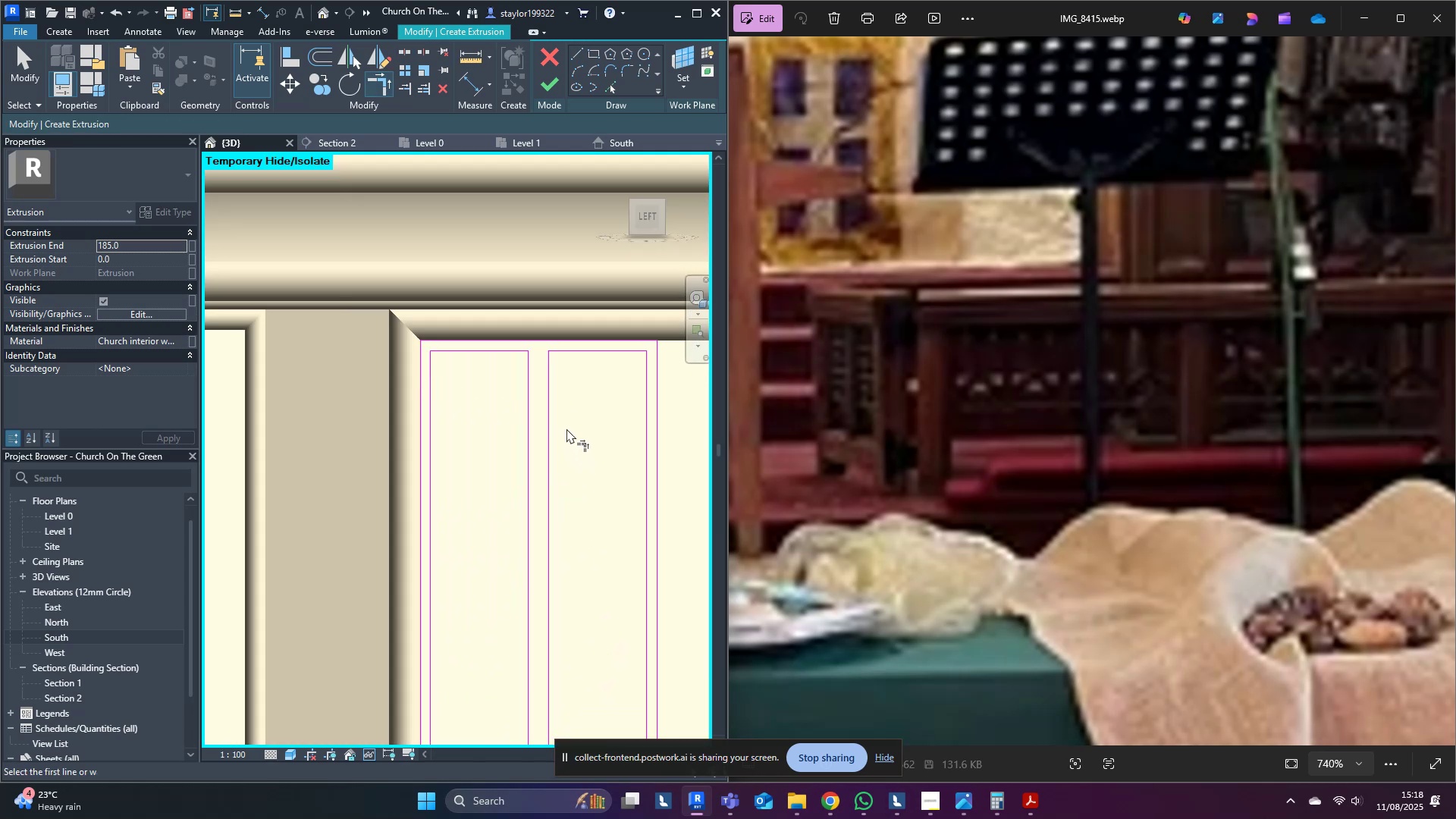 
hold_key(key=D, duration=20.32)
 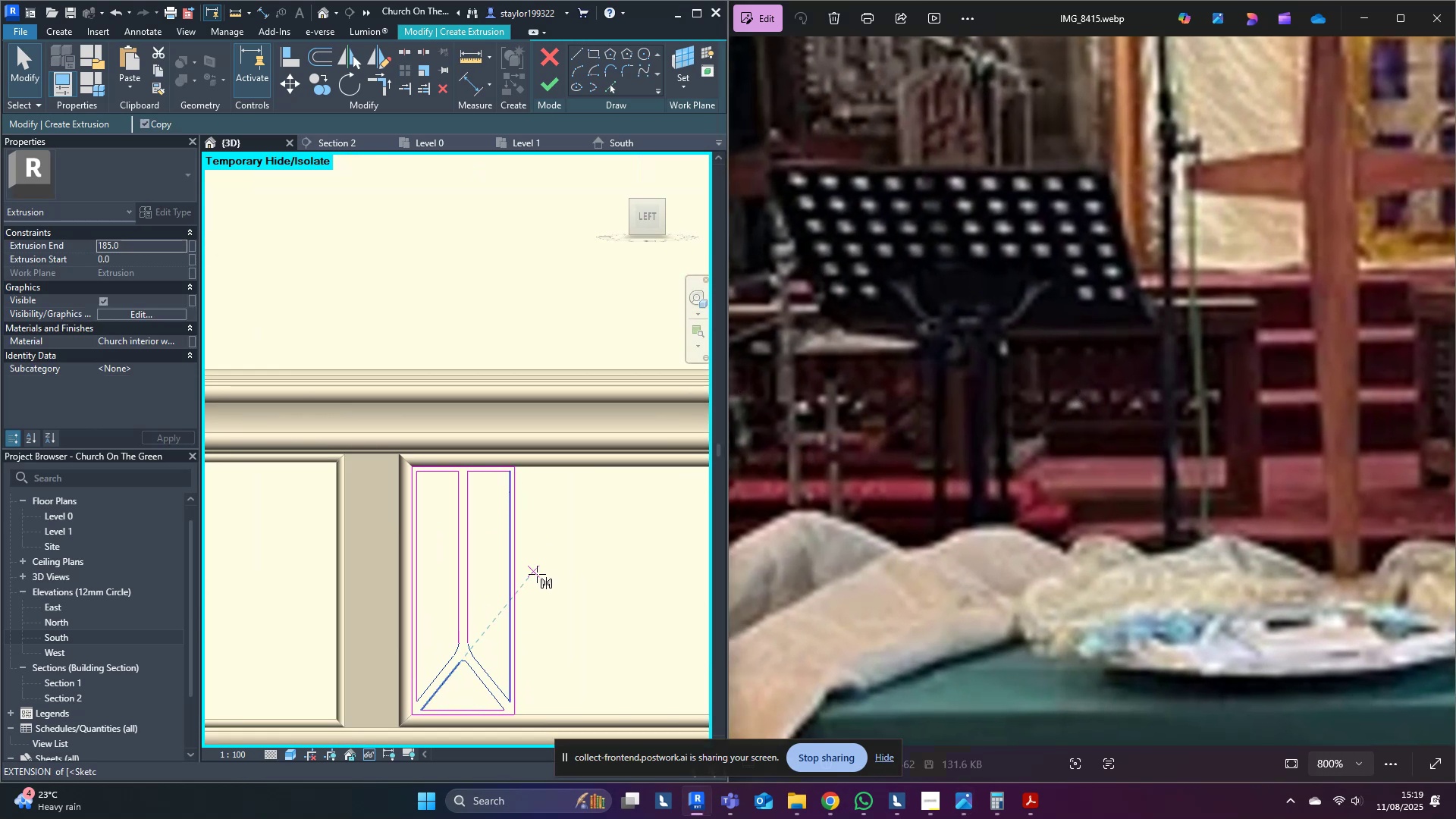 
scroll: coordinate [422, 534], scroll_direction: down, amount: 8.0
 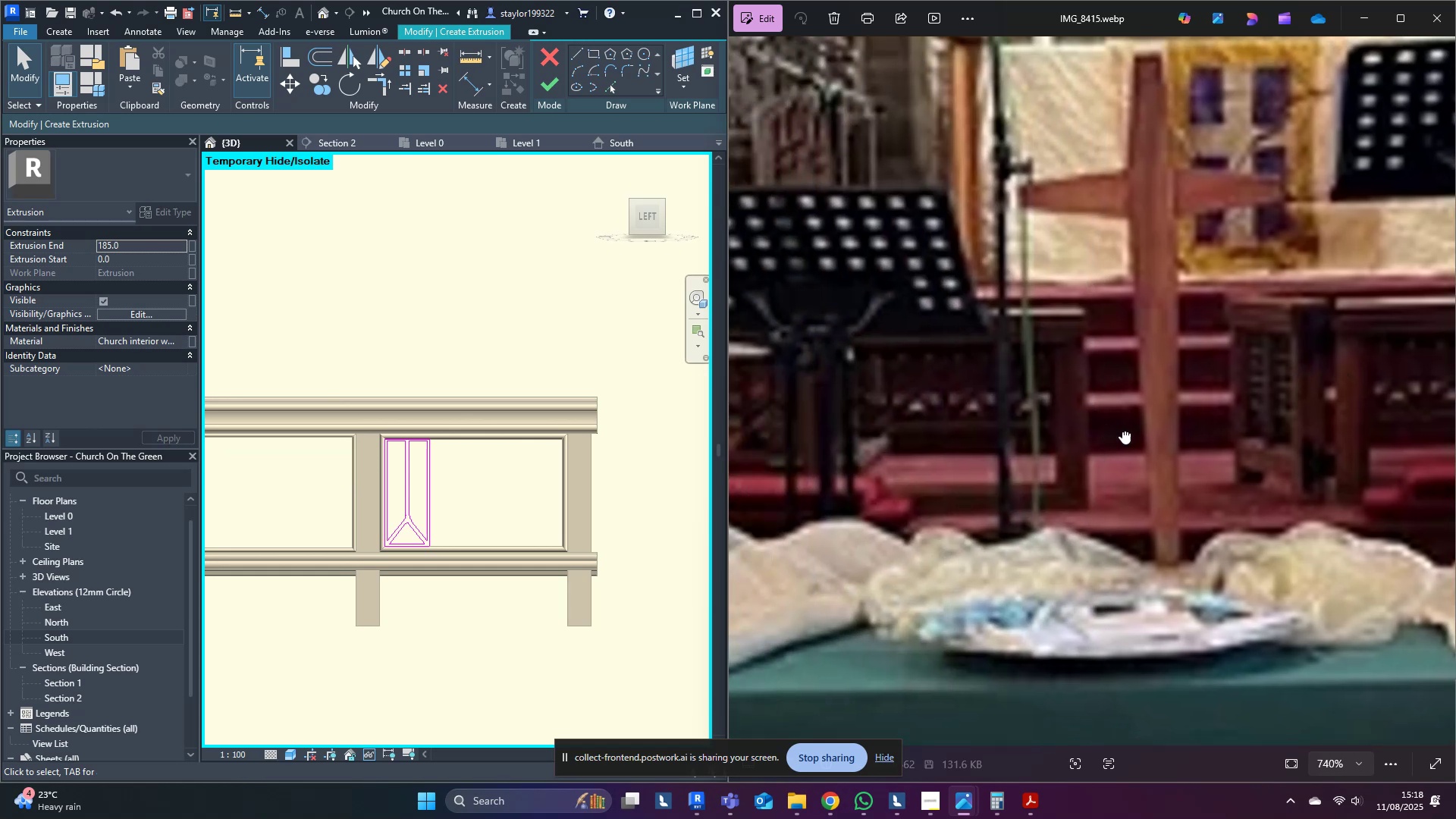 
scroll: coordinate [470, 473], scroll_direction: up, amount: 13.0
 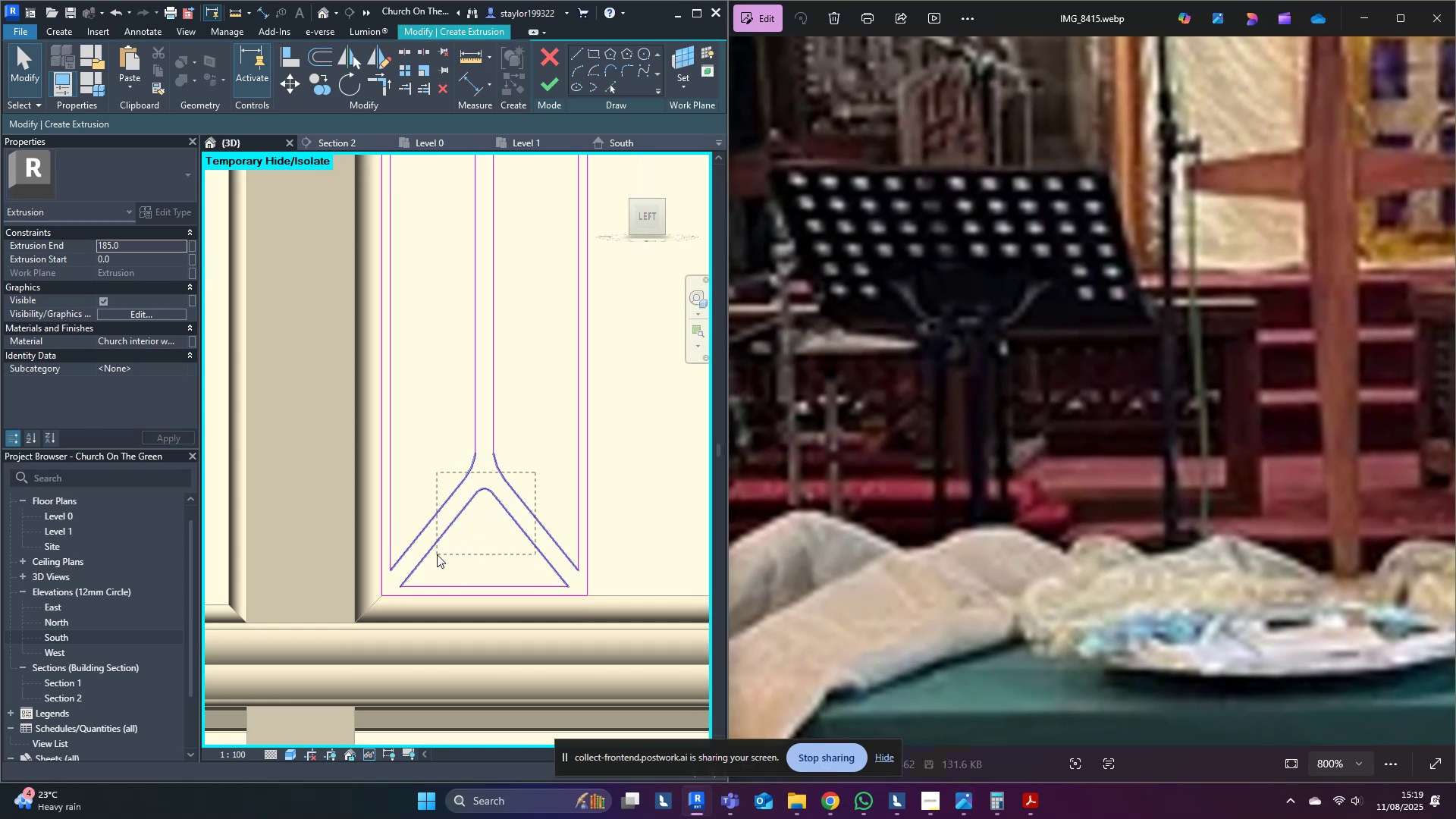 
scroll: coordinate [435, 556], scroll_direction: down, amount: 5.0
 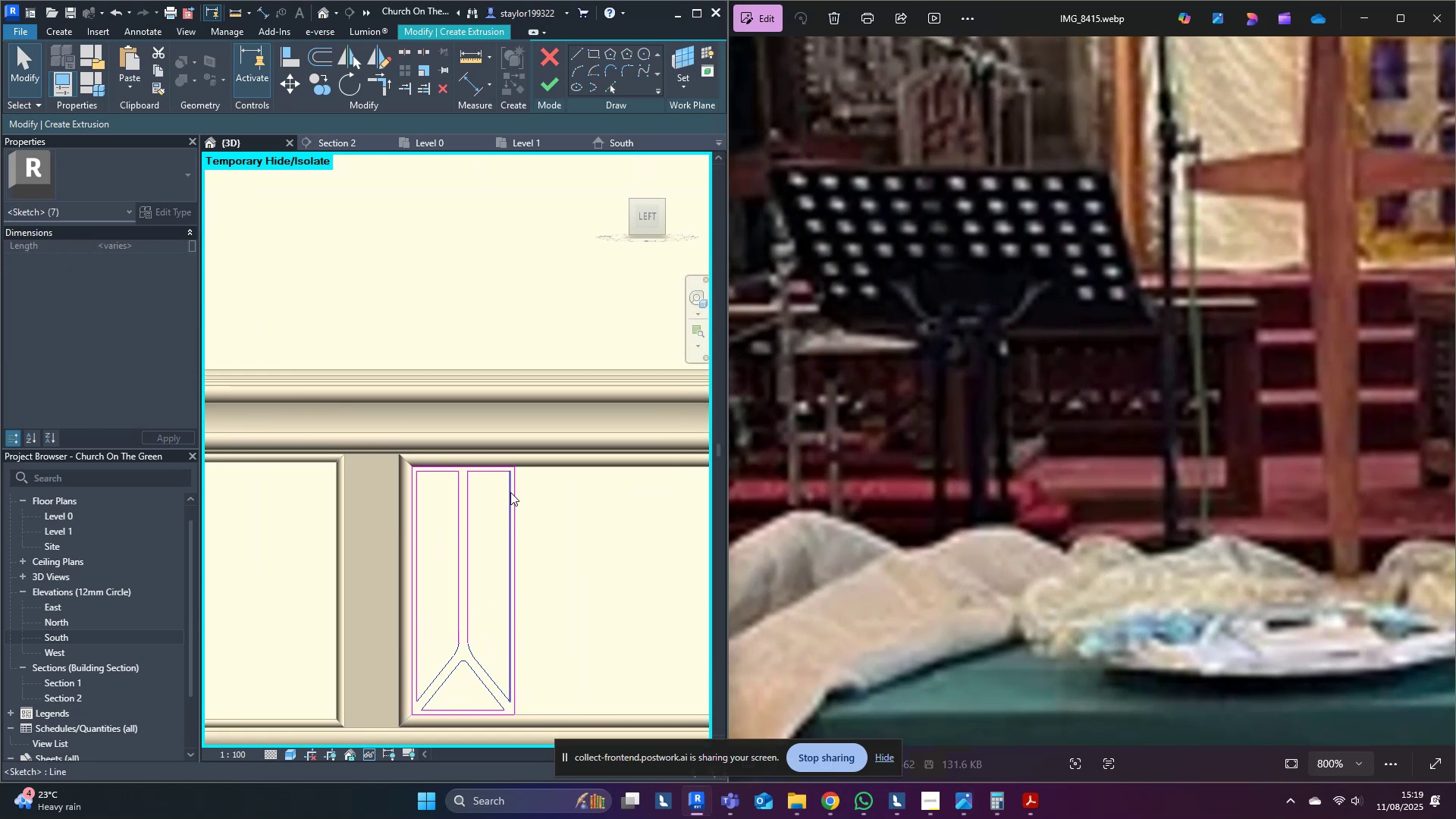 
key(M)
 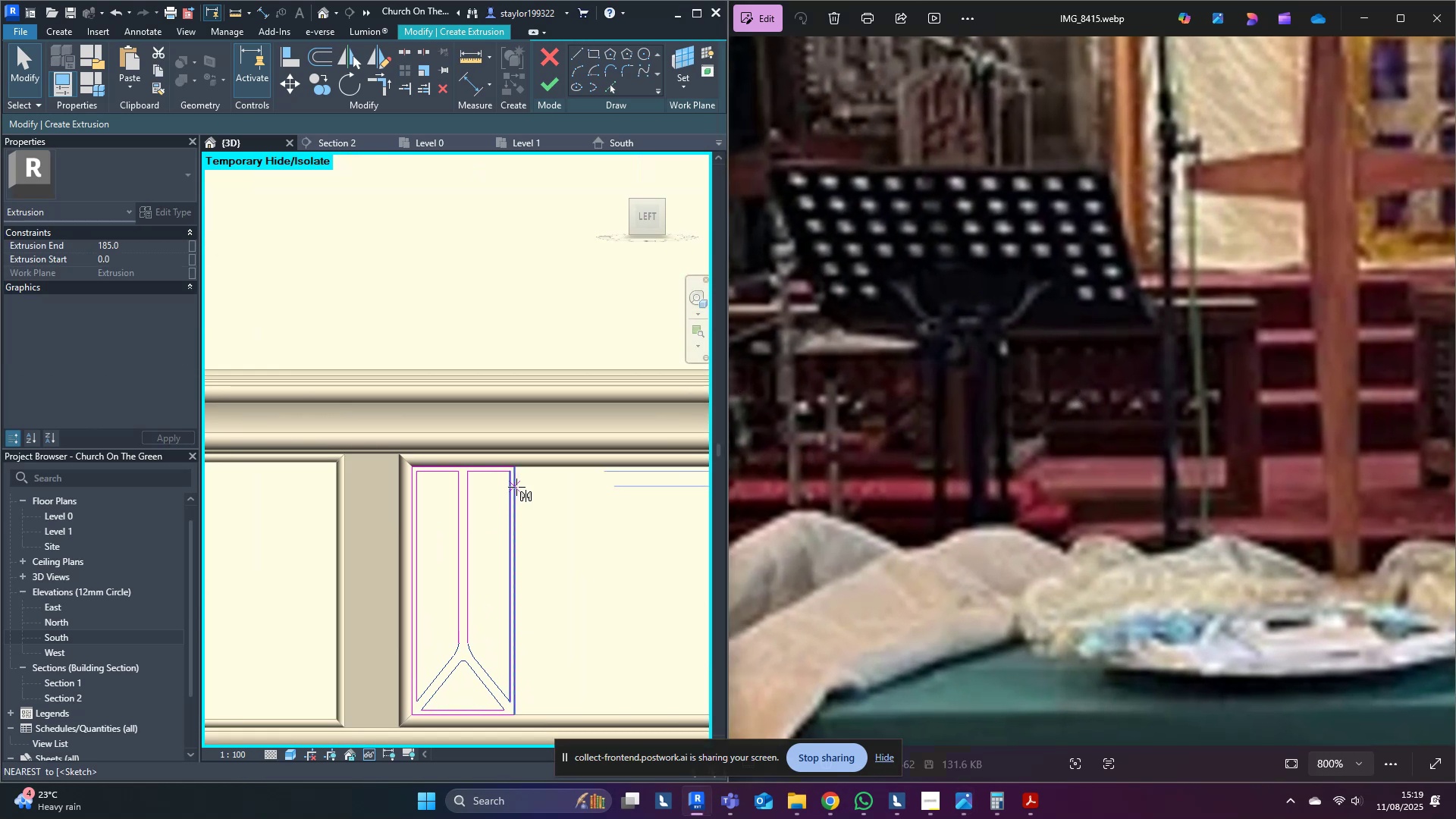 
scroll: coordinate [533, 576], scroll_direction: up, amount: 5.0
 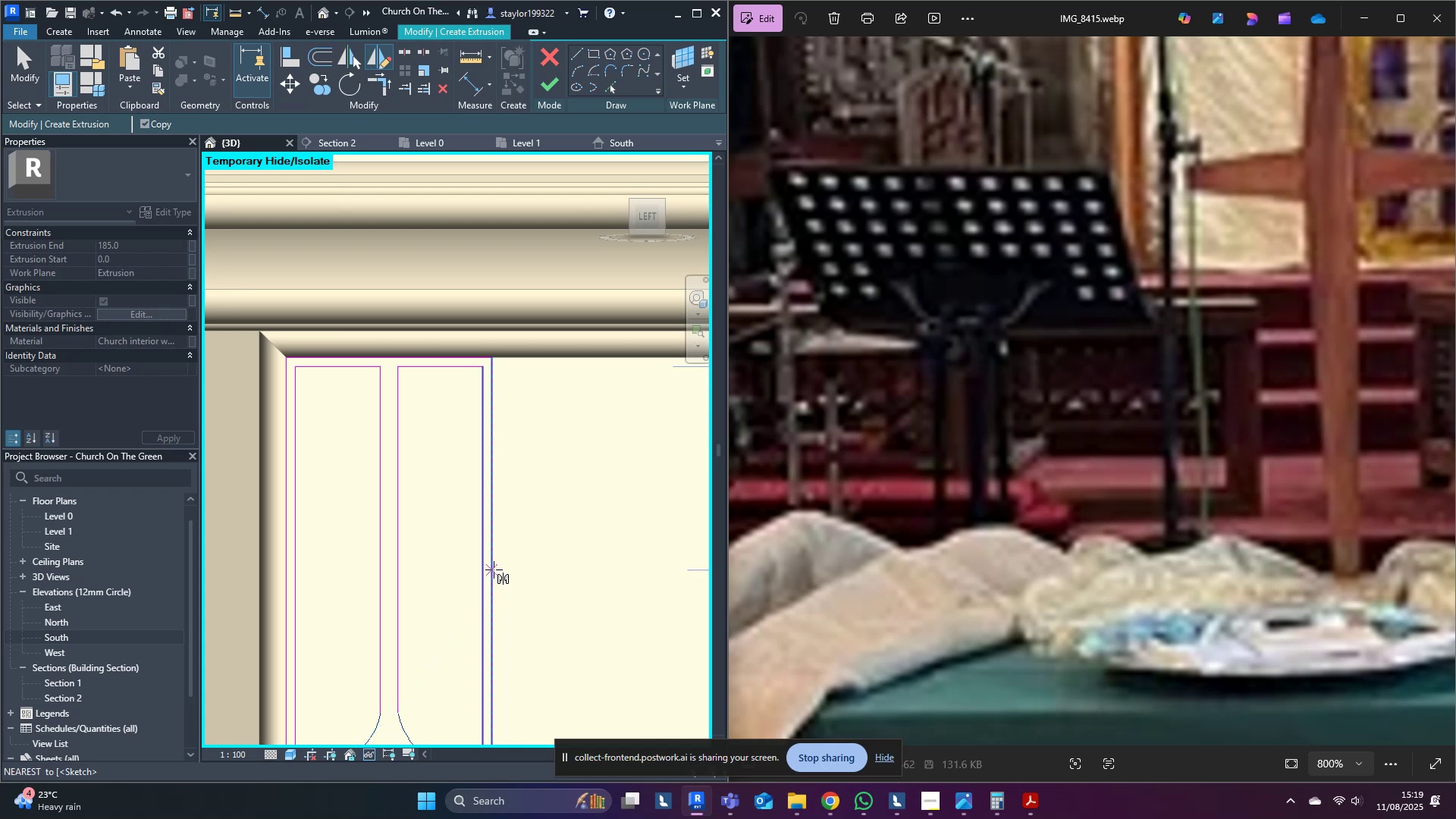 
scroll: coordinate [493, 548], scroll_direction: down, amount: 5.0
 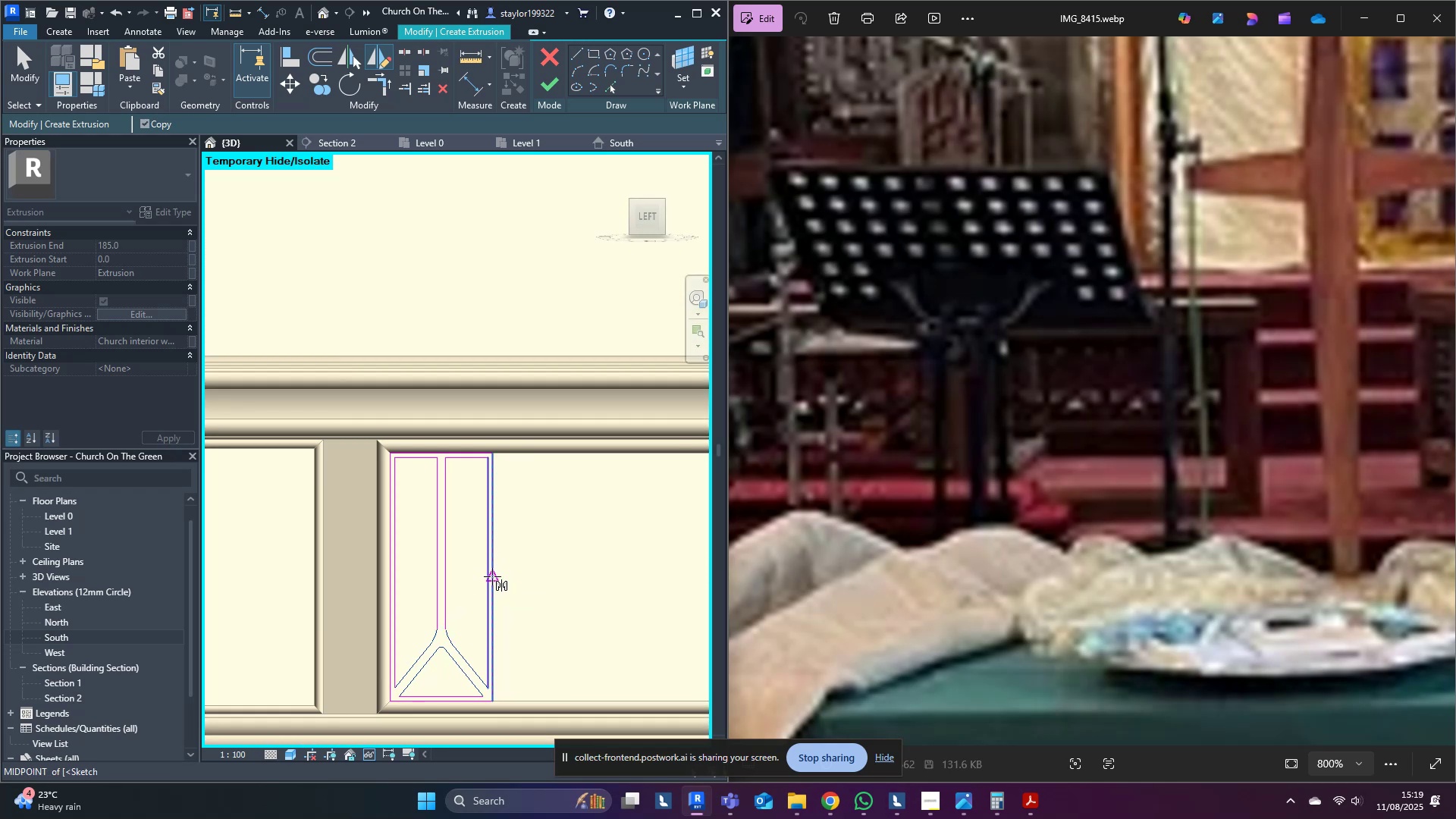 
left_click([492, 580])
 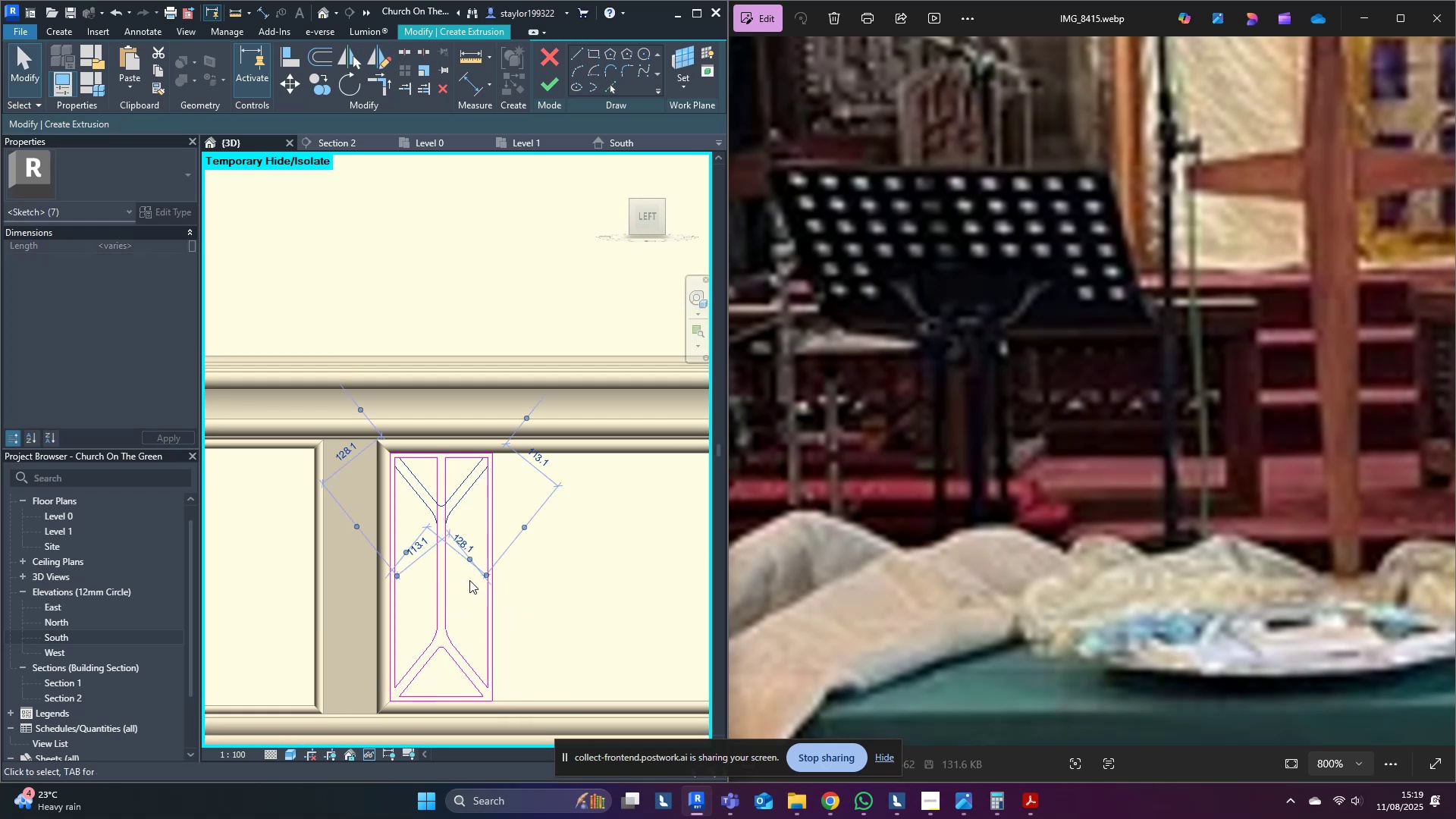 
left_click([668, 522])
 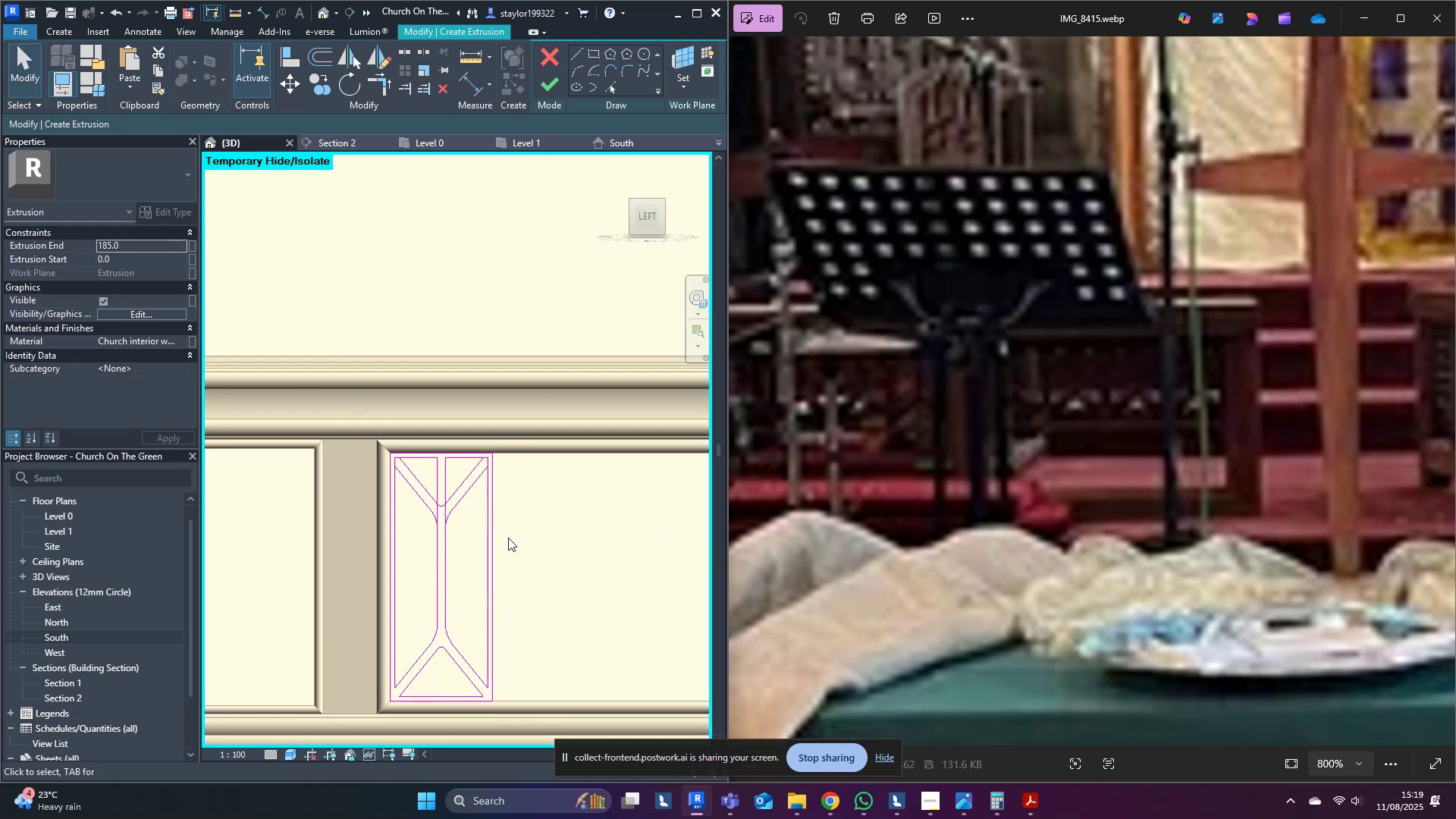 
scroll: coordinate [416, 541], scroll_direction: up, amount: 4.0
 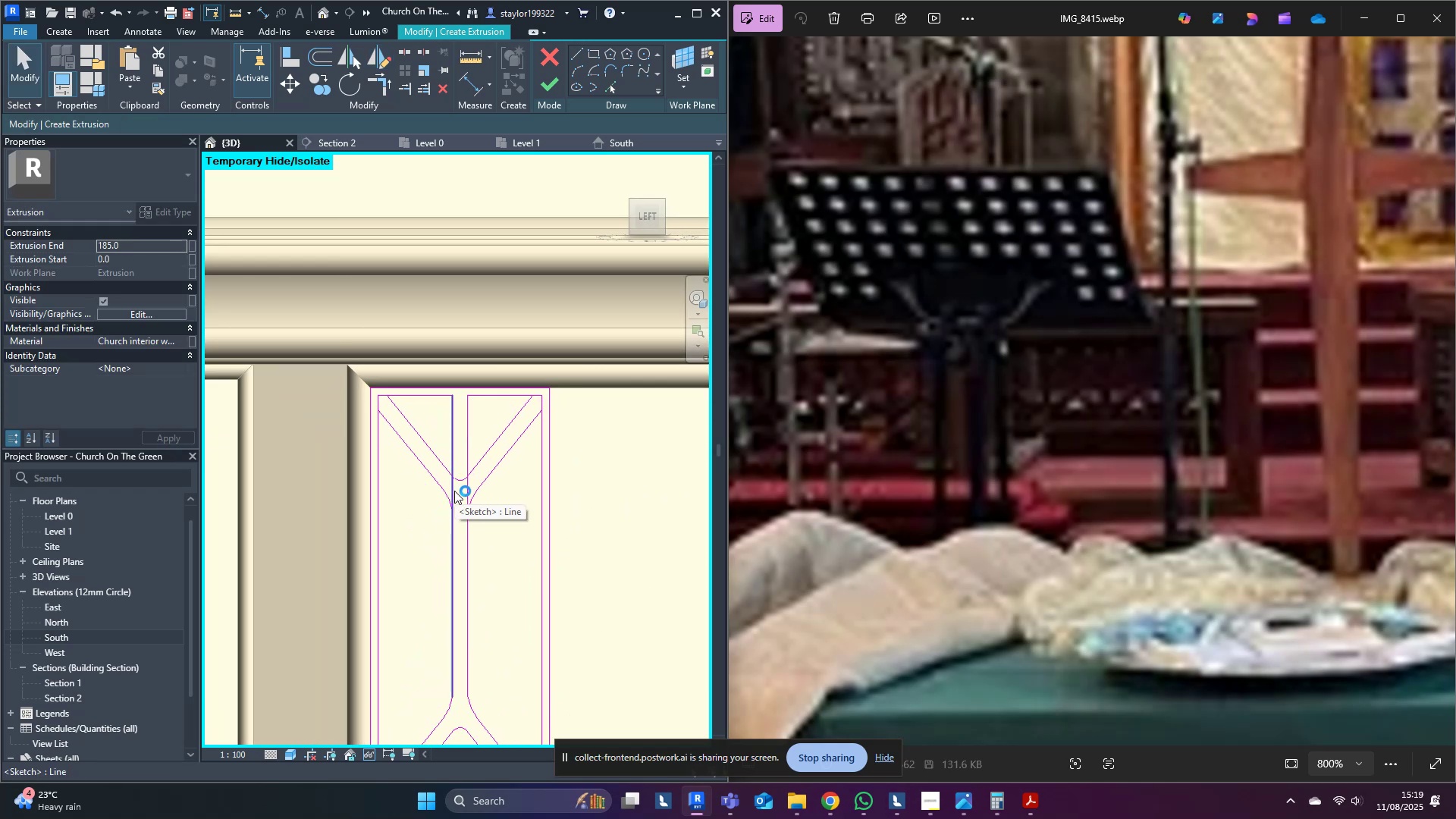 
key(L)
 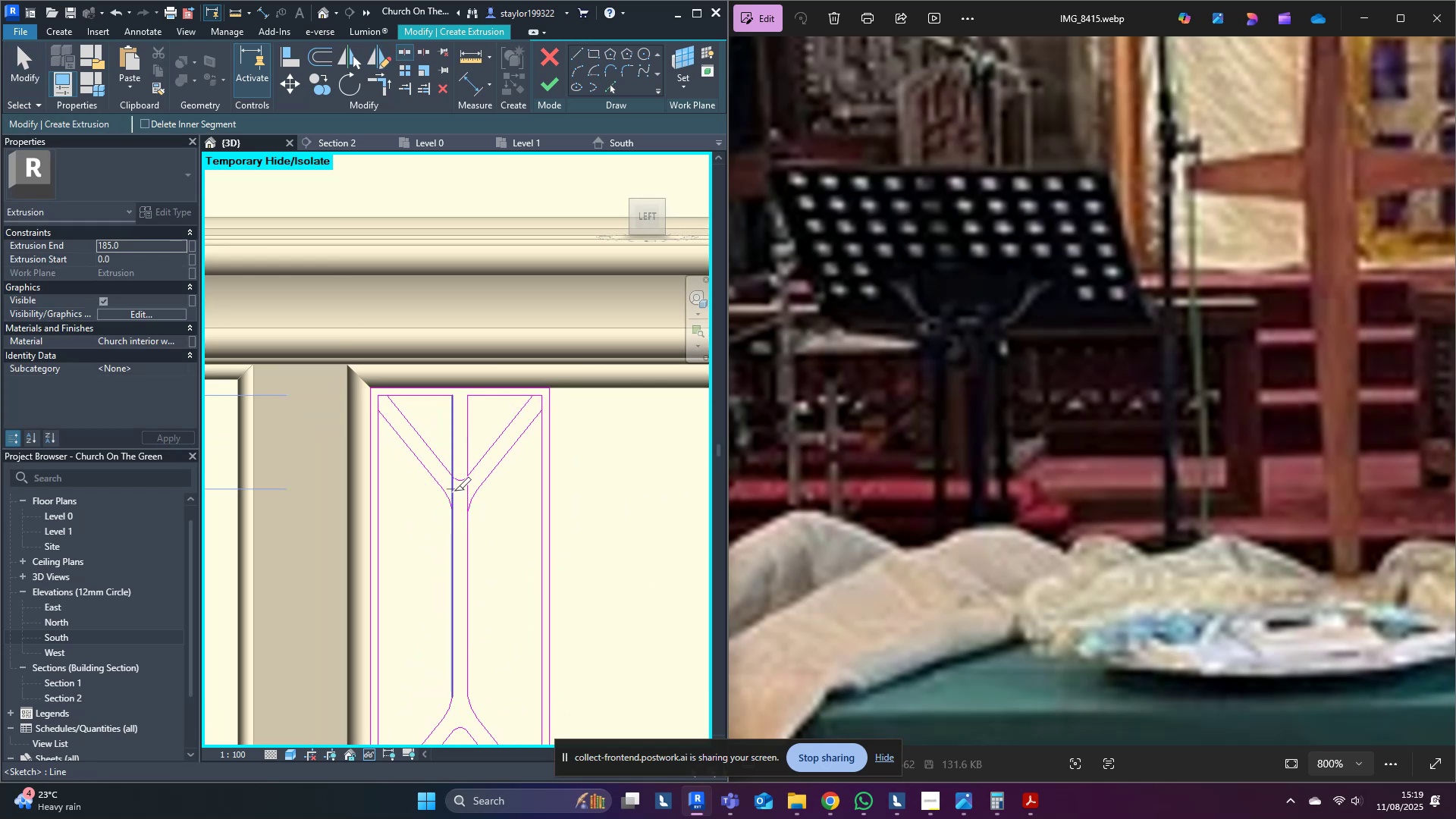 
left_click([454, 491])
 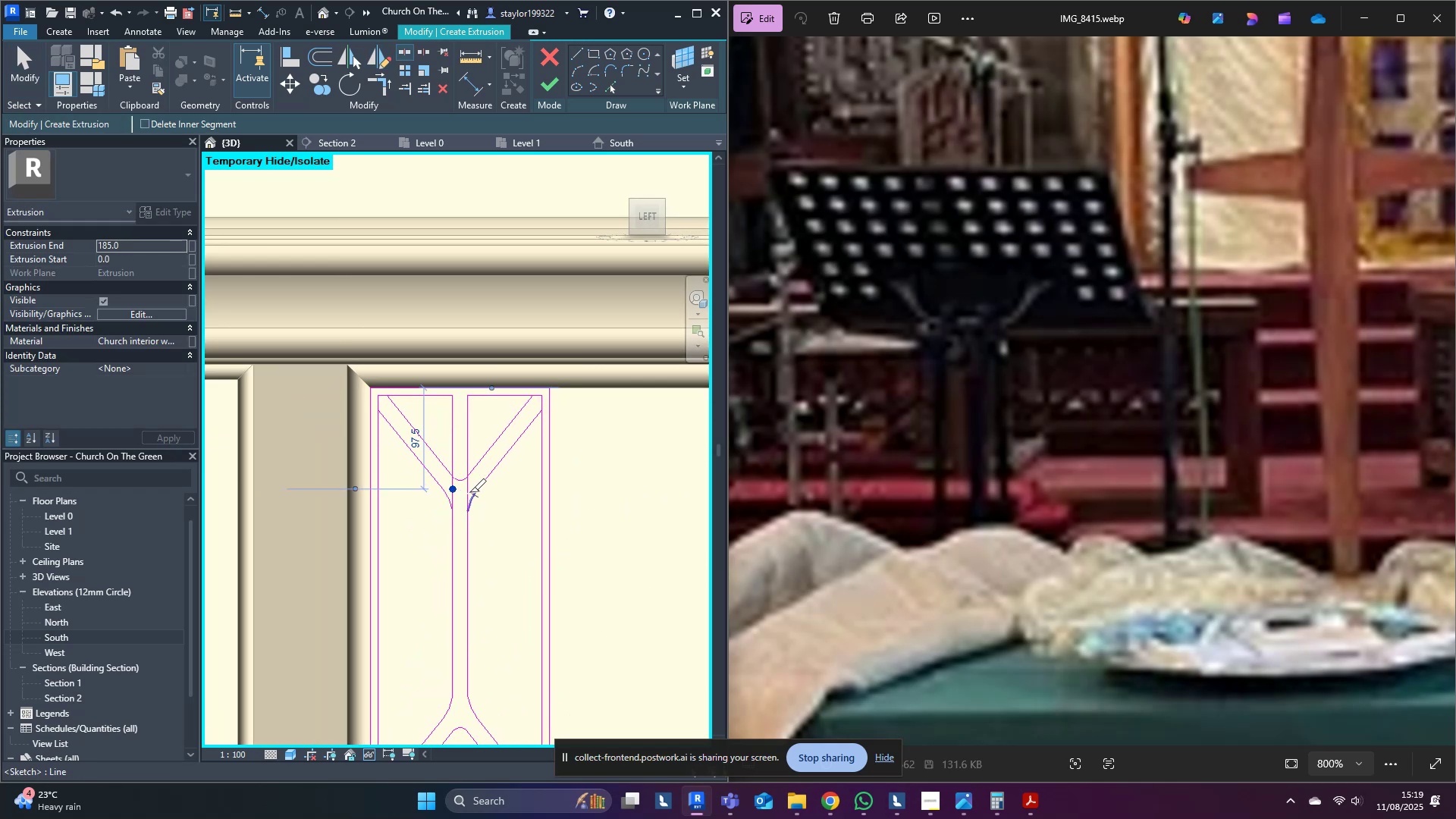 
double_click([469, 492])
 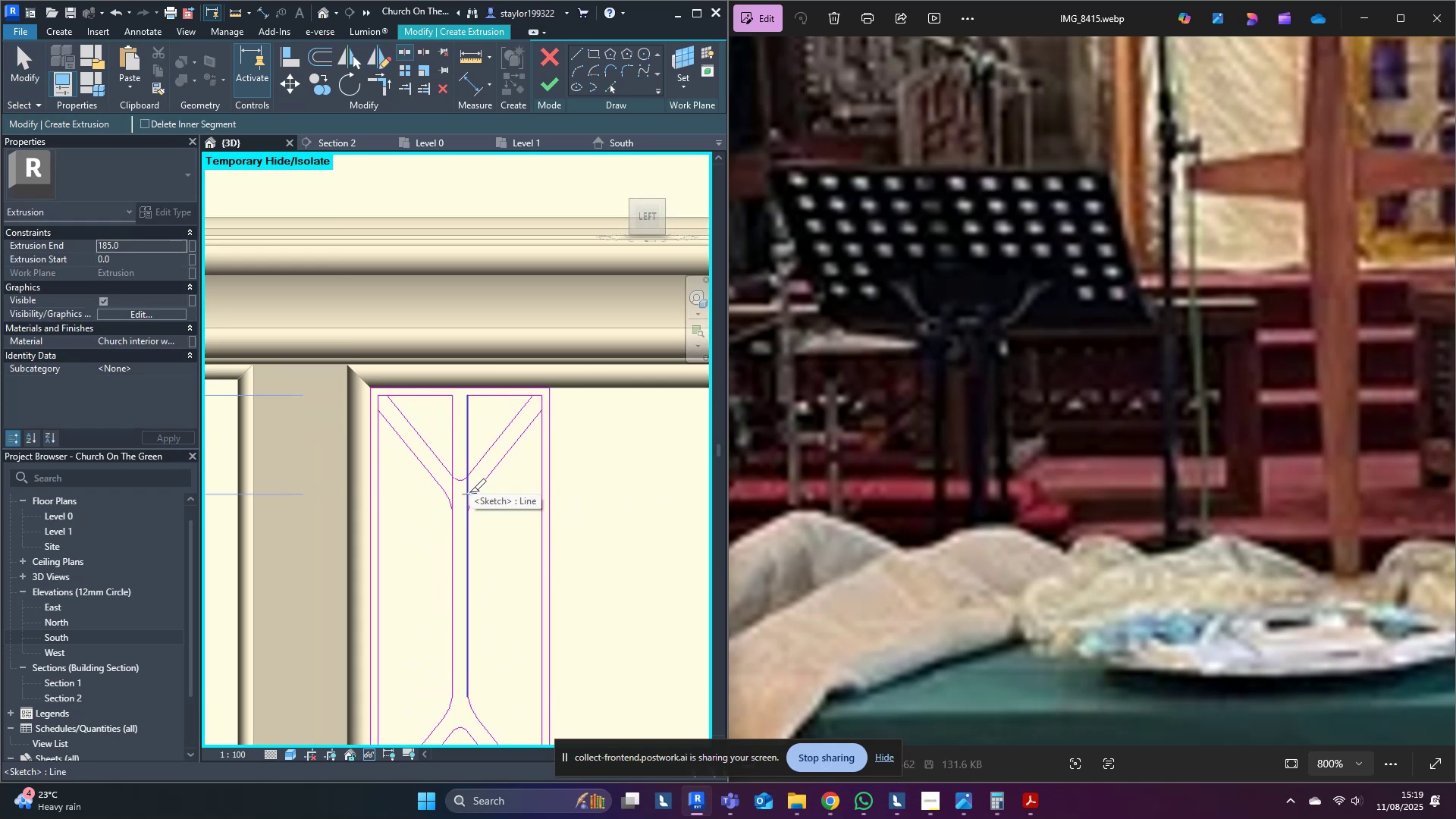 
key(Control+ControlLeft)
 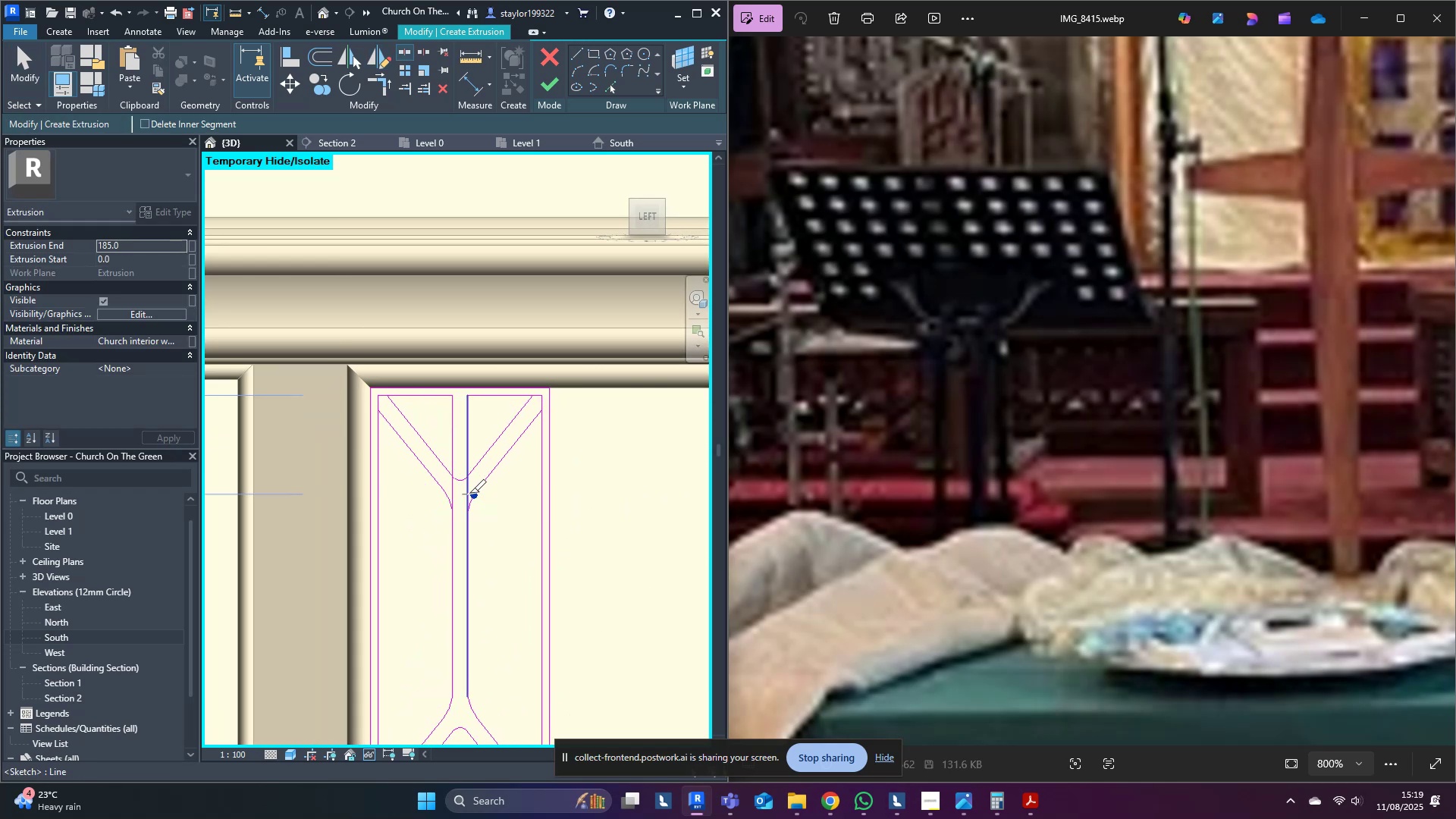 
scroll: coordinate [468, 493], scroll_direction: up, amount: 3.0
 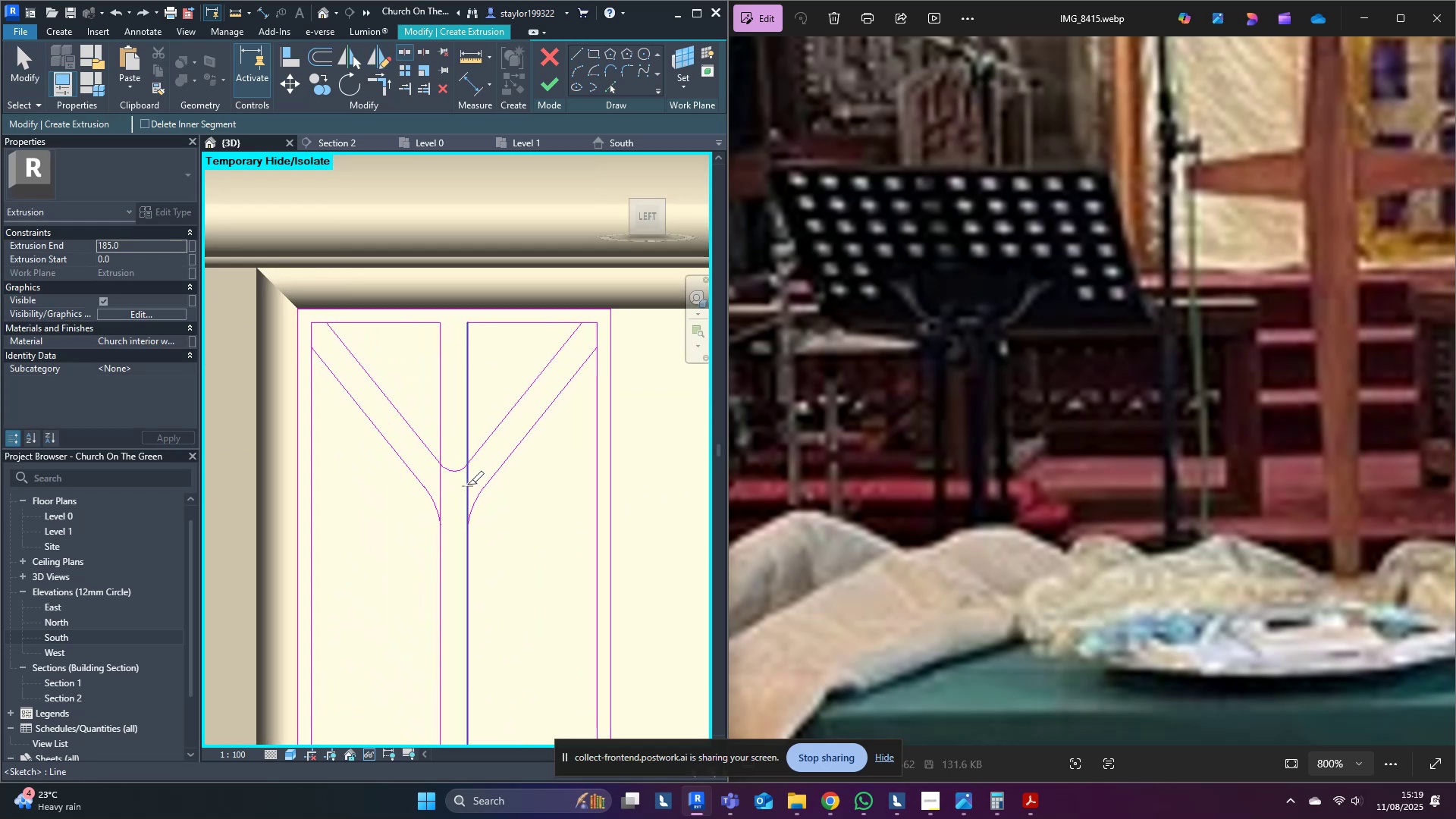 
left_click([467, 484])
 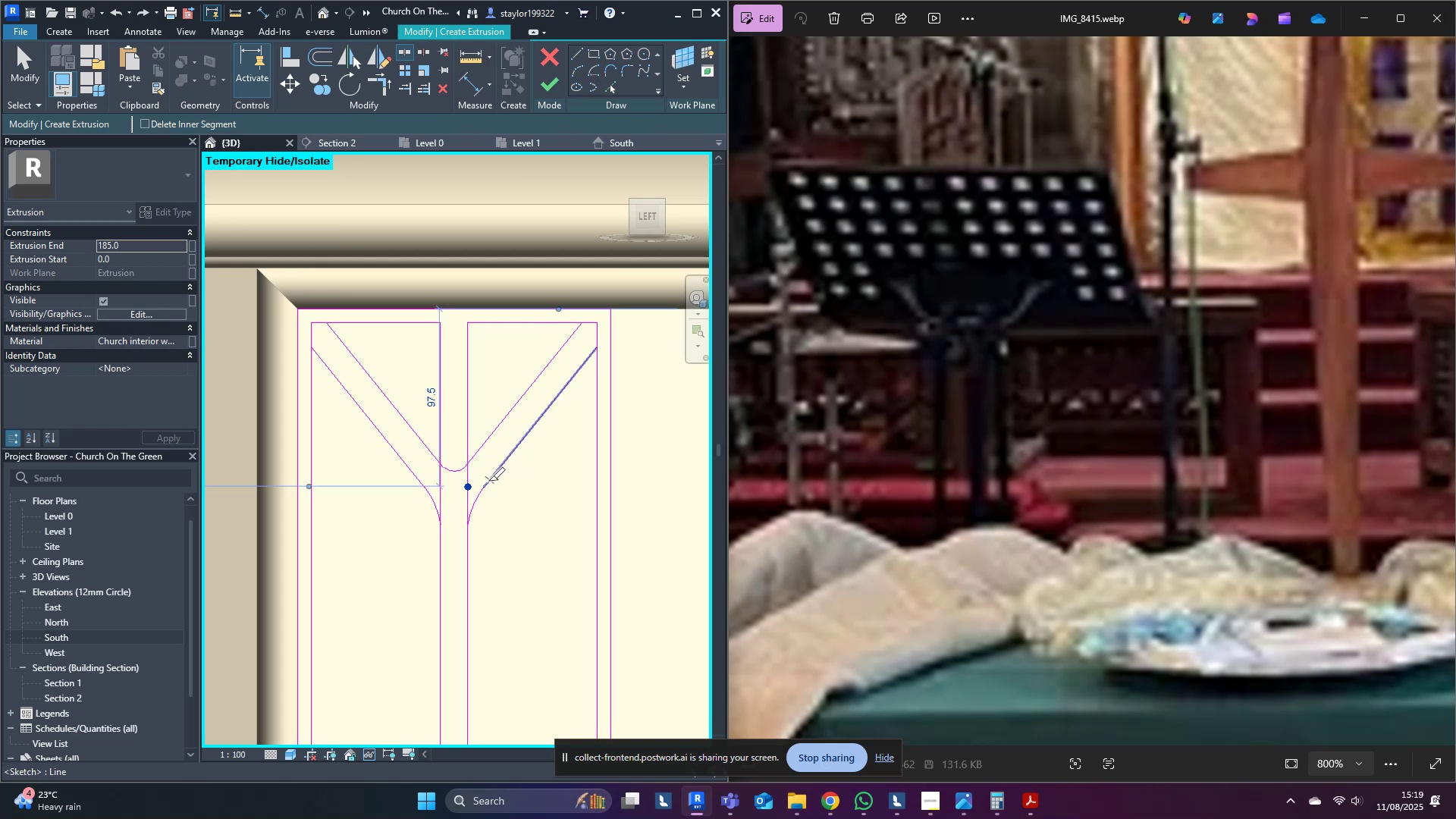 
type(tr)
 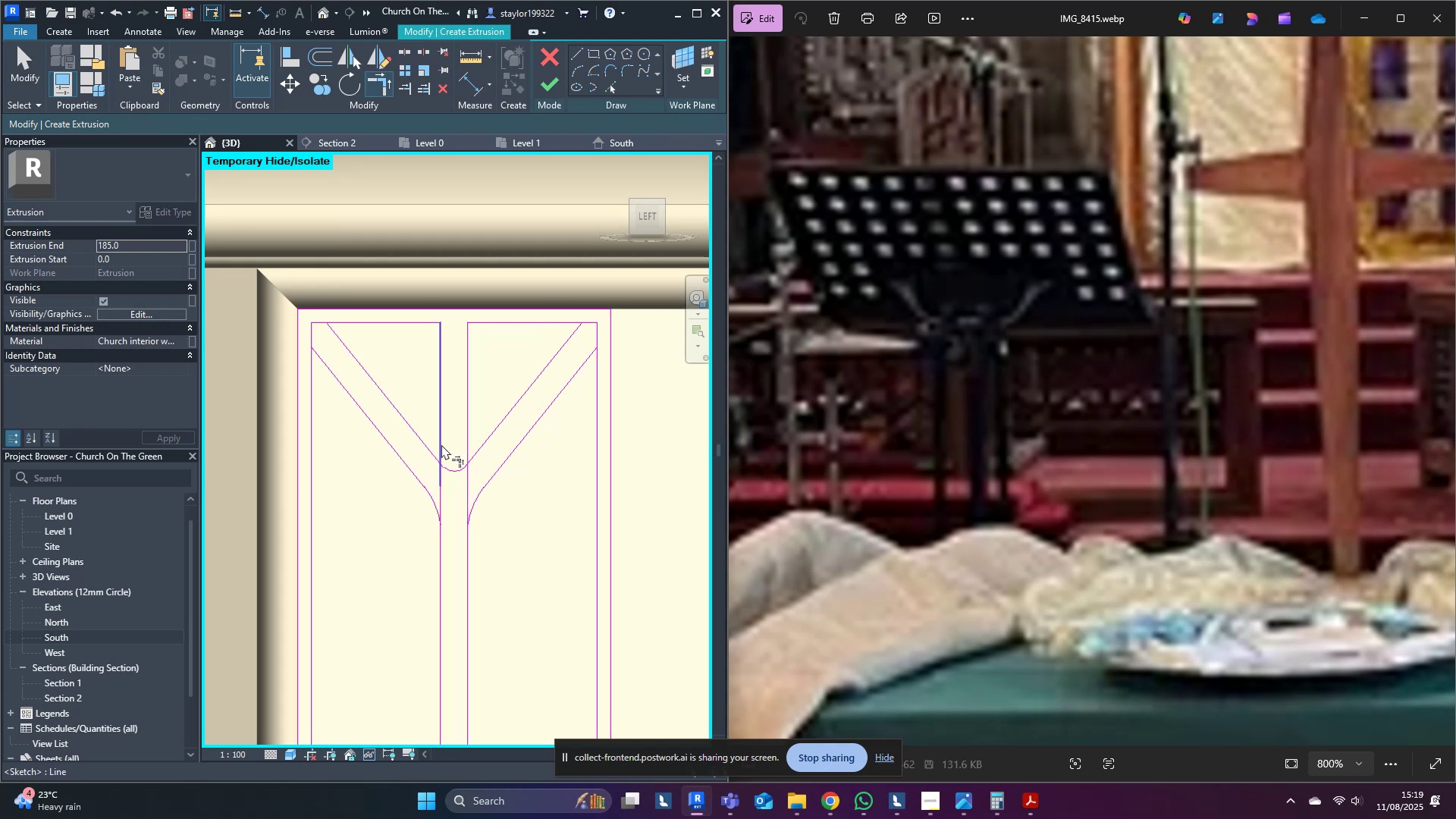 
left_click([441, 444])
 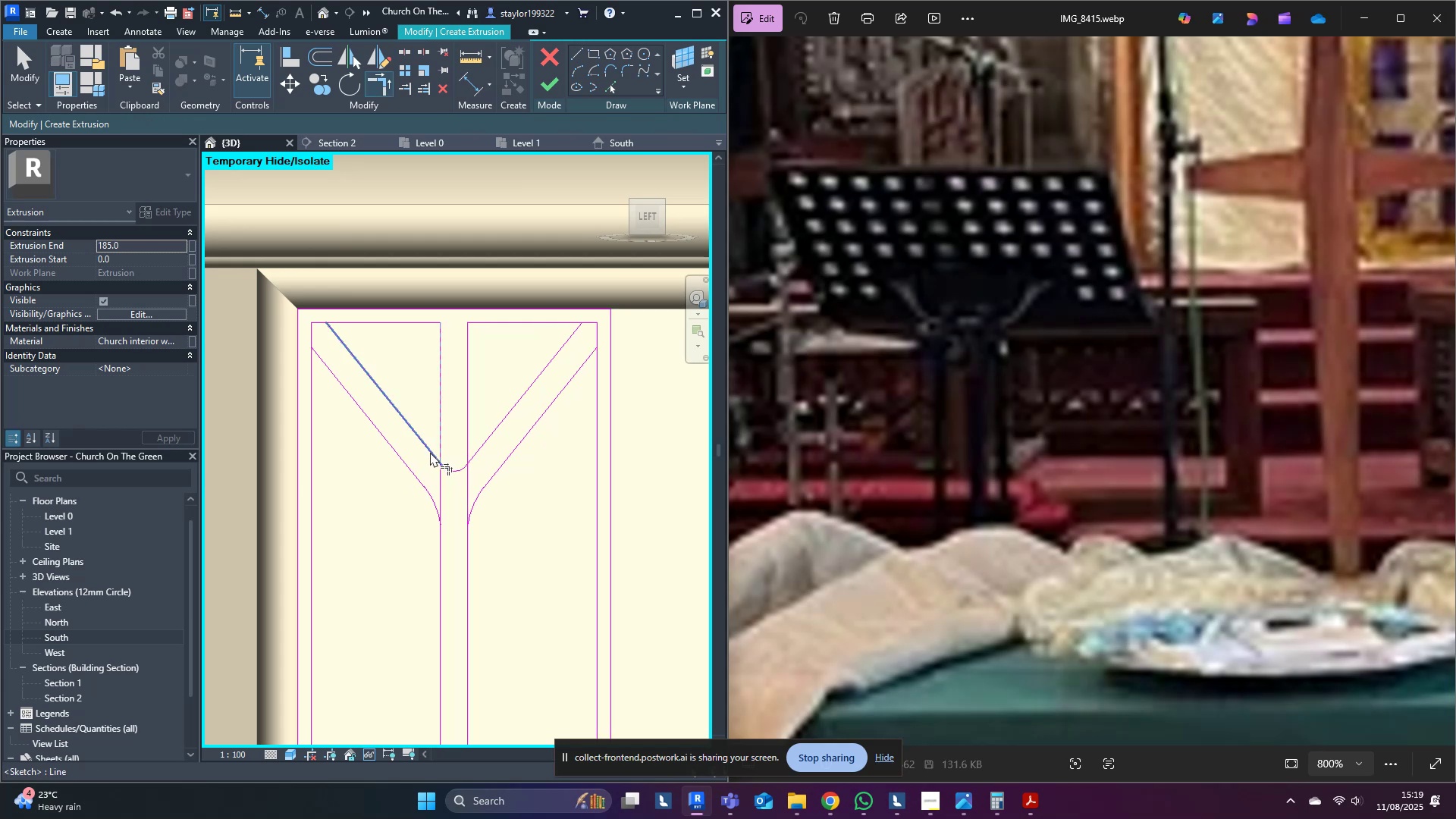 
left_click([430, 452])
 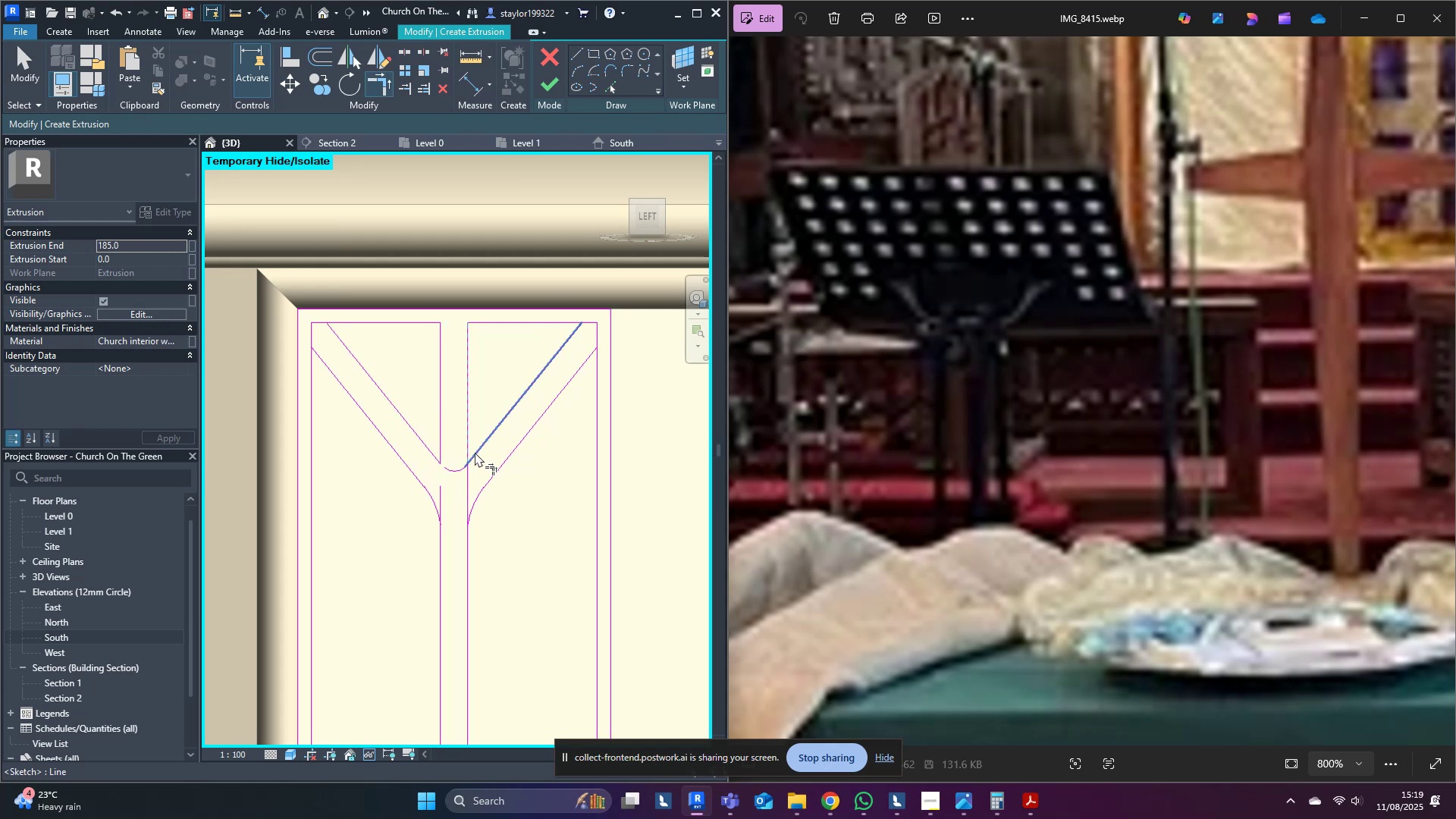 
double_click([481, 458])
 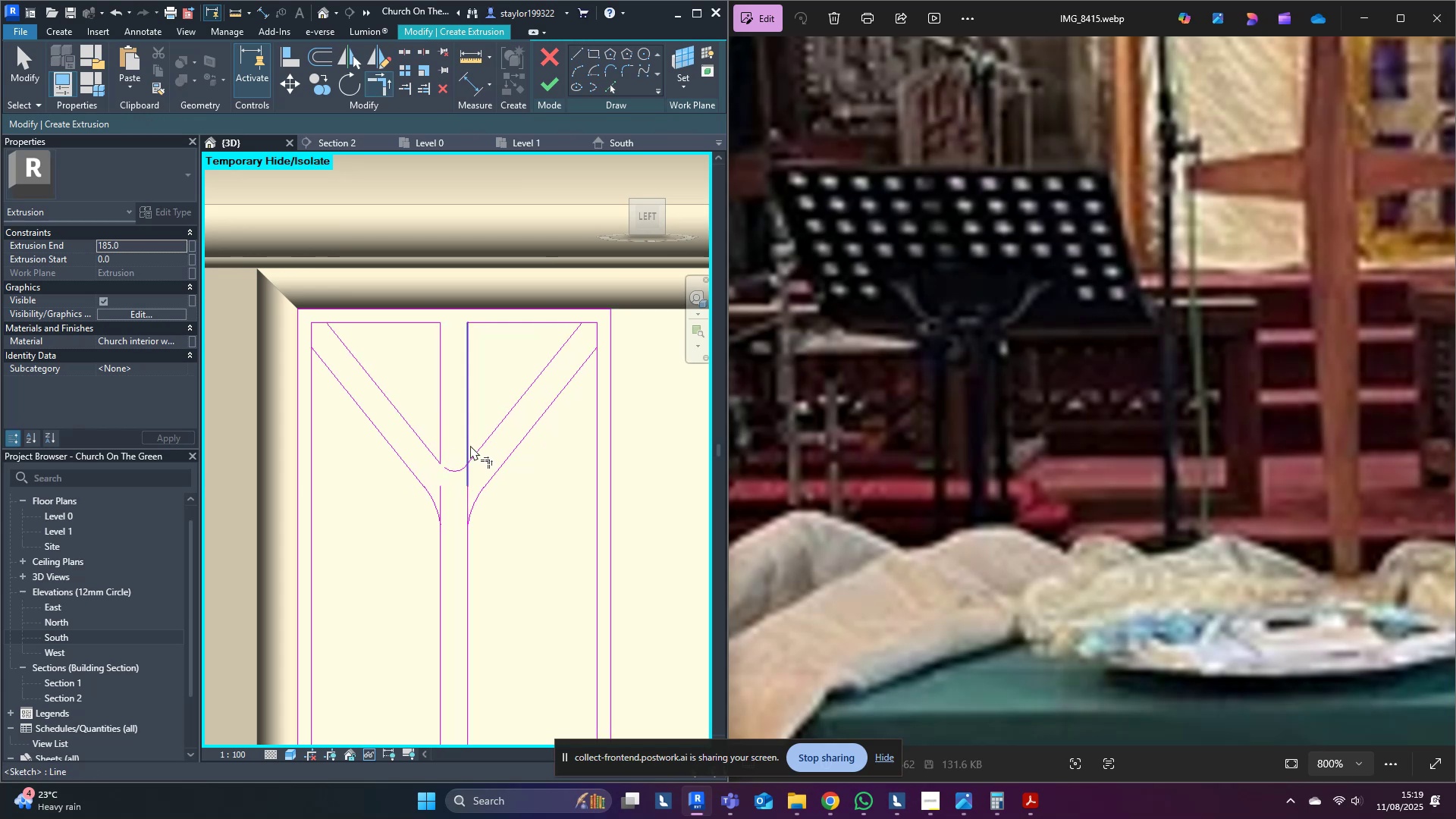 
left_click([468, 444])
 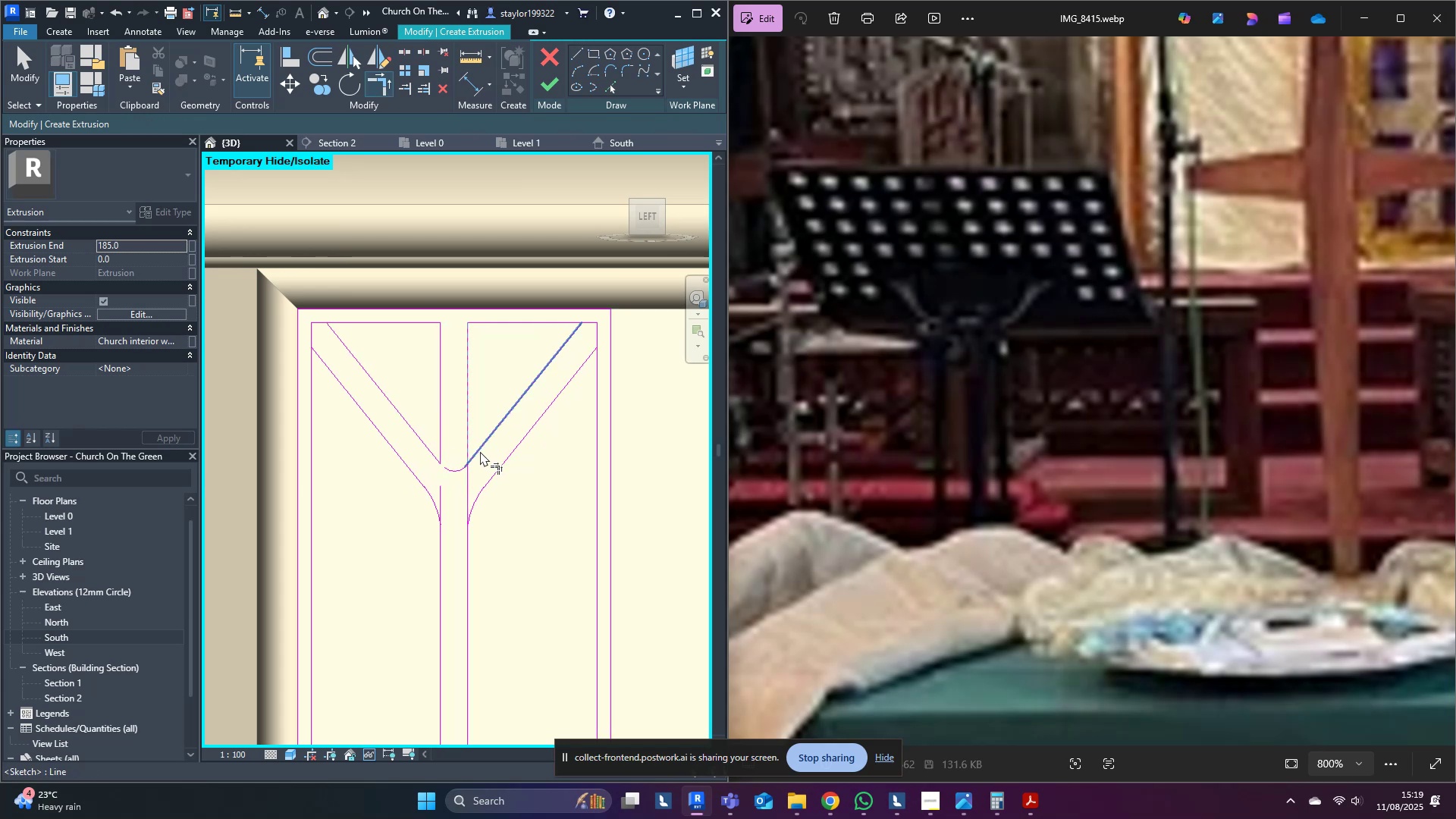 
left_click([480, 451])
 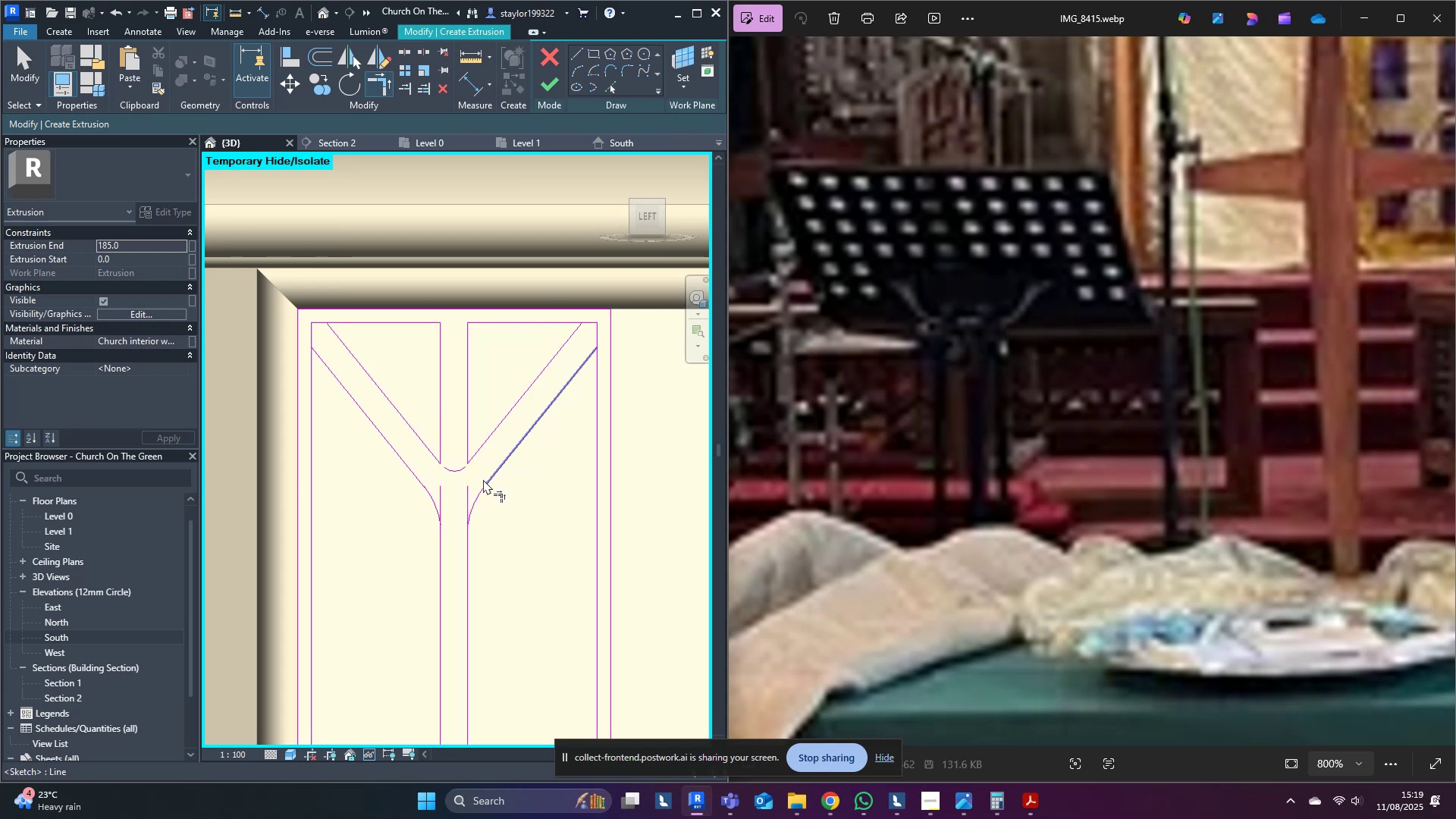 
left_click([483, 482])
 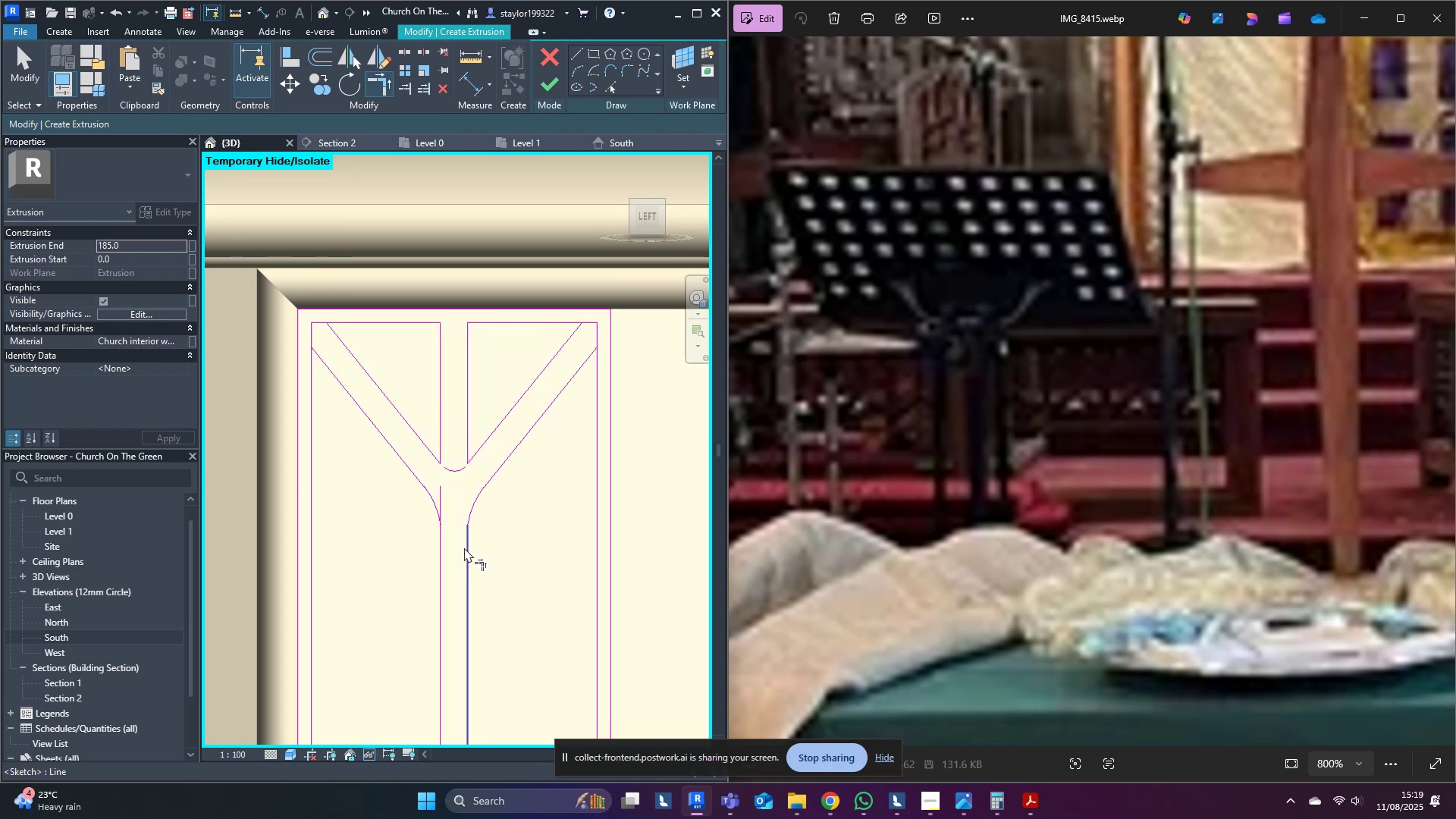 
double_click([441, 546])
 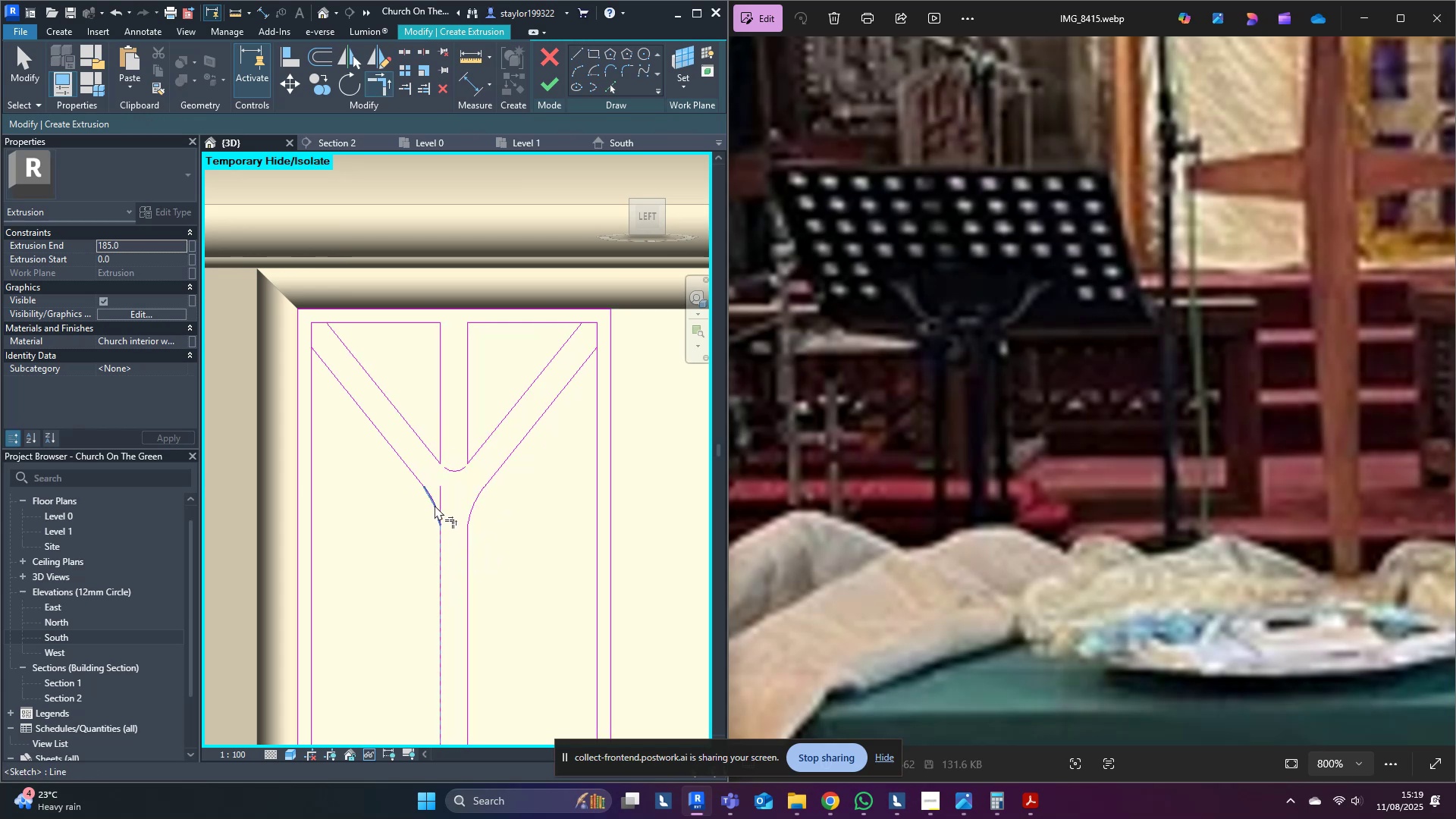 
left_click([434, 505])
 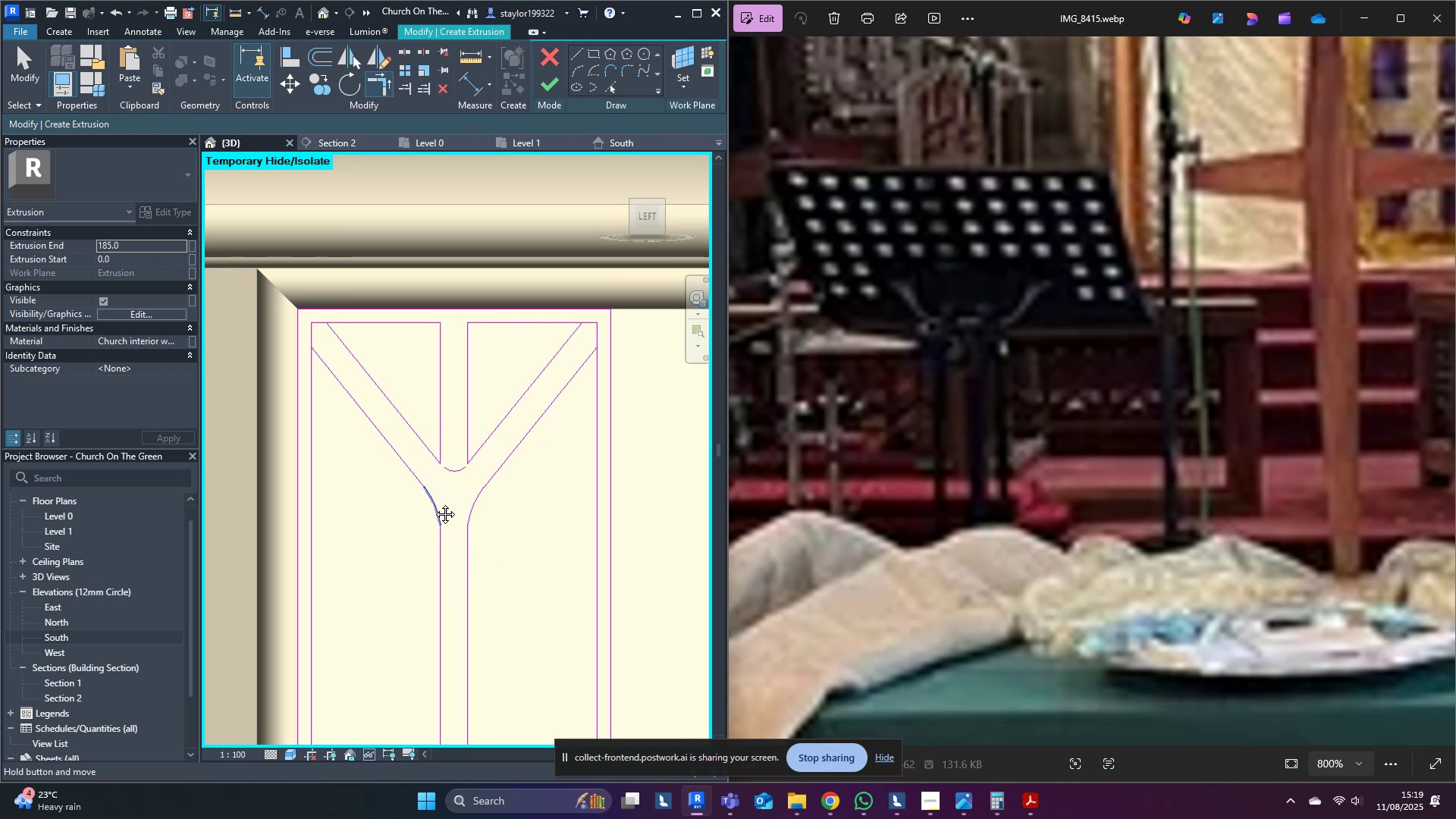 
middle_click([434, 503])
 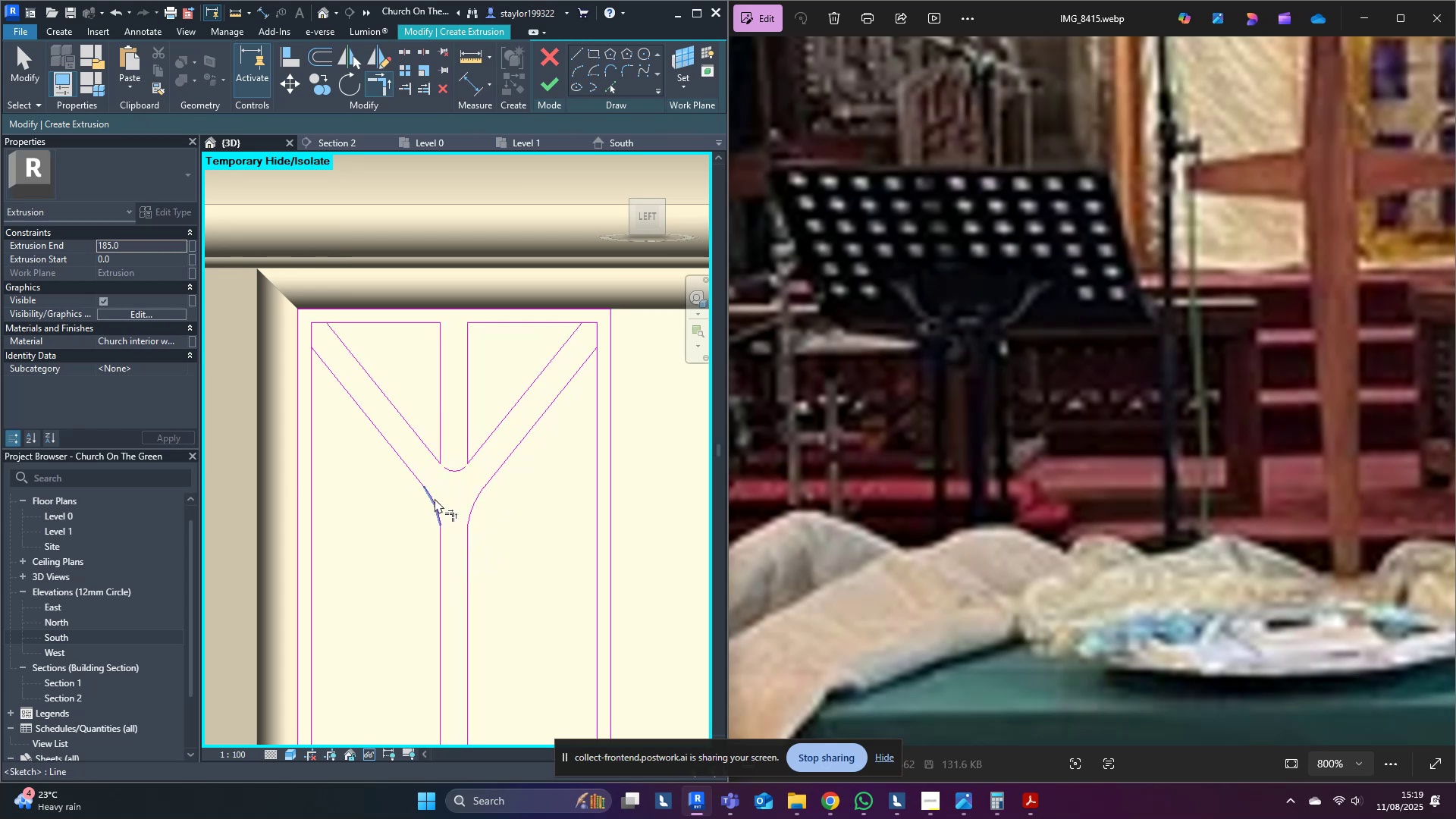 
type(md)
 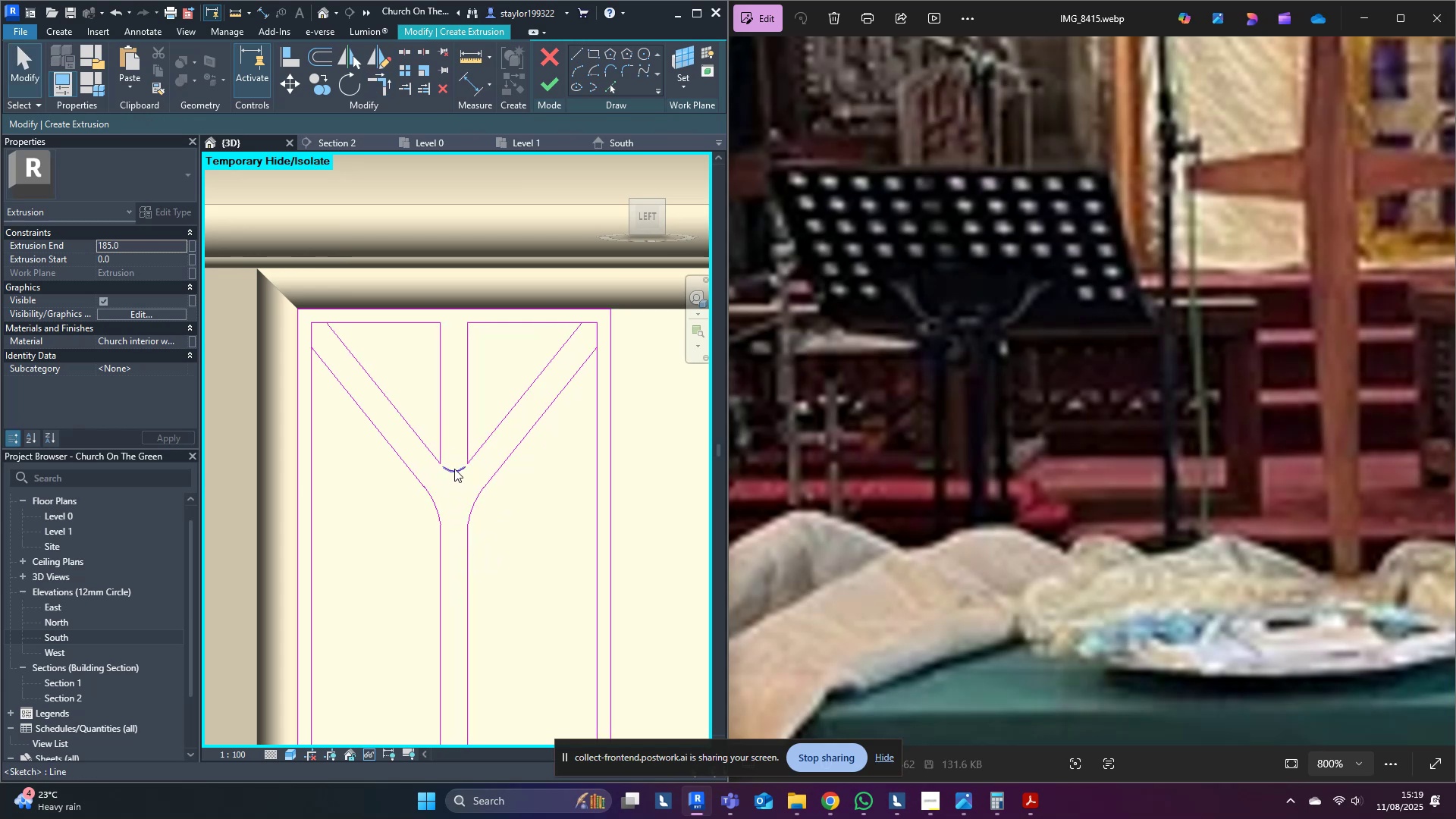 
left_click([450, 469])
 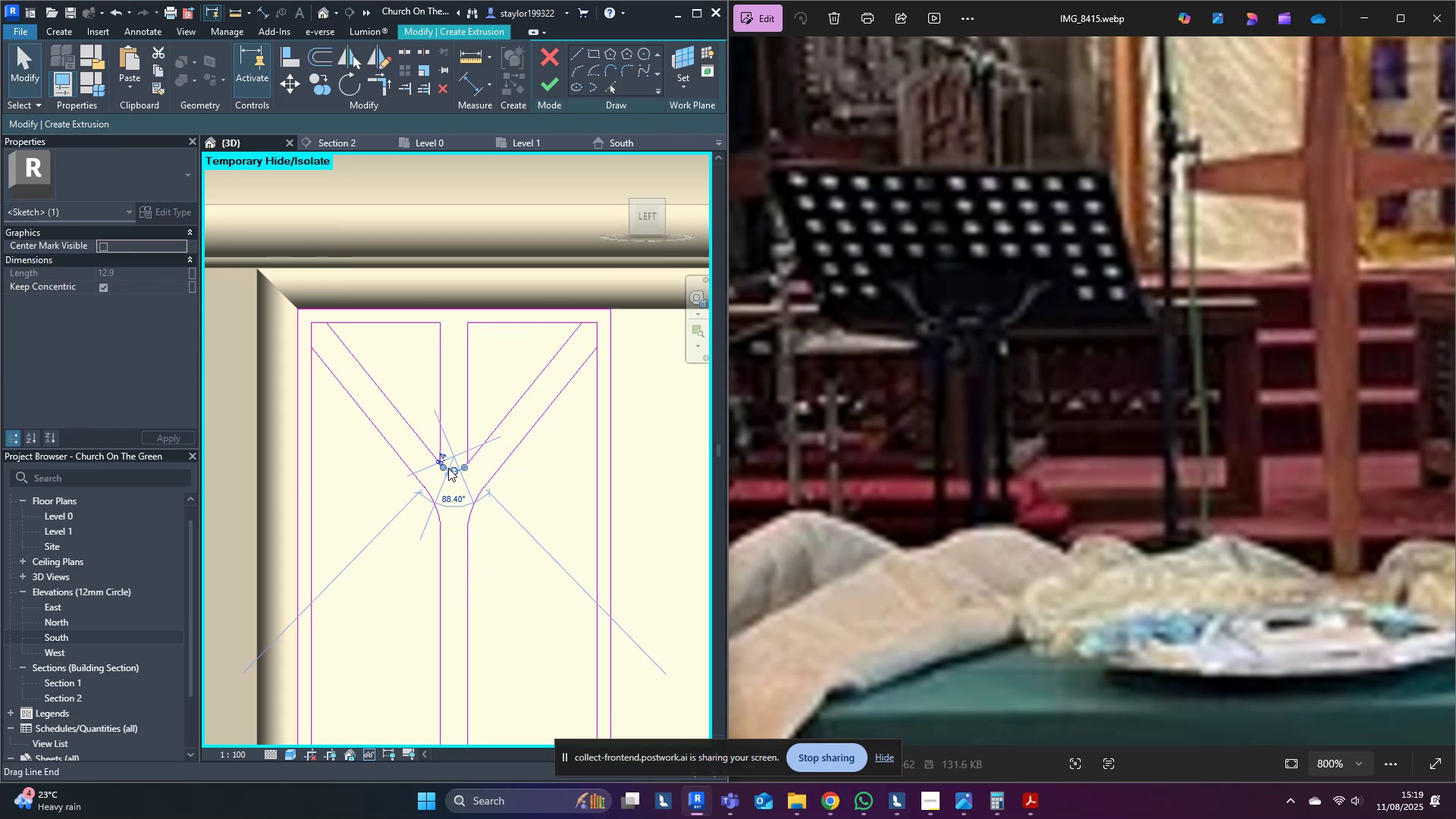 
type([Delete]tr)
 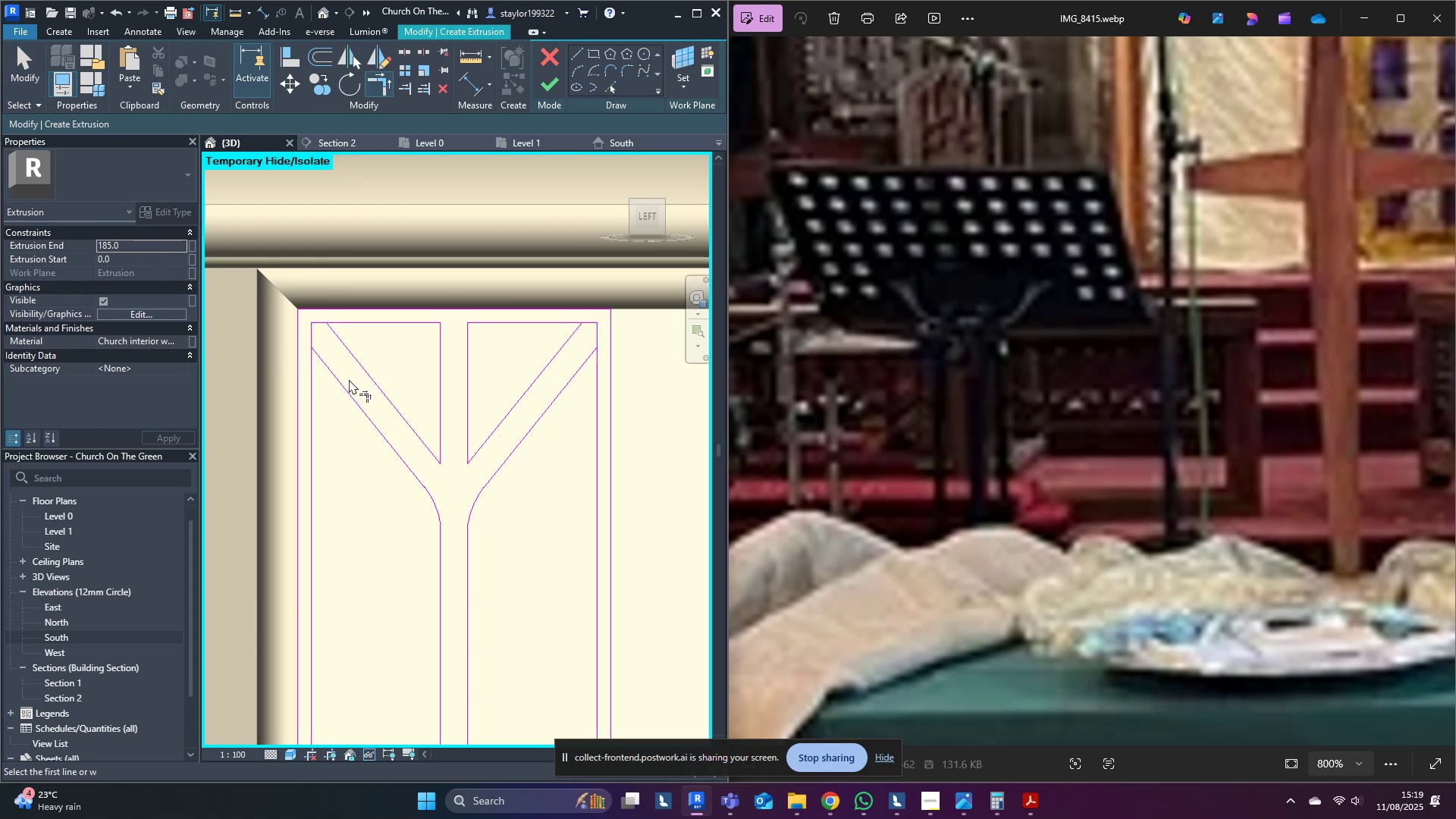 
double_click([337, 375])
 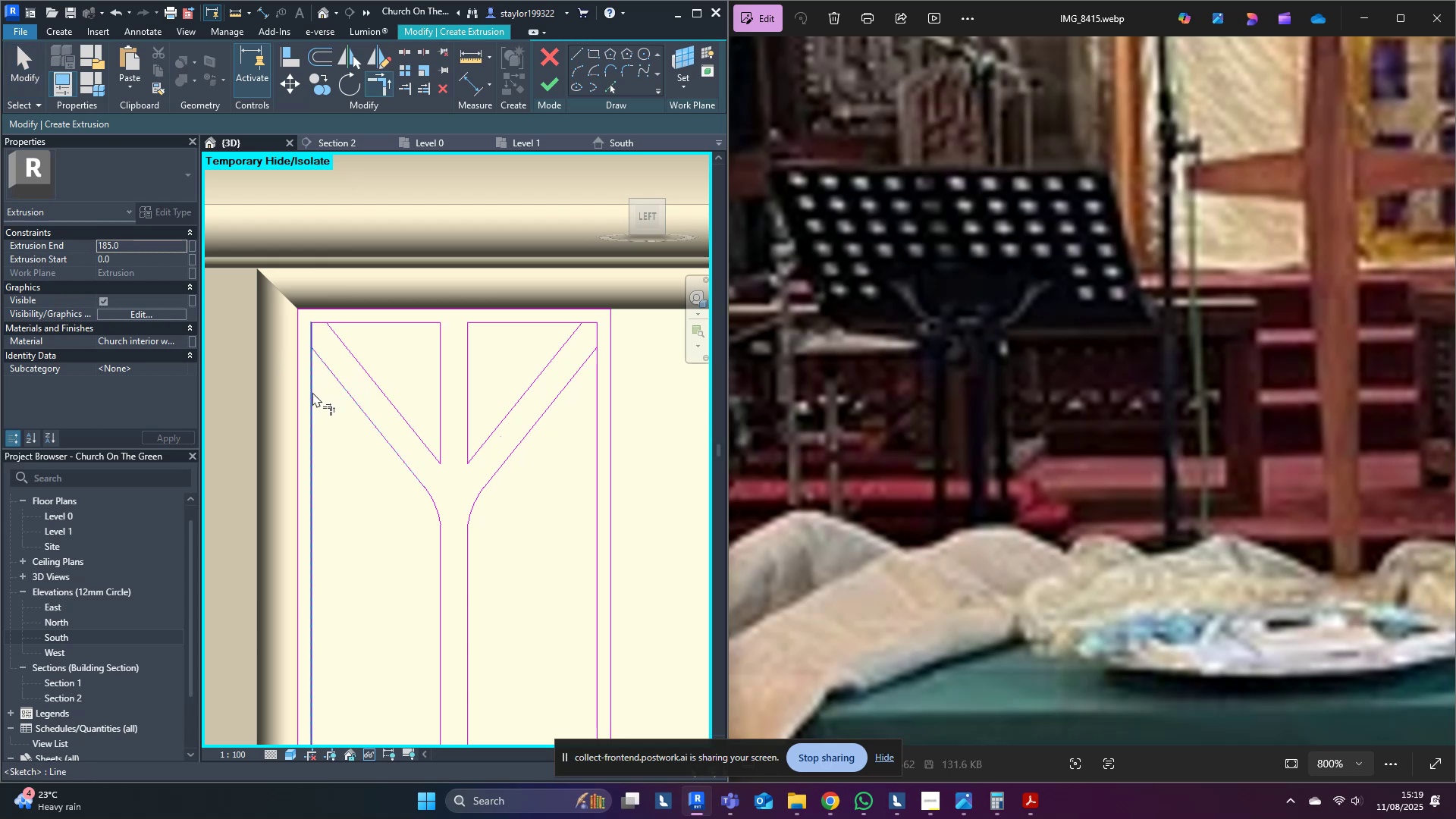 
left_click([312, 392])
 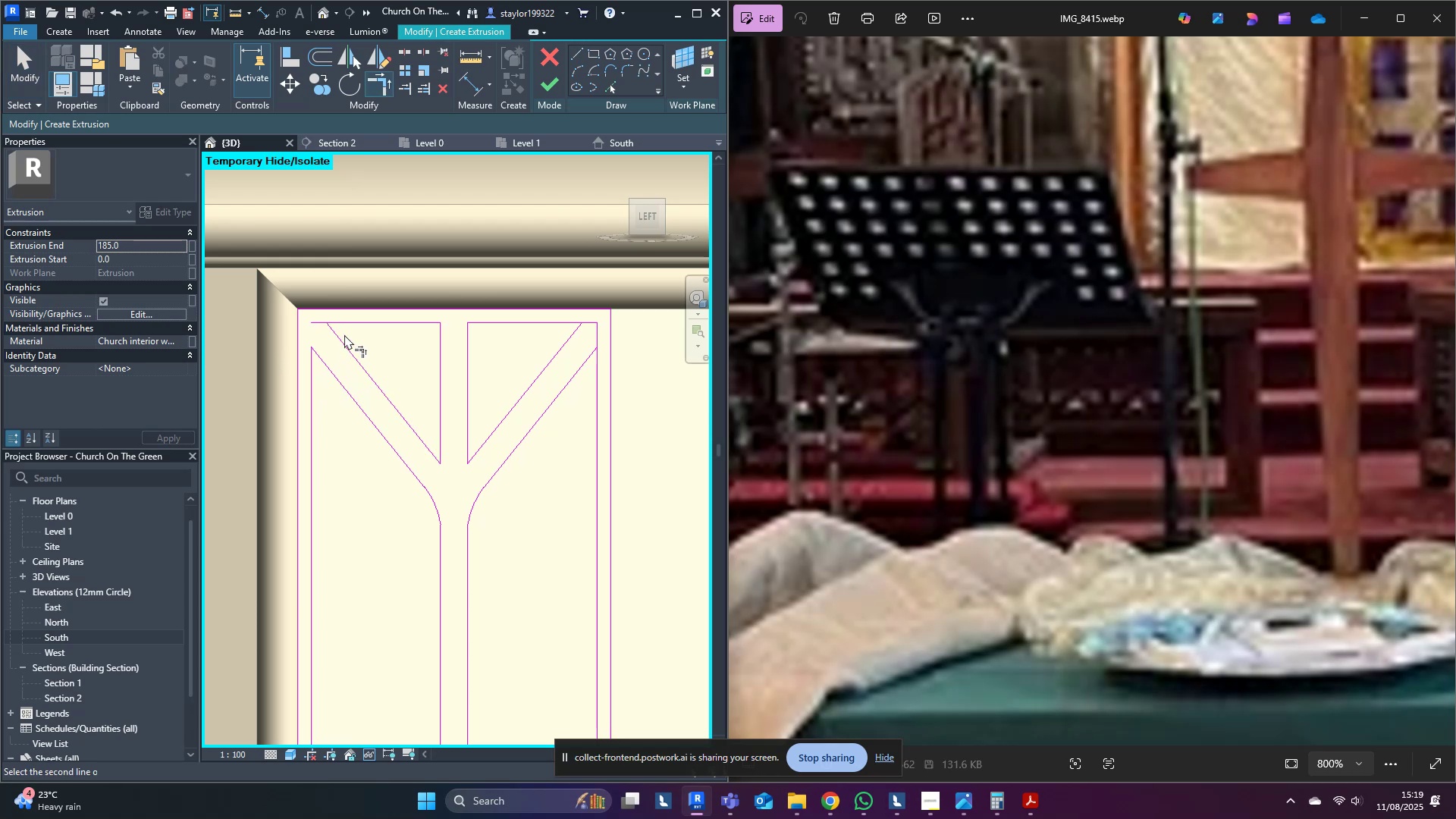 
double_click([350, 322])
 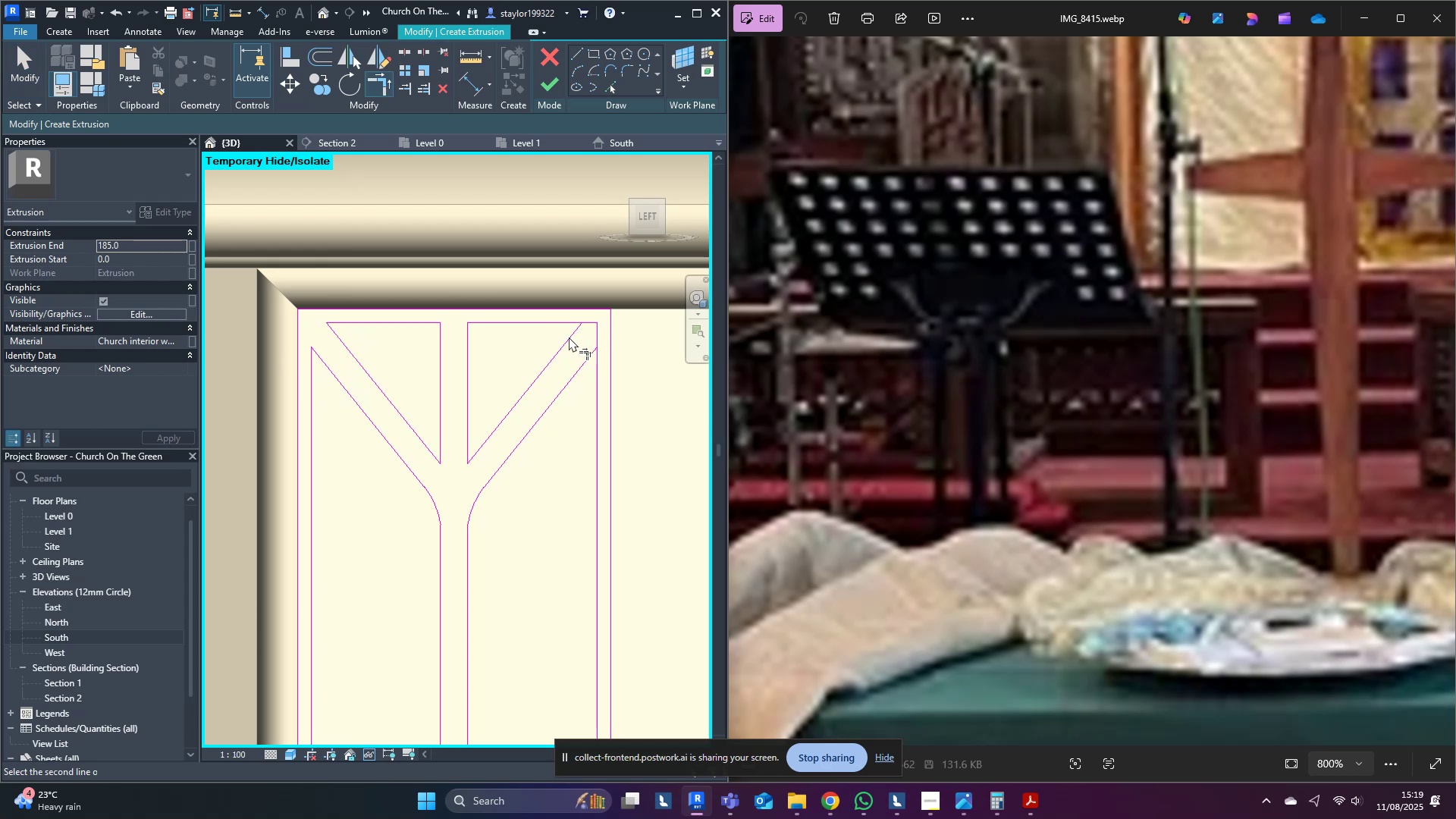 
double_click([562, 326])
 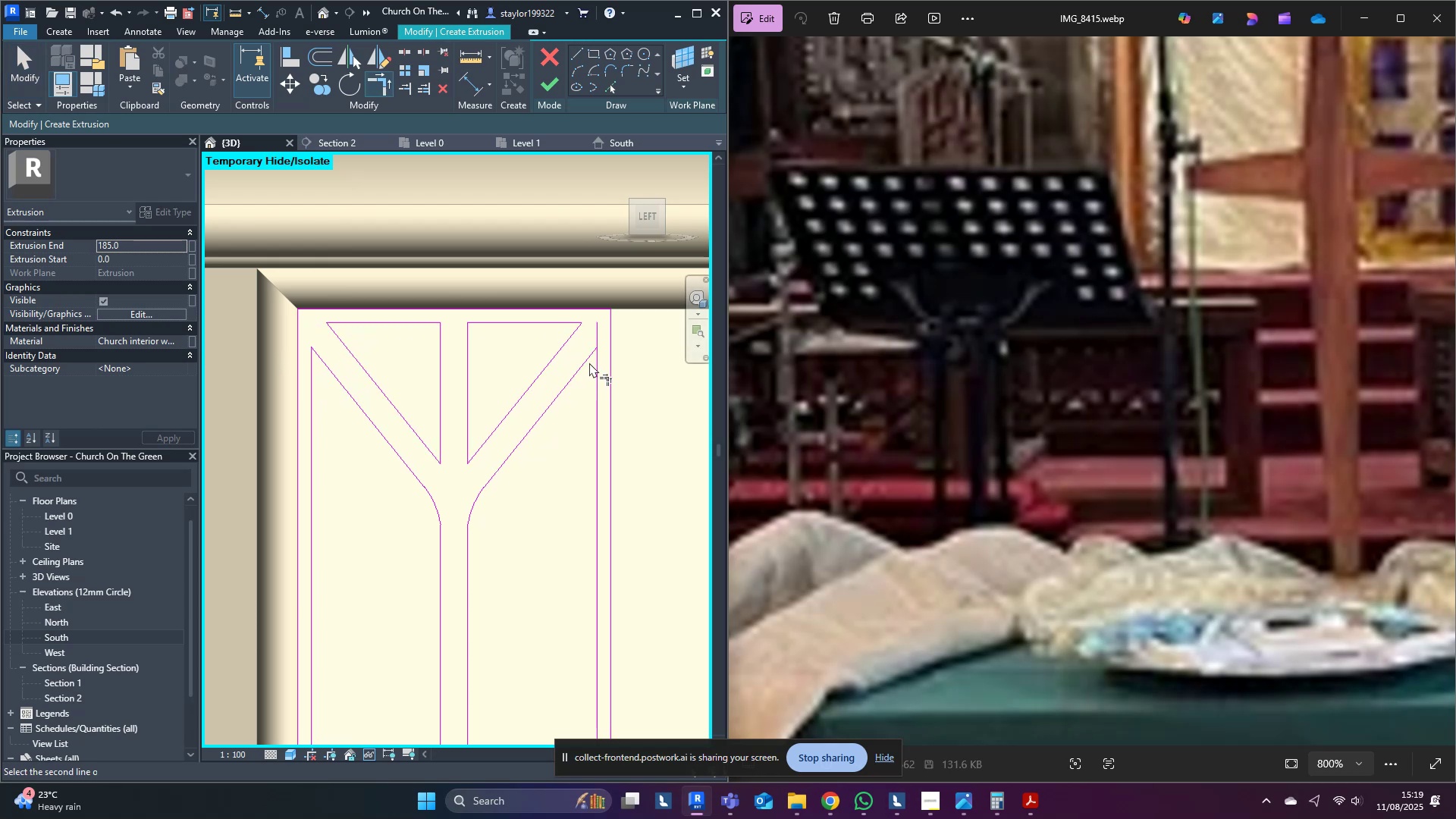 
double_click([598, 371])
 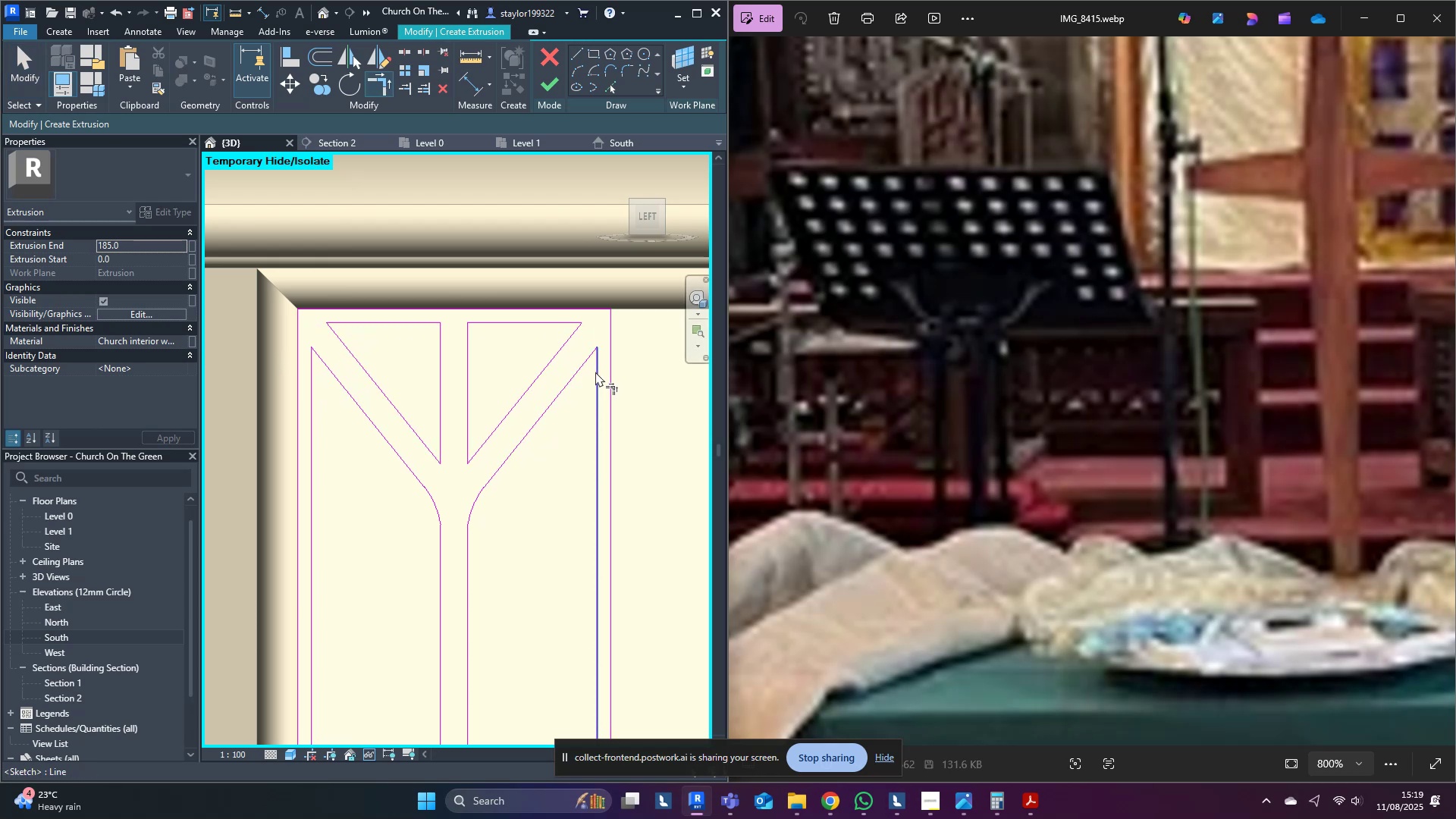 
scroll: coordinate [473, 555], scroll_direction: down, amount: 11.0
 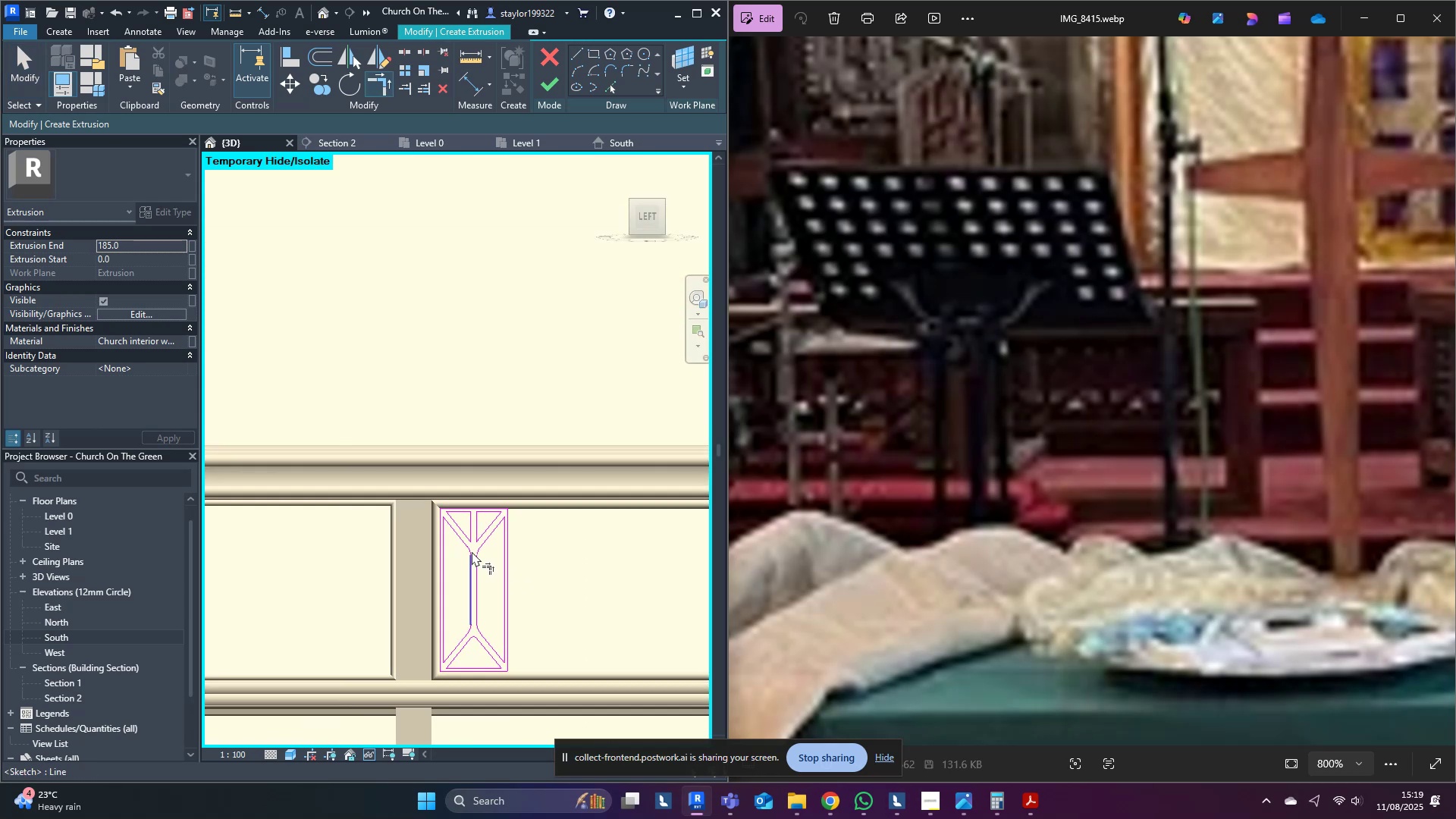 
hold_key(key=M, duration=25.96)
 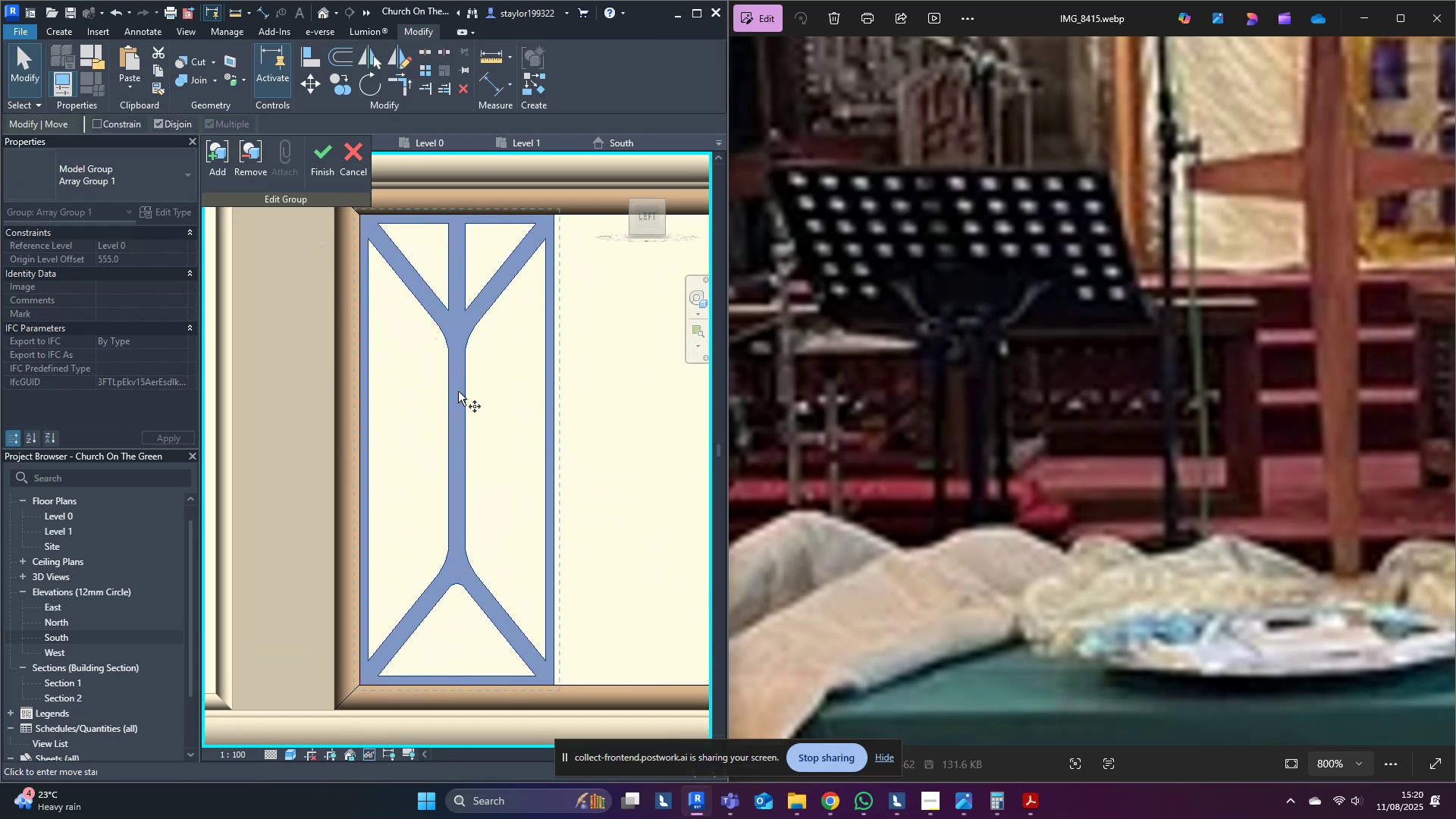 
key(D)
 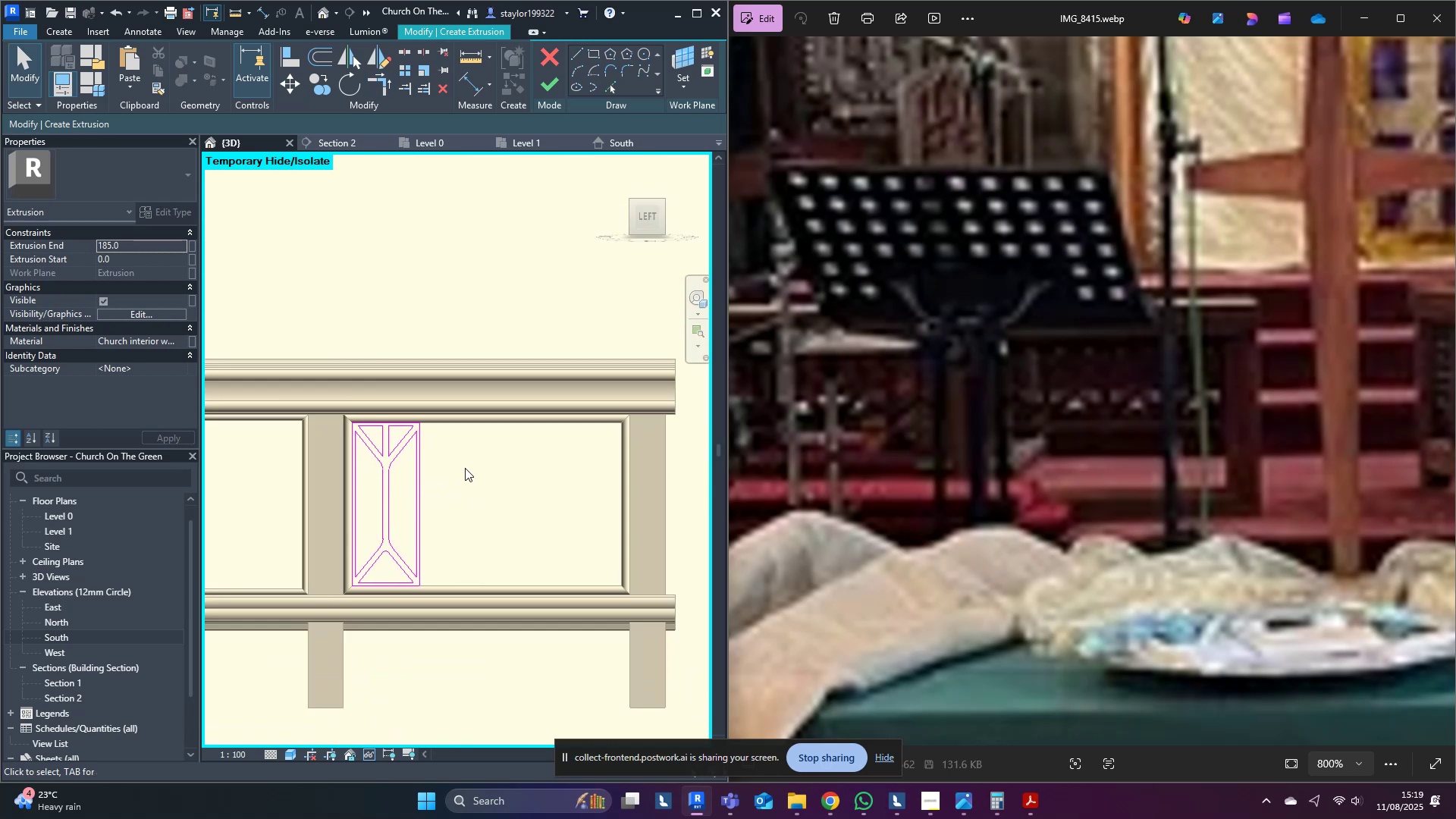 
scroll: coordinate [414, 538], scroll_direction: up, amount: 5.0
 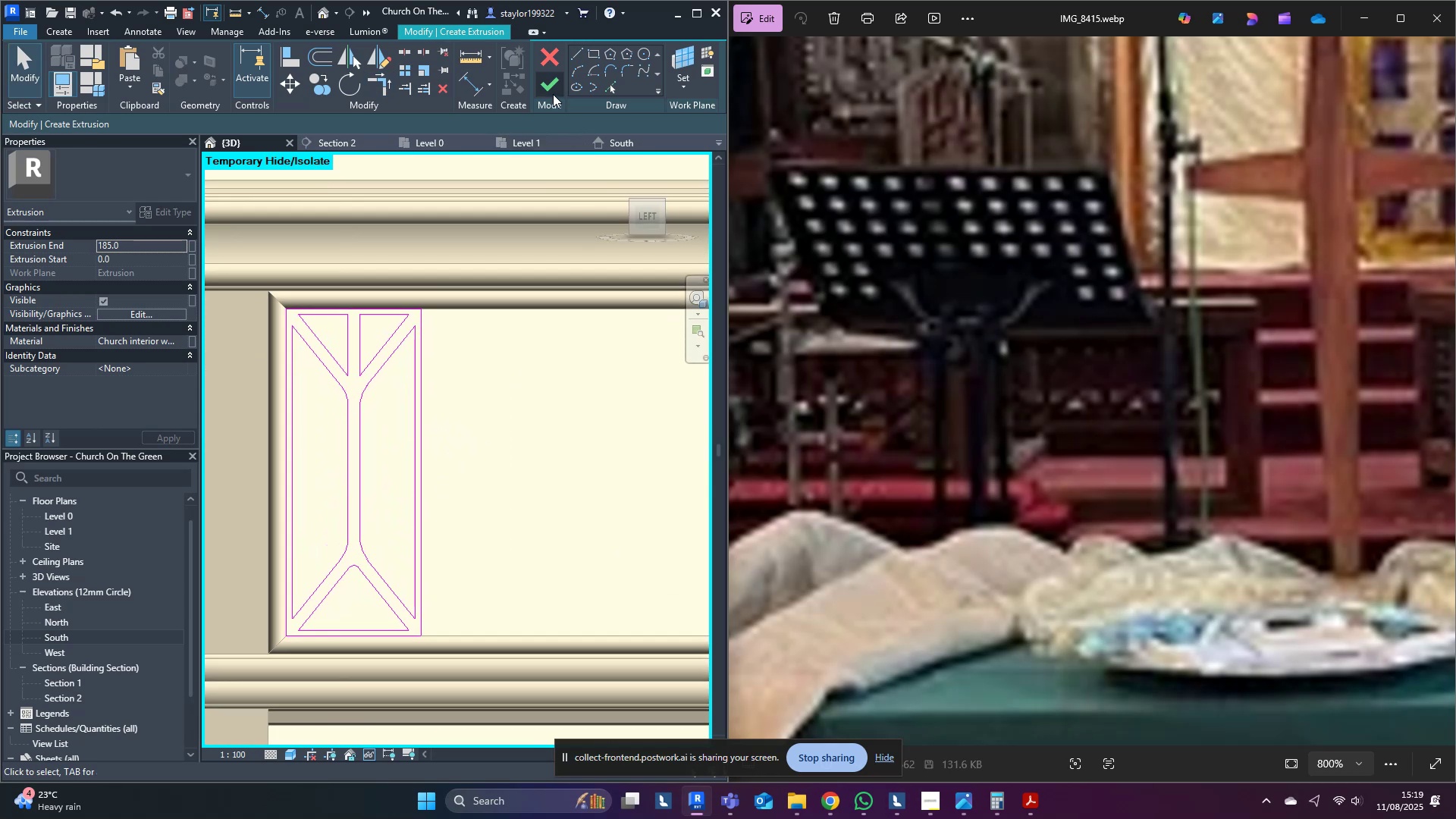 
left_click([551, 89])
 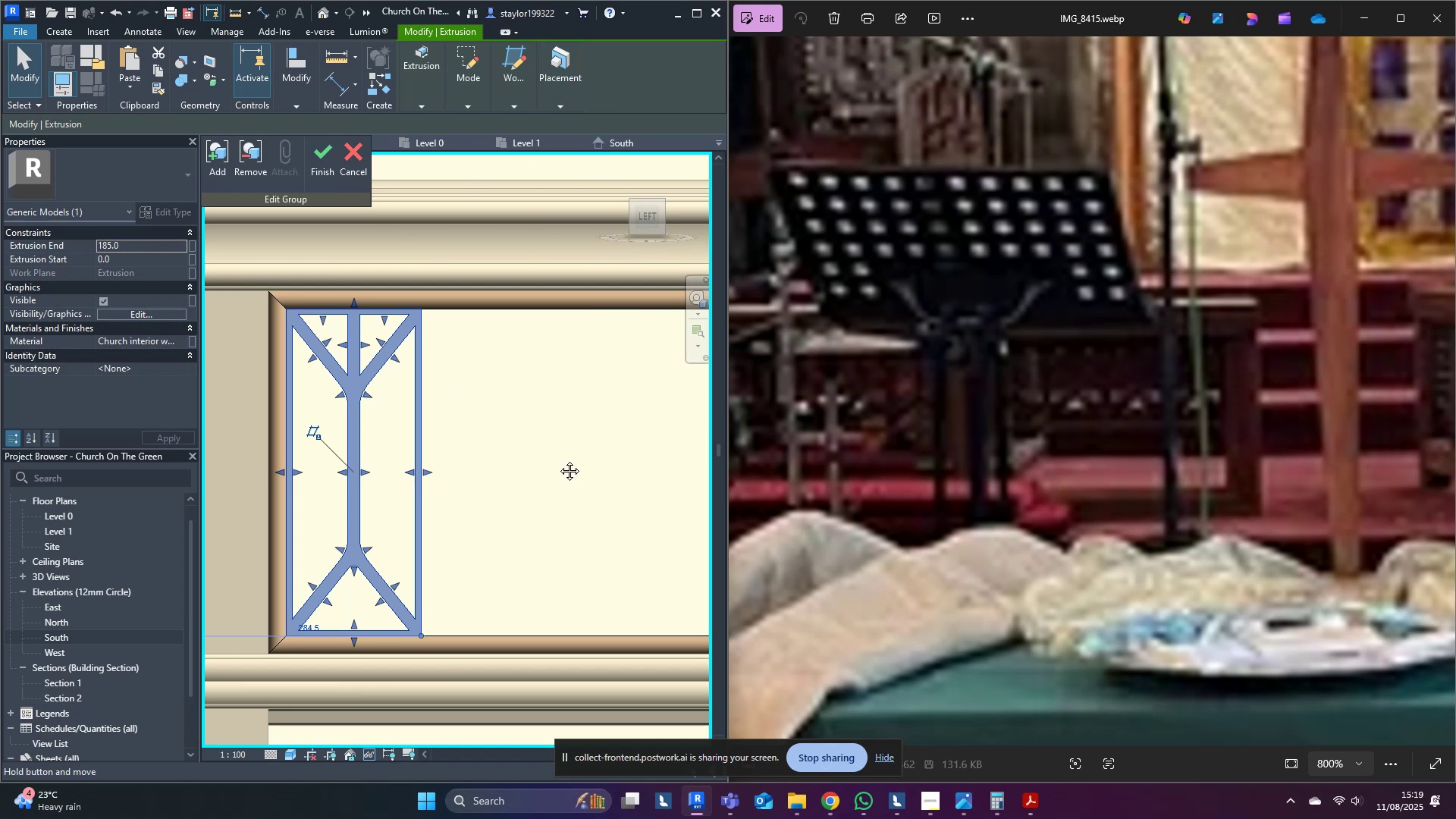 
hold_key(key=ShiftLeft, duration=0.8)
 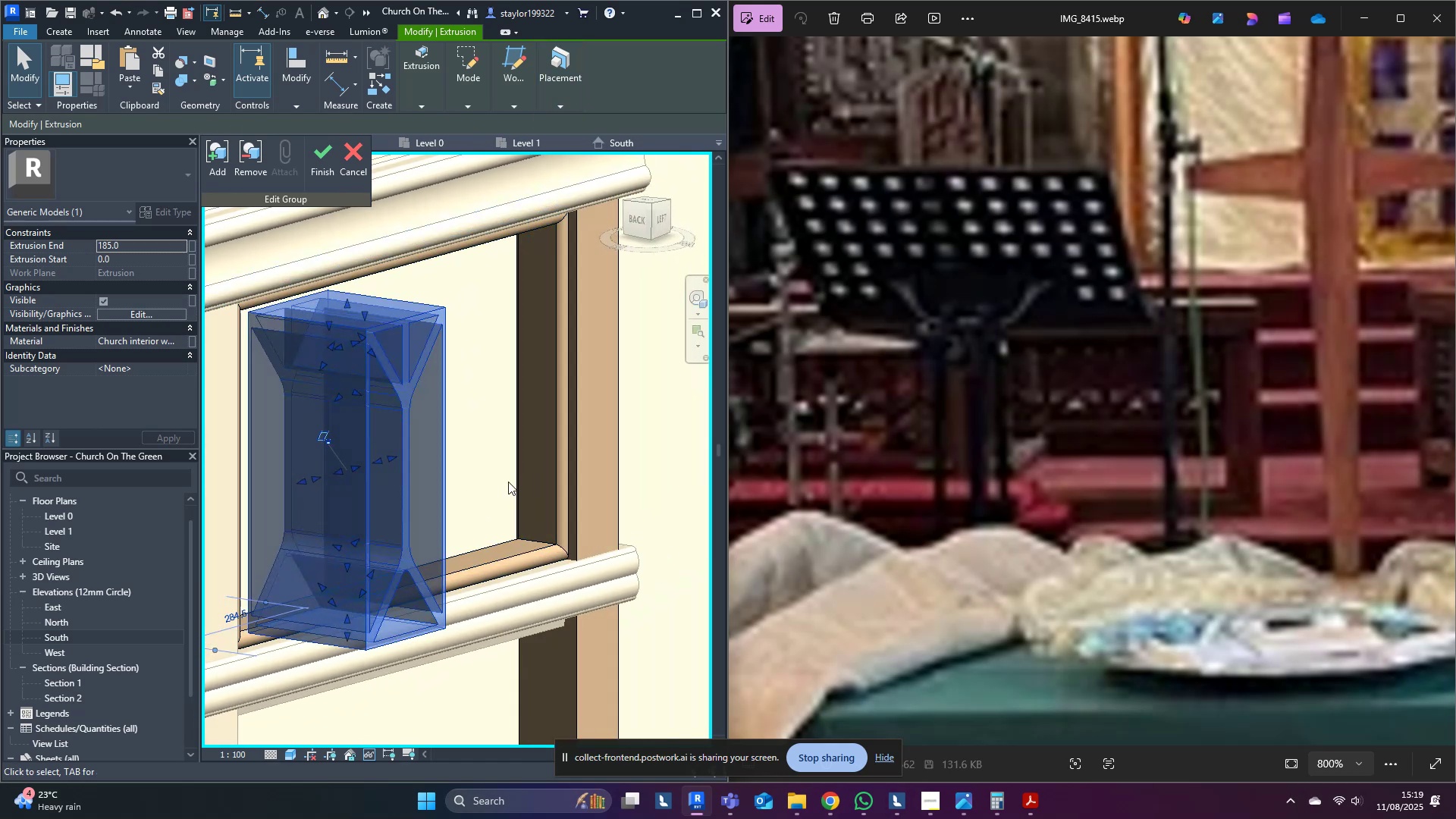 
scroll: coordinate [487, 515], scroll_direction: down, amount: 4.0
 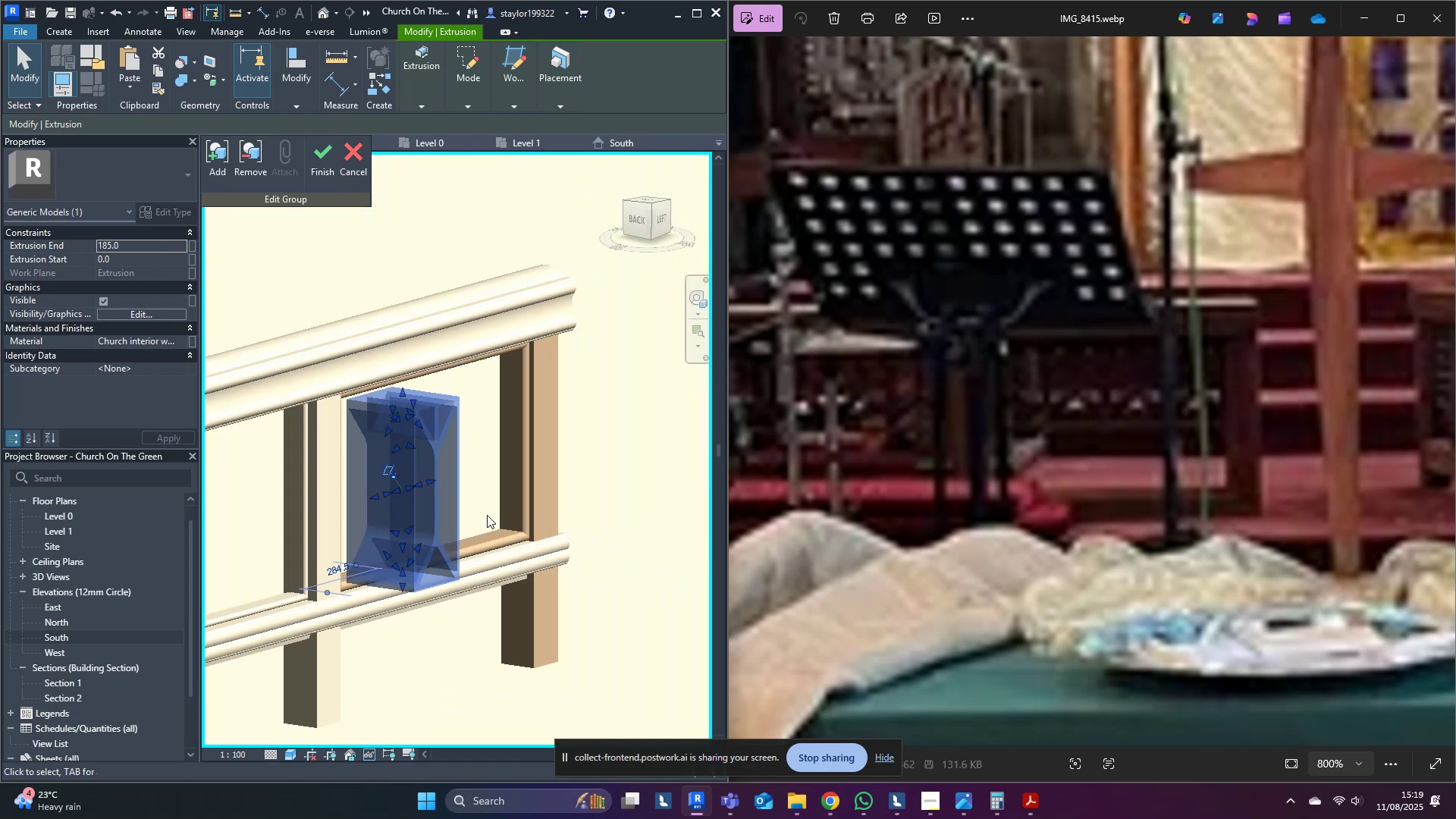 
key(Shift+ShiftLeft)
 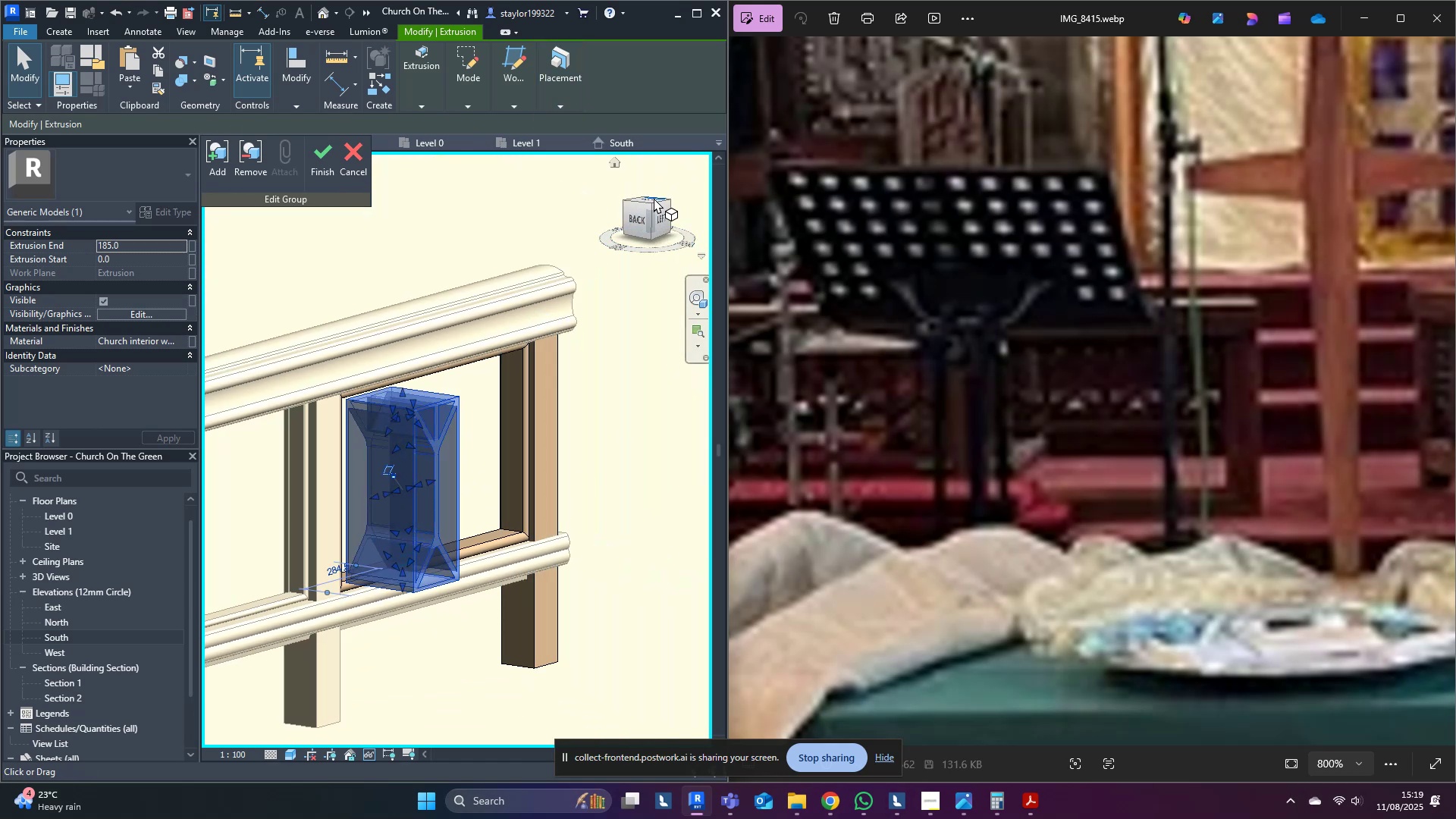 
left_click([651, 202])
 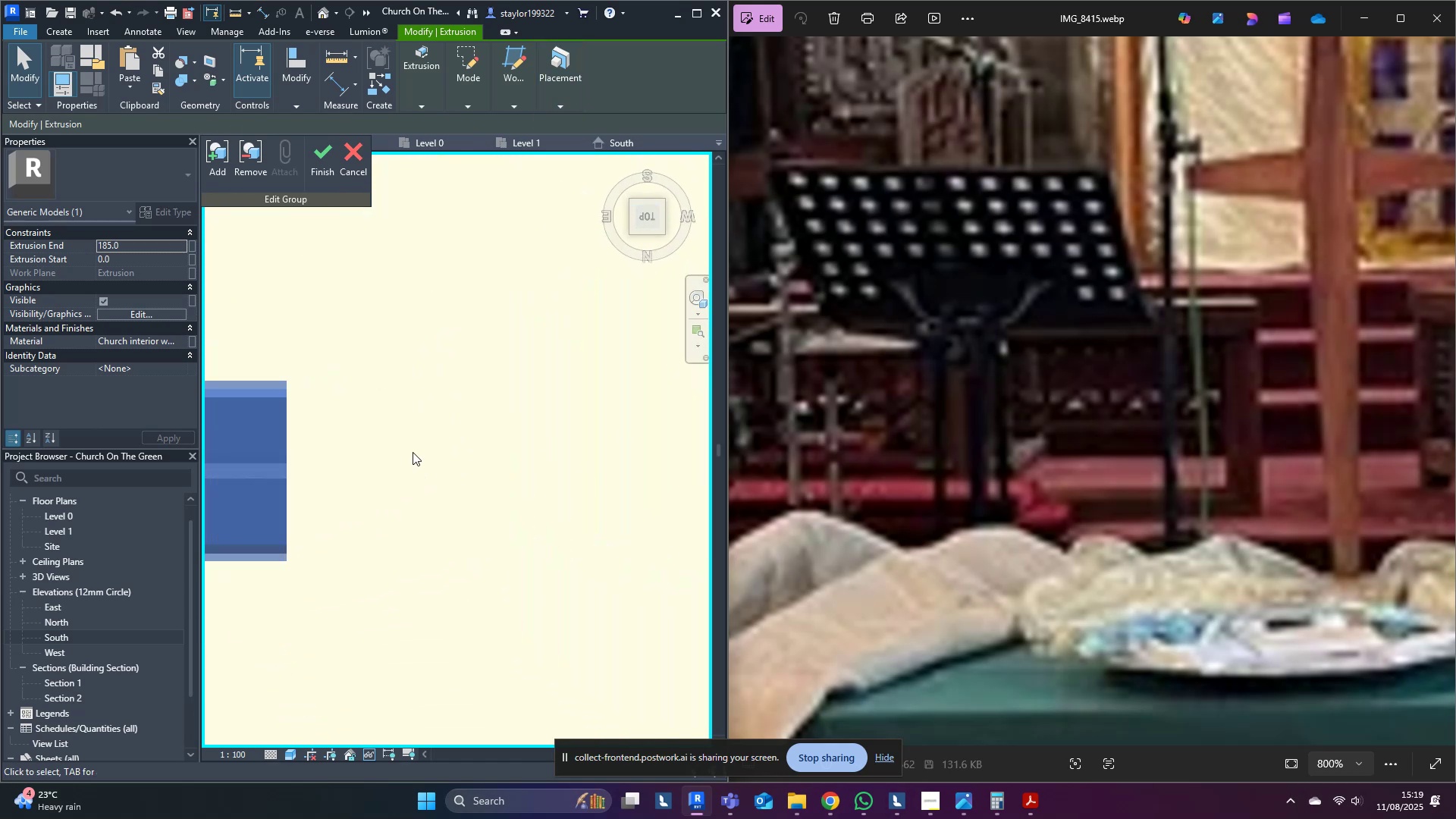 
type(wf)
key(Escape)
 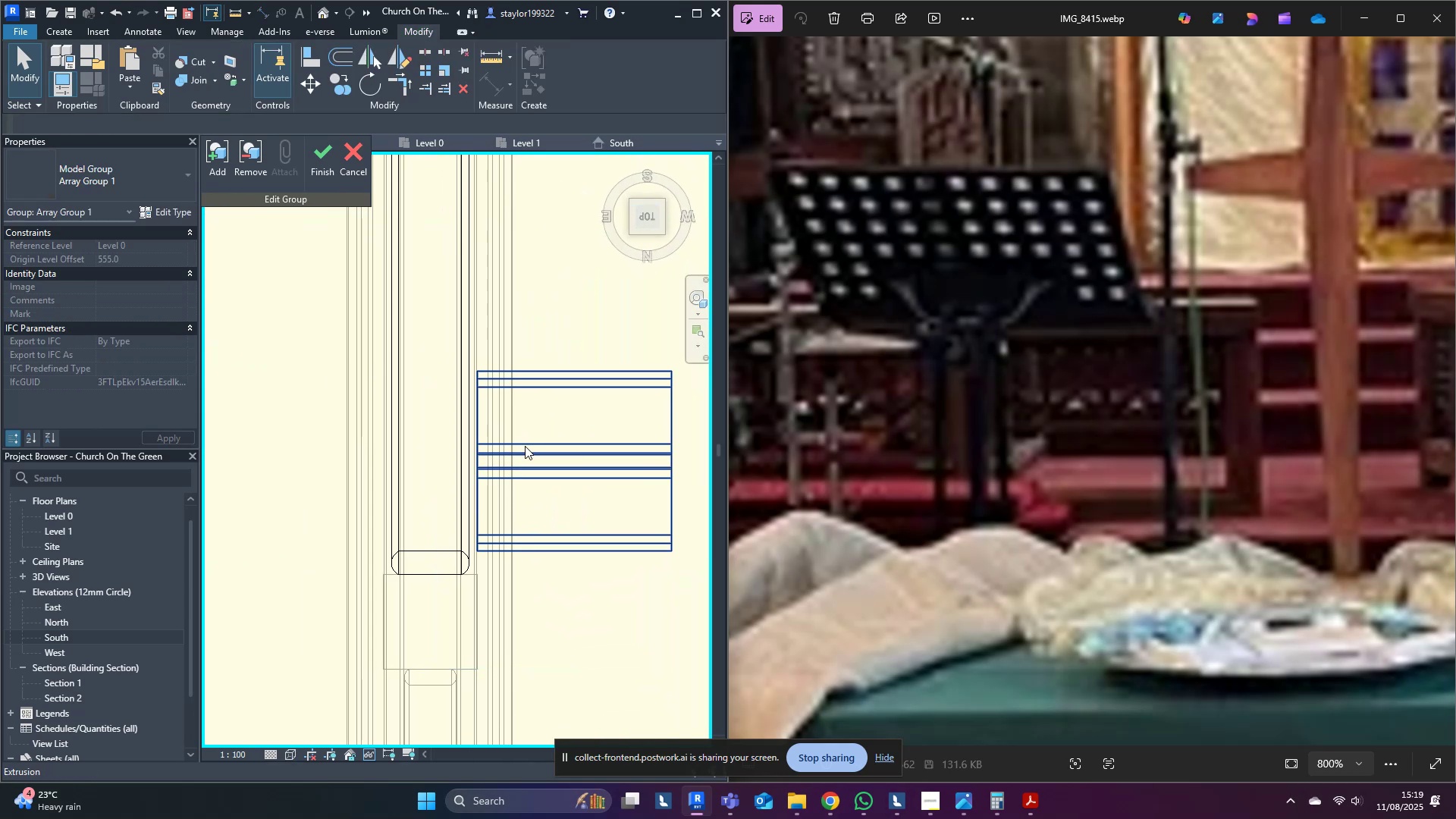 
scroll: coordinate [445, 479], scroll_direction: up, amount: 3.0
 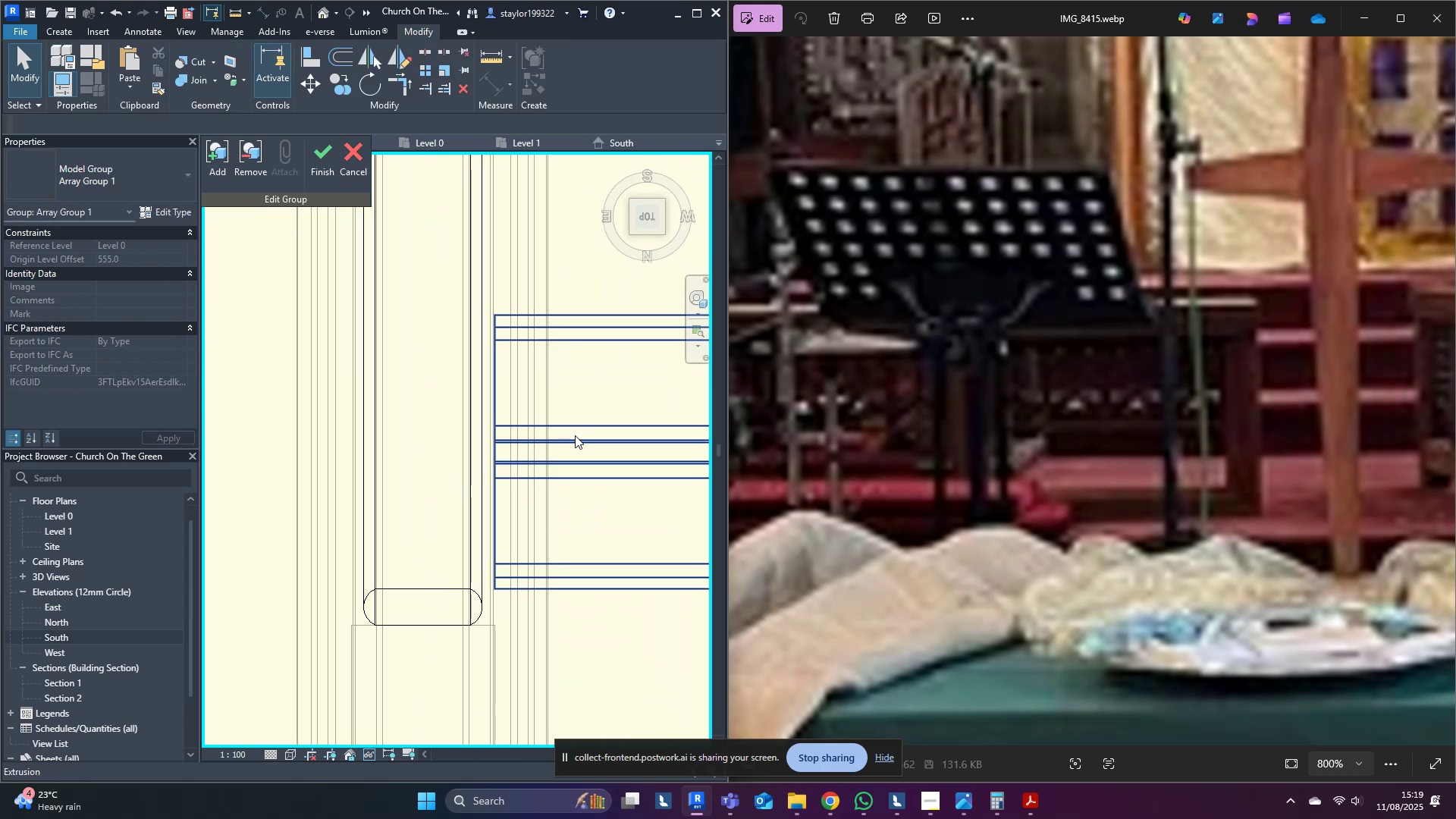 
left_click([579, 429])
 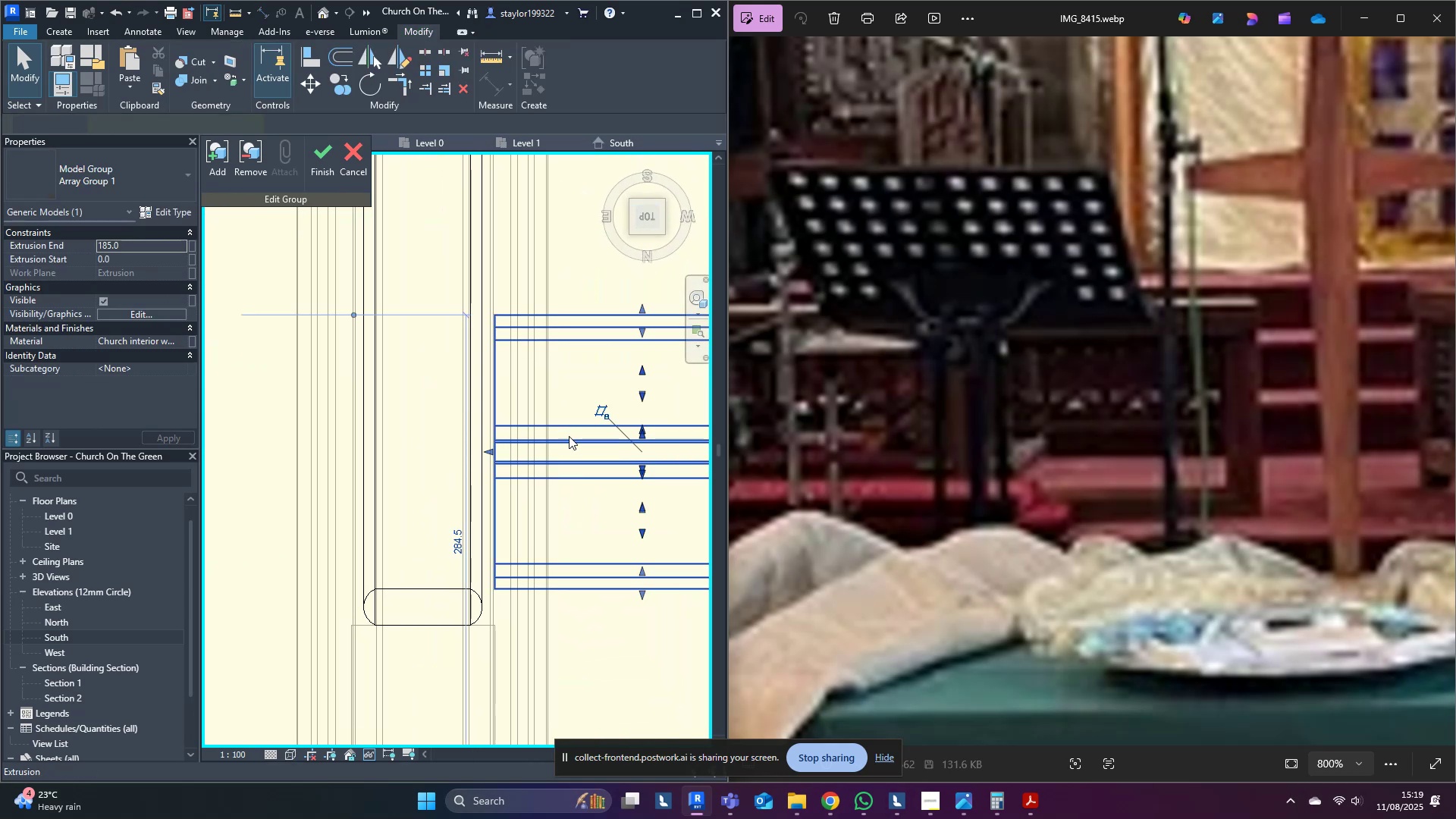 
scroll: coordinate [493, 465], scroll_direction: up, amount: 1.0
 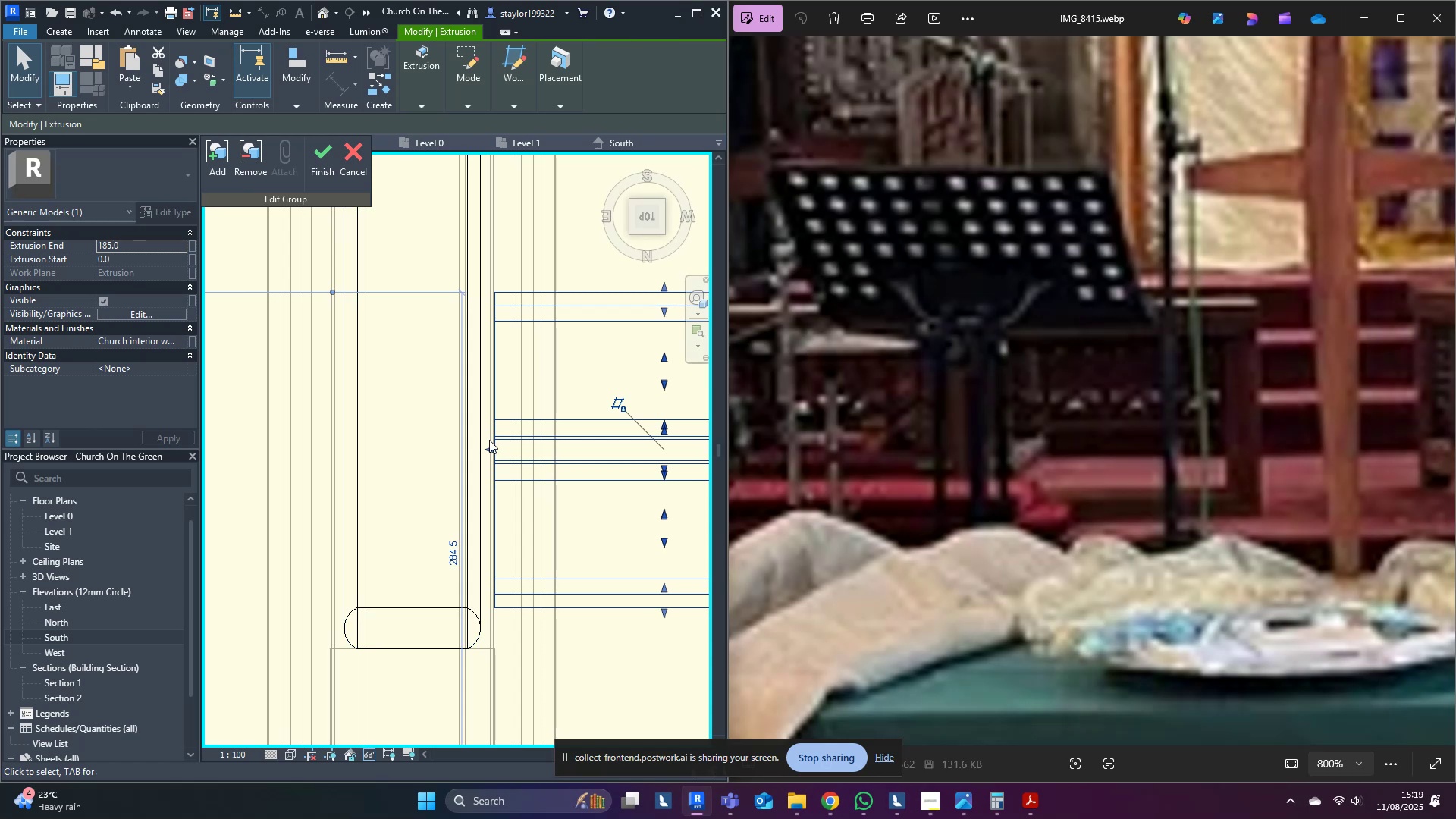 
left_click_drag(start_coordinate=[490, 450], to_coordinate=[377, 499])
 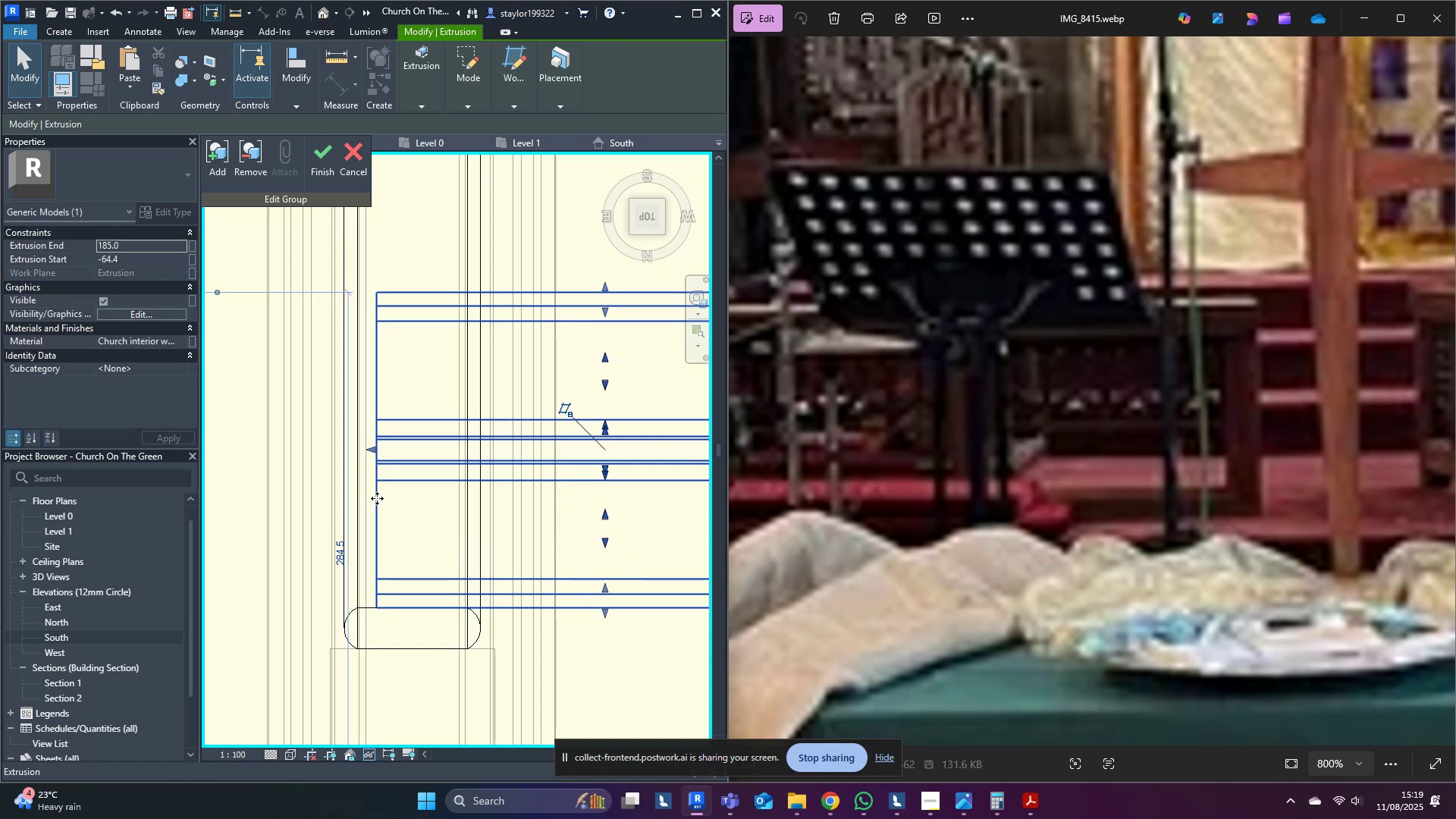 
scroll: coordinate [410, 525], scroll_direction: down, amount: 2.0
 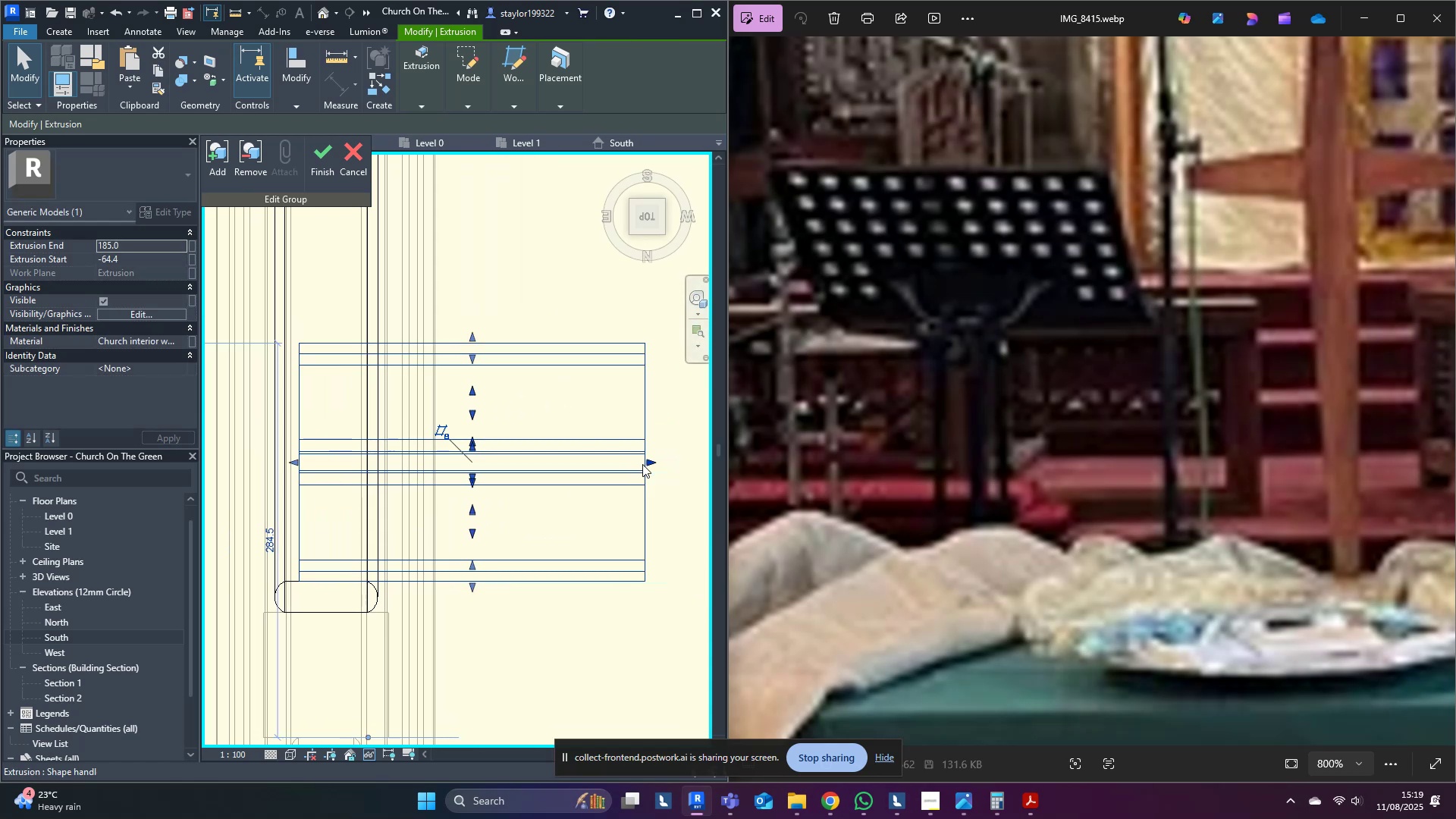 
left_click_drag(start_coordinate=[654, 461], to_coordinate=[348, 480])
 